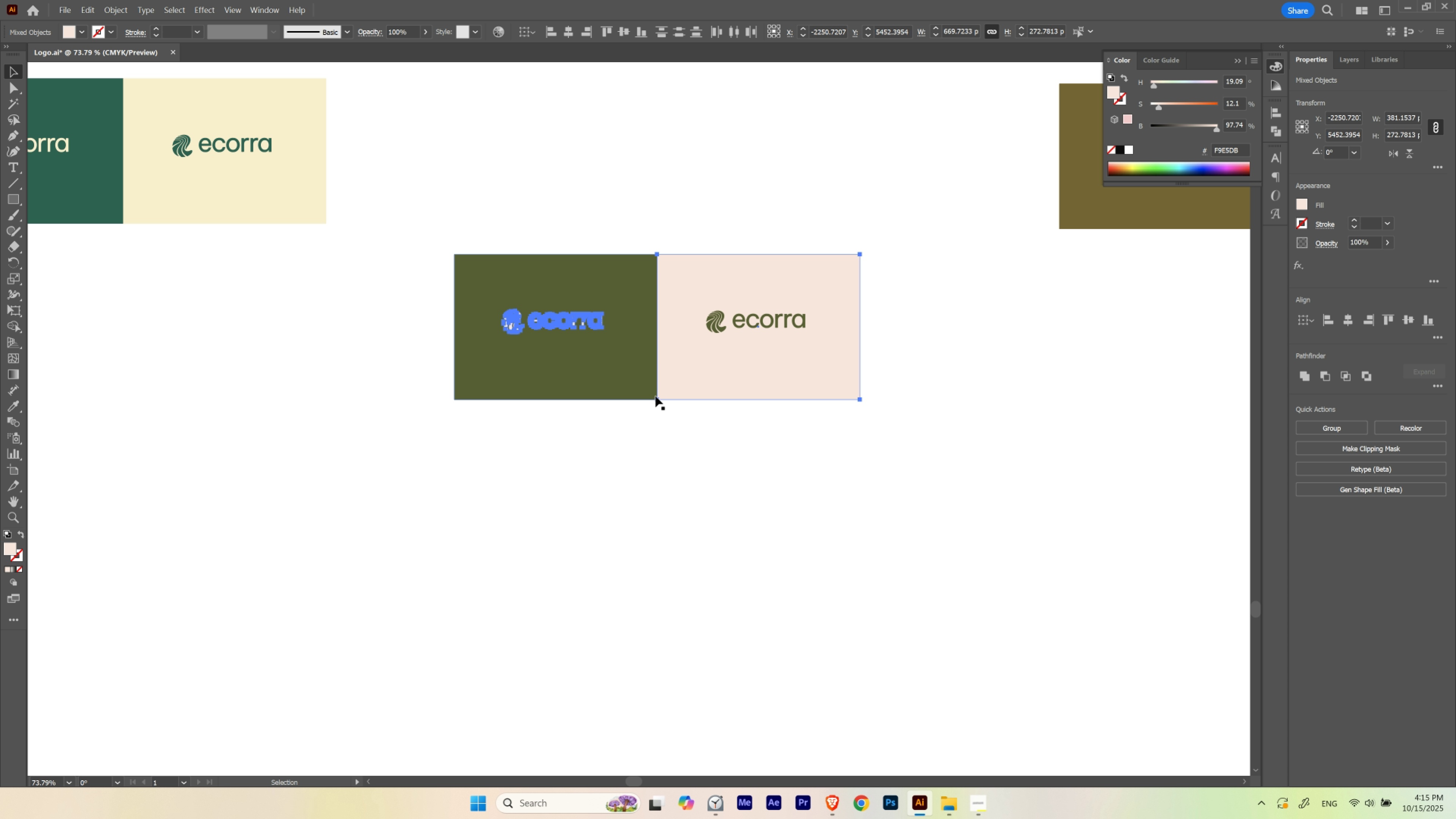 
key(Control+ControlLeft)
 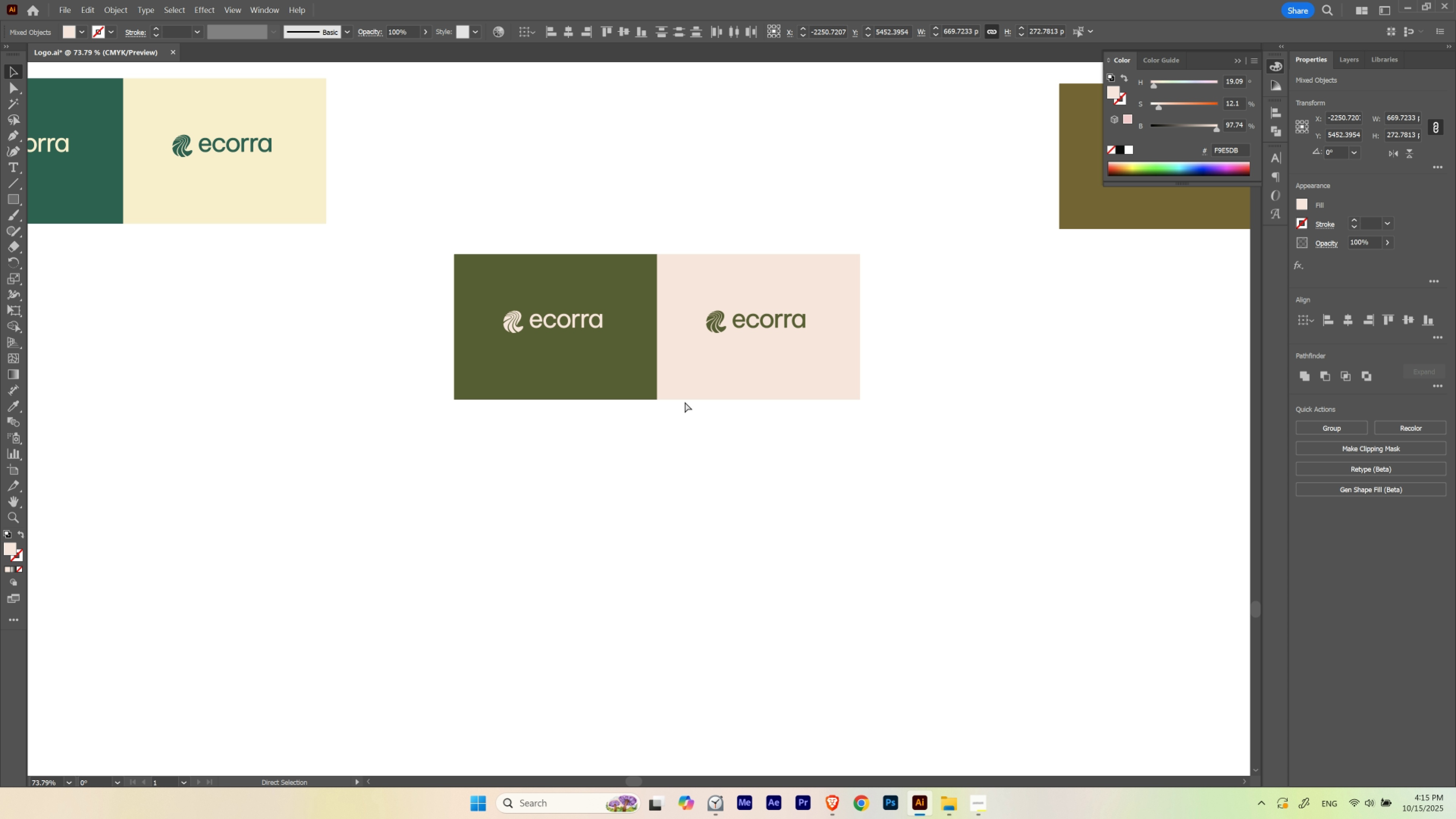 
key(Control+H)
 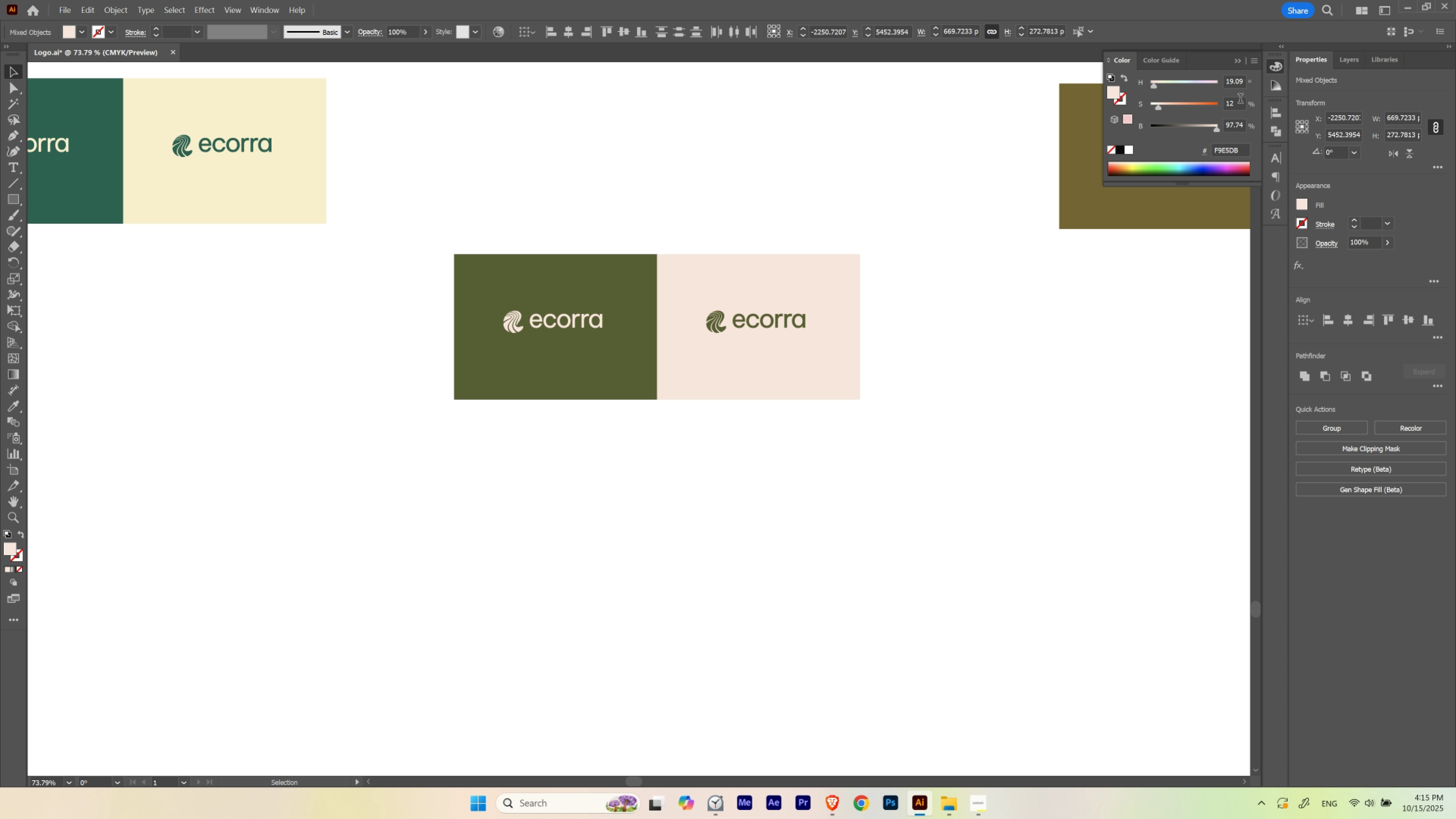 
scroll: coordinate [1240, 100], scroll_direction: down, amount: 2.0
 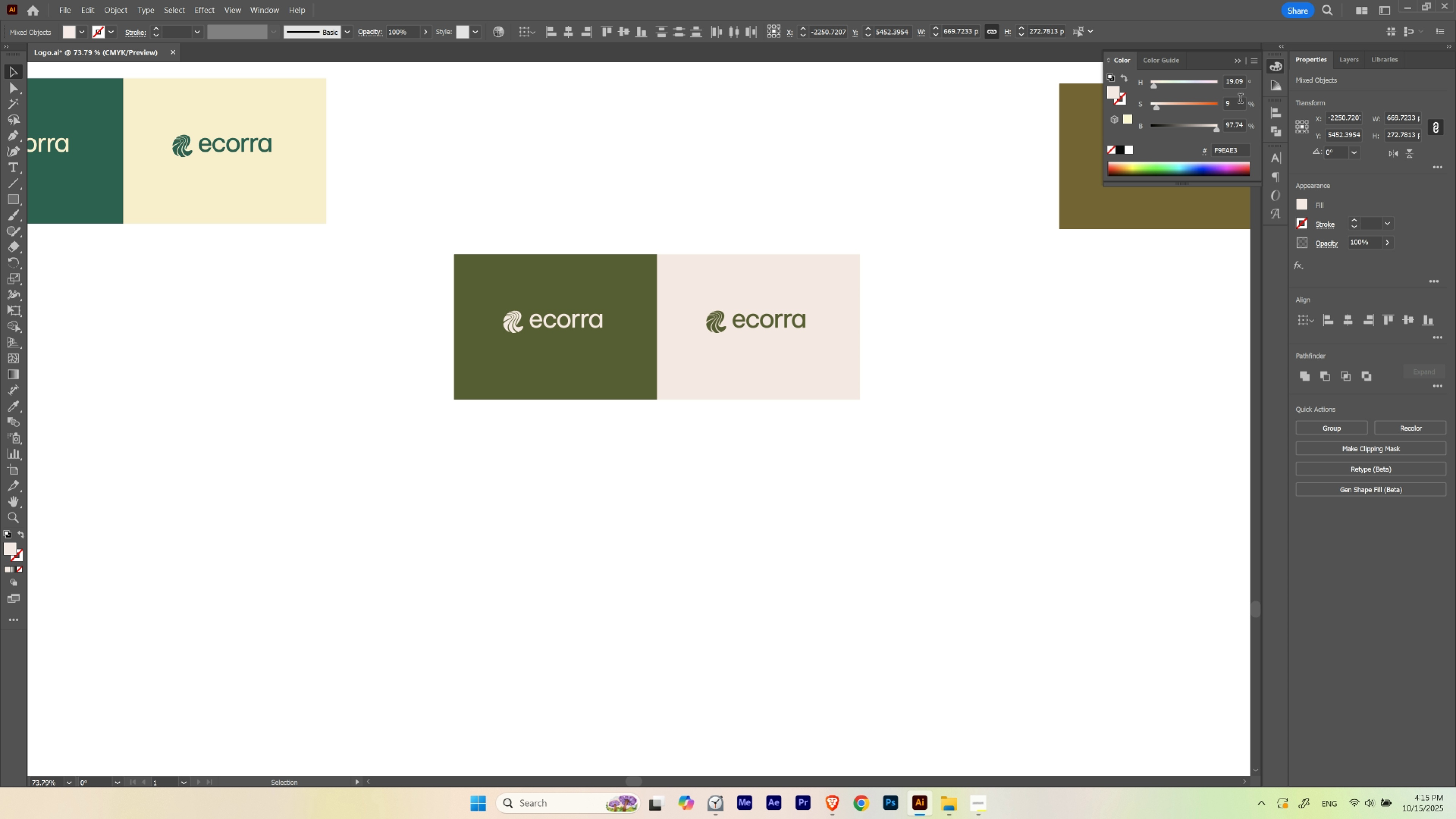 
scroll: coordinate [1240, 100], scroll_direction: none, amount: 0.0
 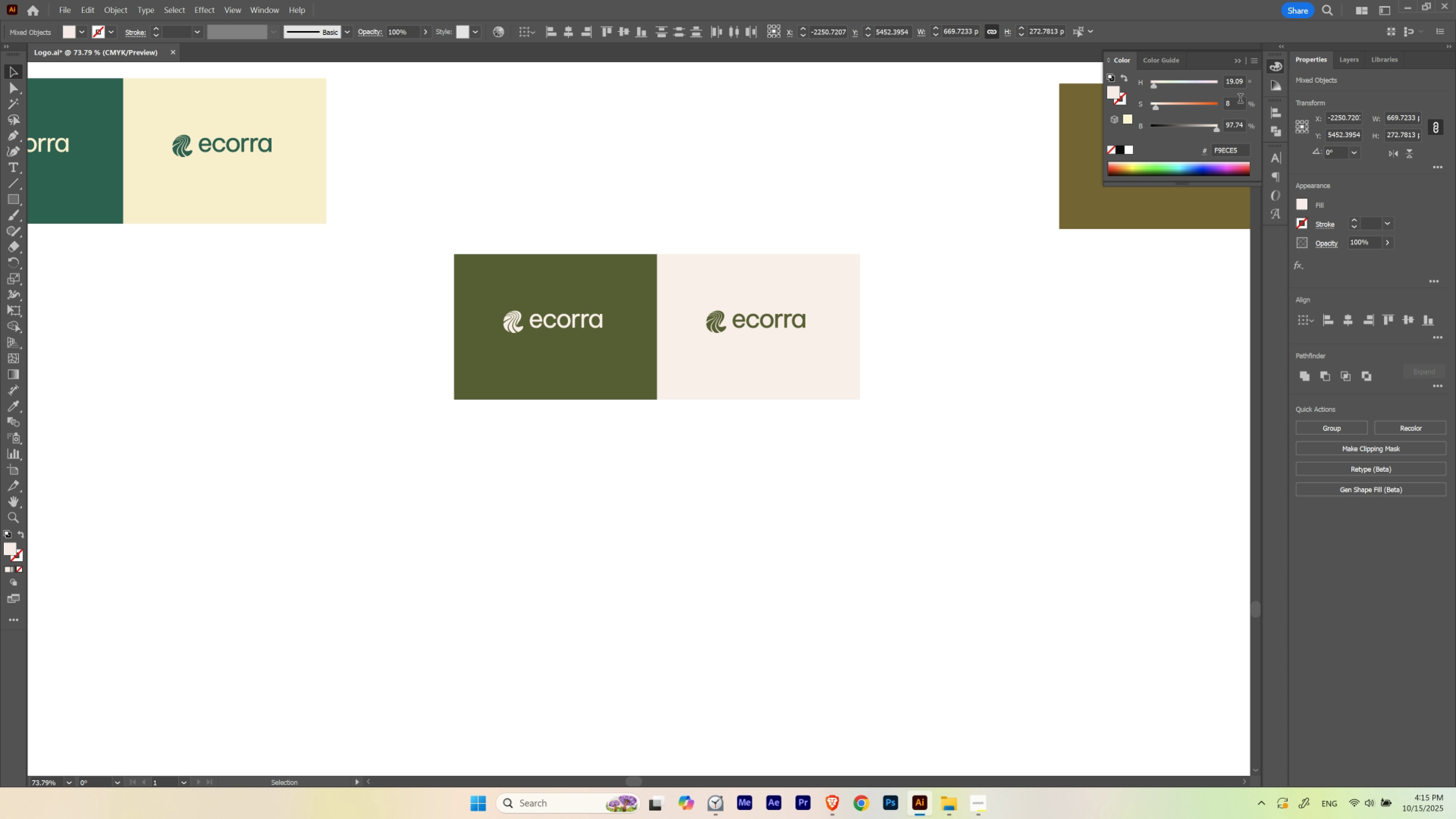 
scroll: coordinate [1240, 100], scroll_direction: down, amount: 1.0
 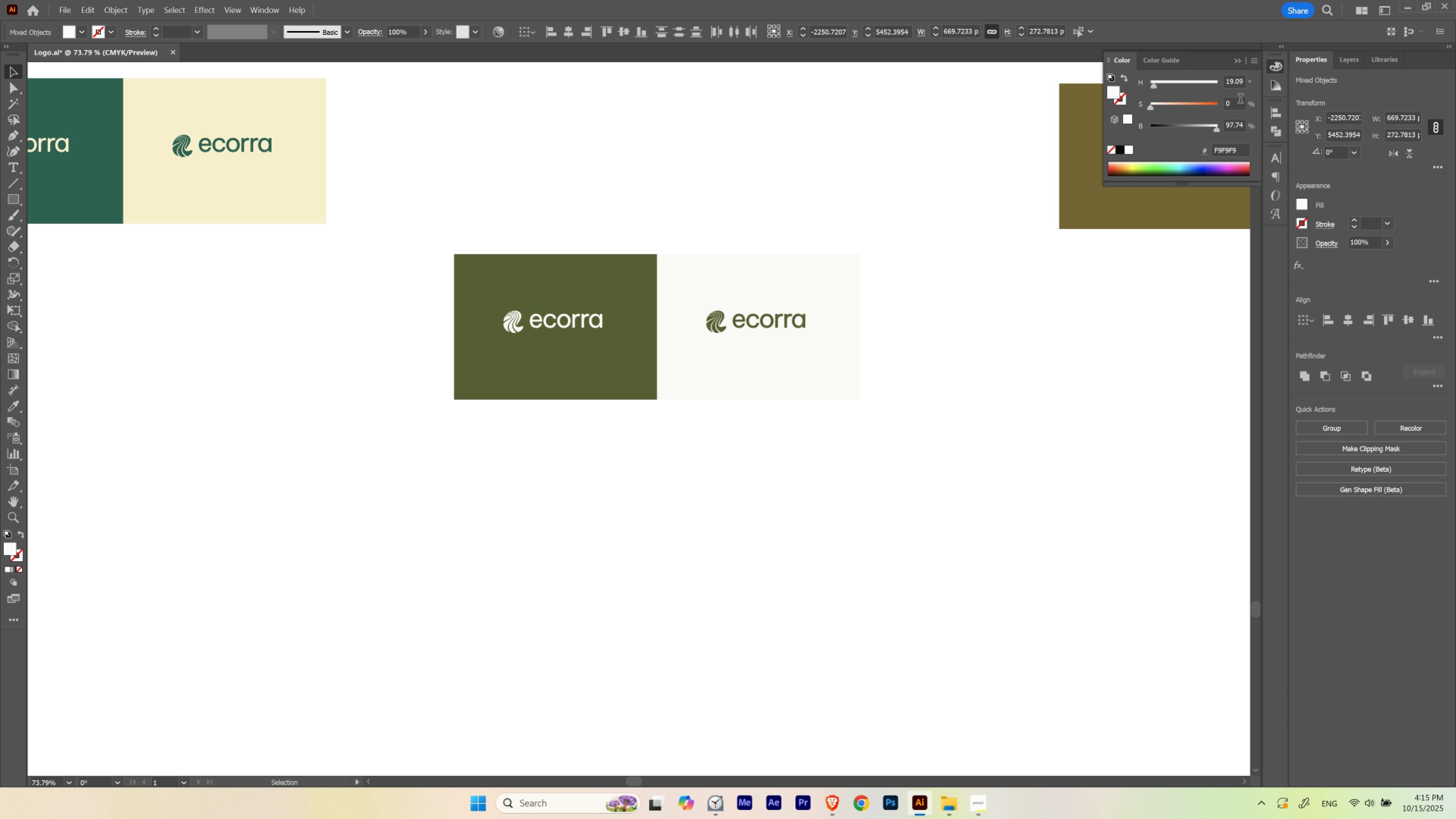 
scroll: coordinate [1240, 98], scroll_direction: up, amount: 3.0
 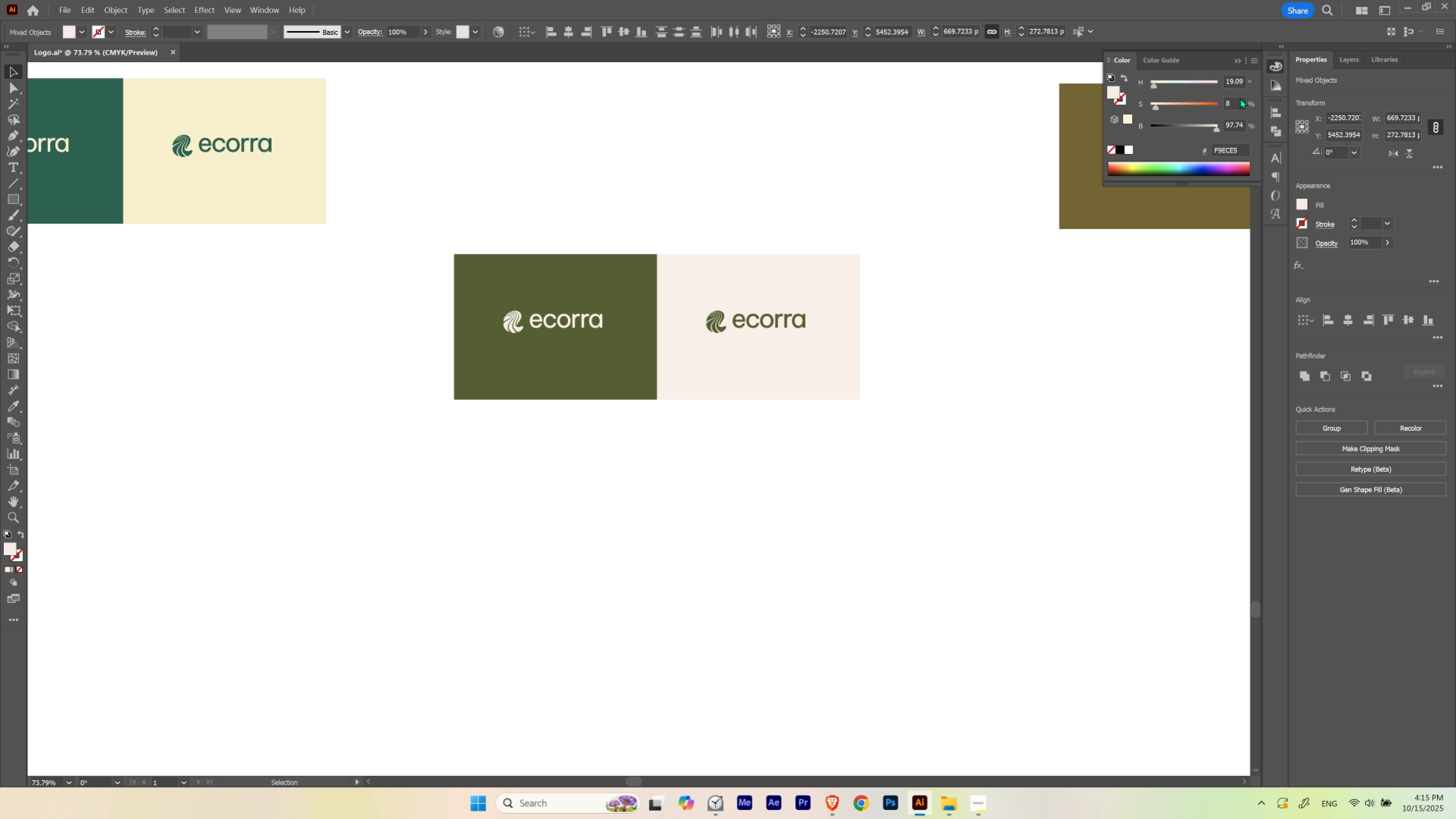 
scroll: coordinate [1240, 98], scroll_direction: none, amount: 0.0
 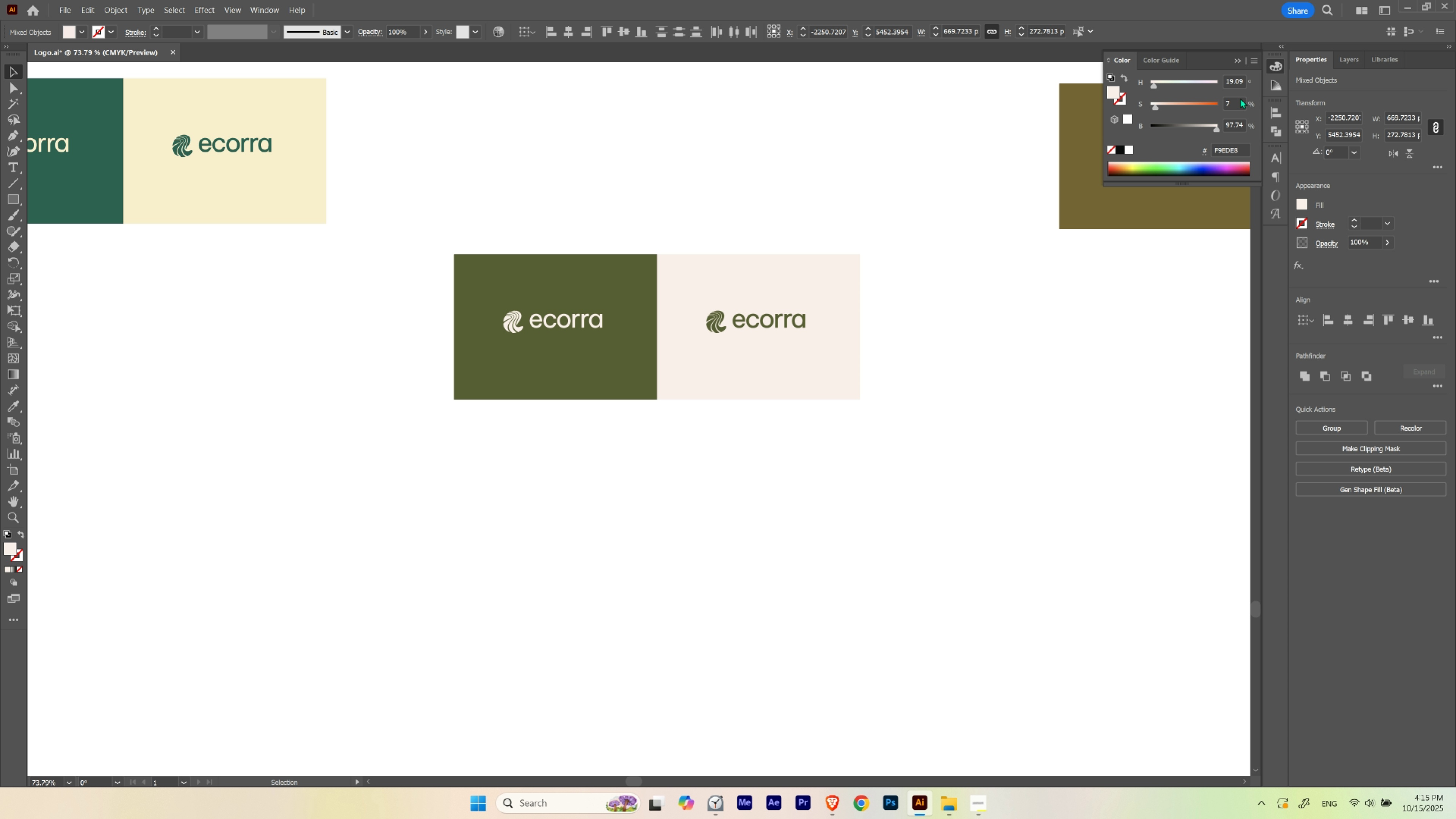 
scroll: coordinate [1240, 98], scroll_direction: down, amount: 1.0
 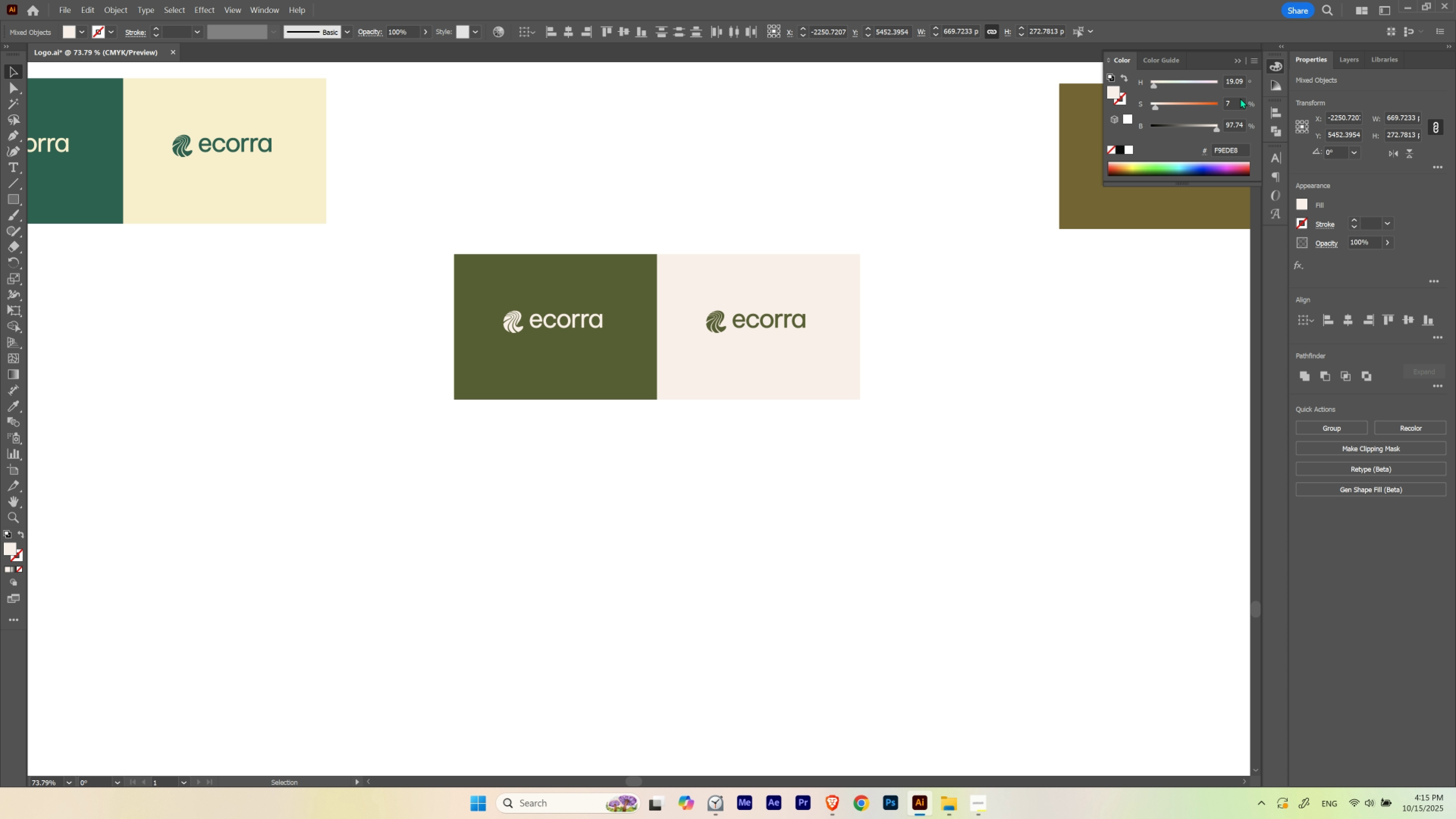 
scroll: coordinate [1240, 98], scroll_direction: up, amount: 1.0
 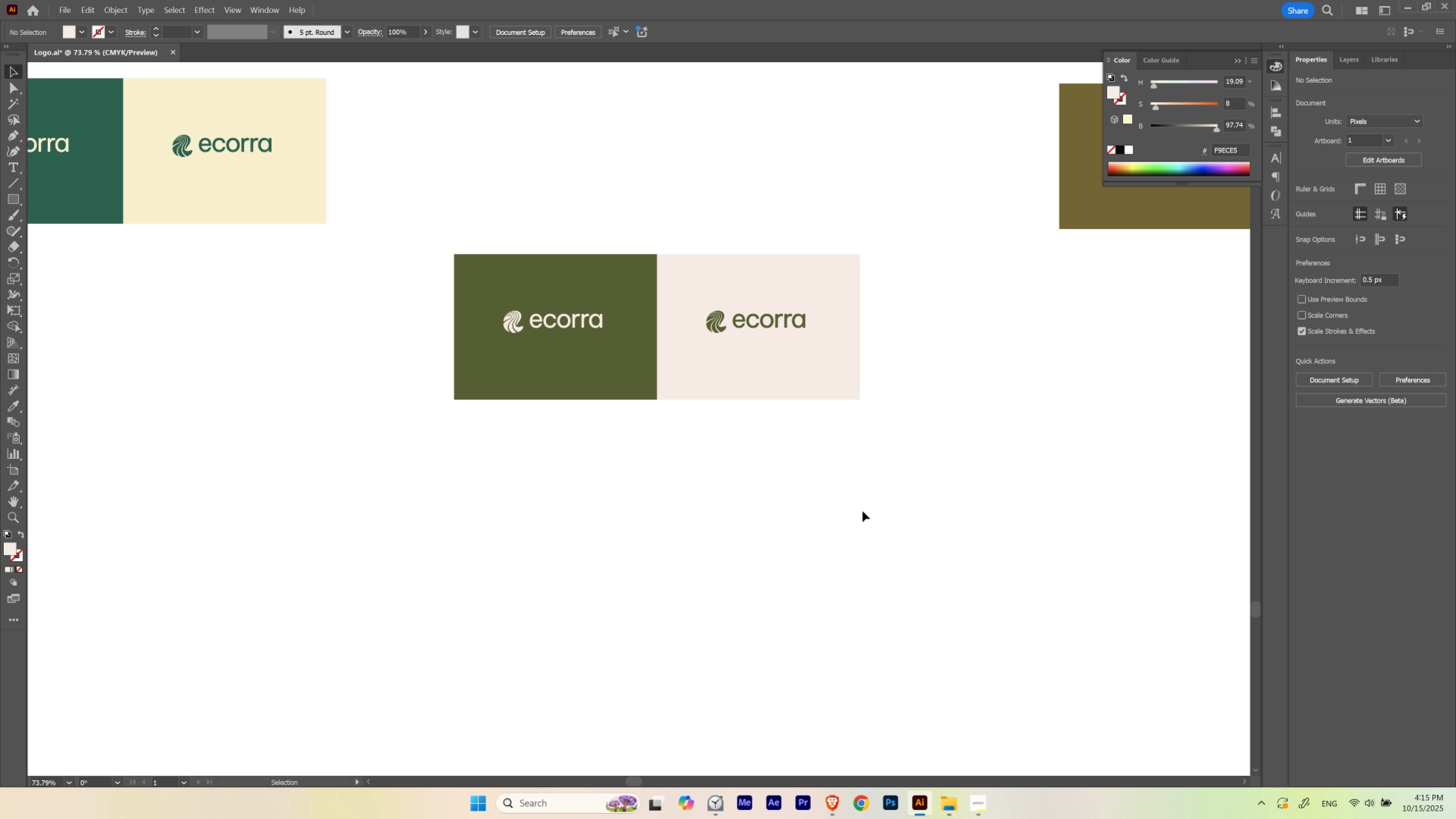 
hold_key(key=ControlLeft, duration=0.51)
 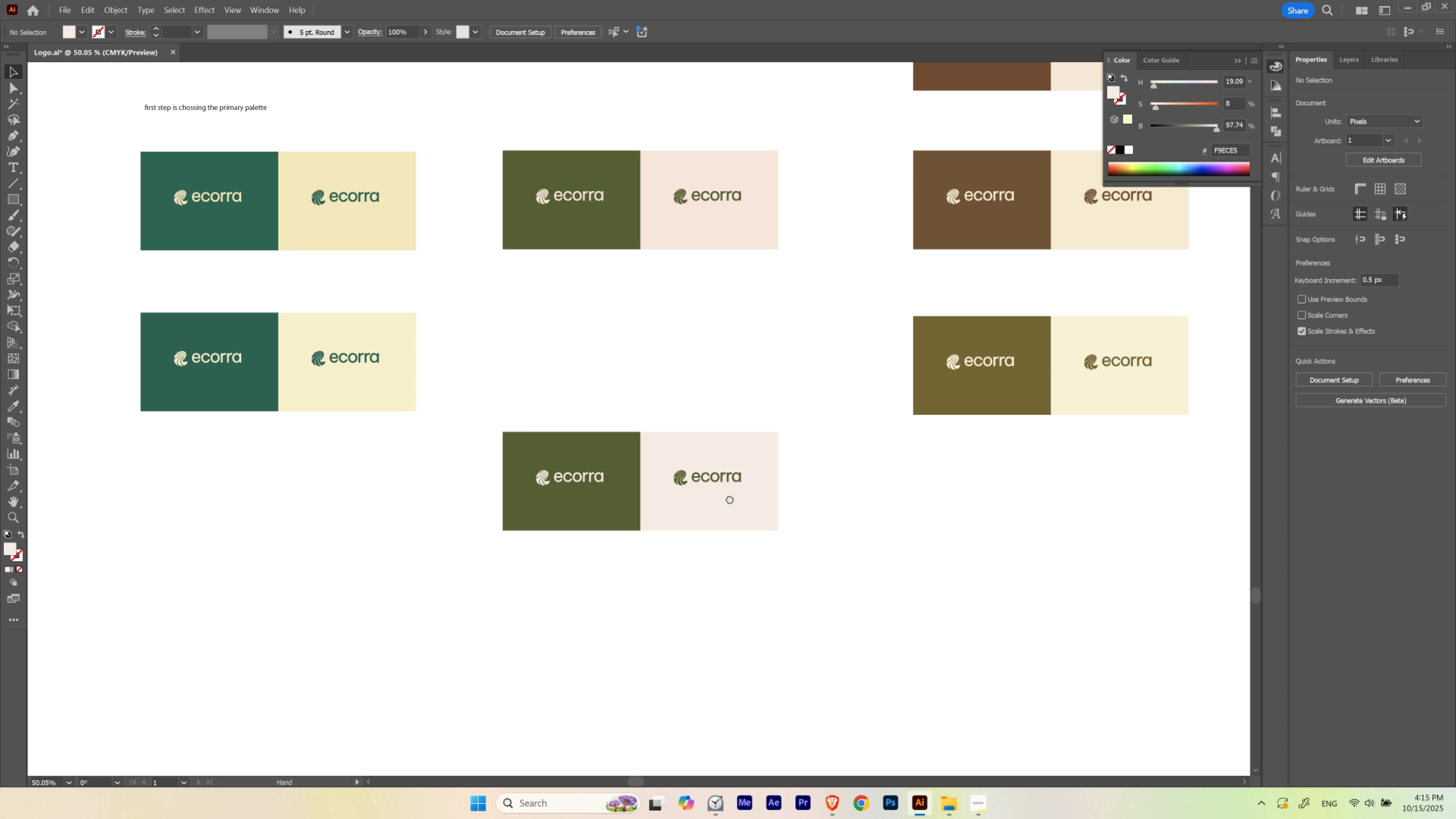 
hold_key(key=Space, duration=1.51)
 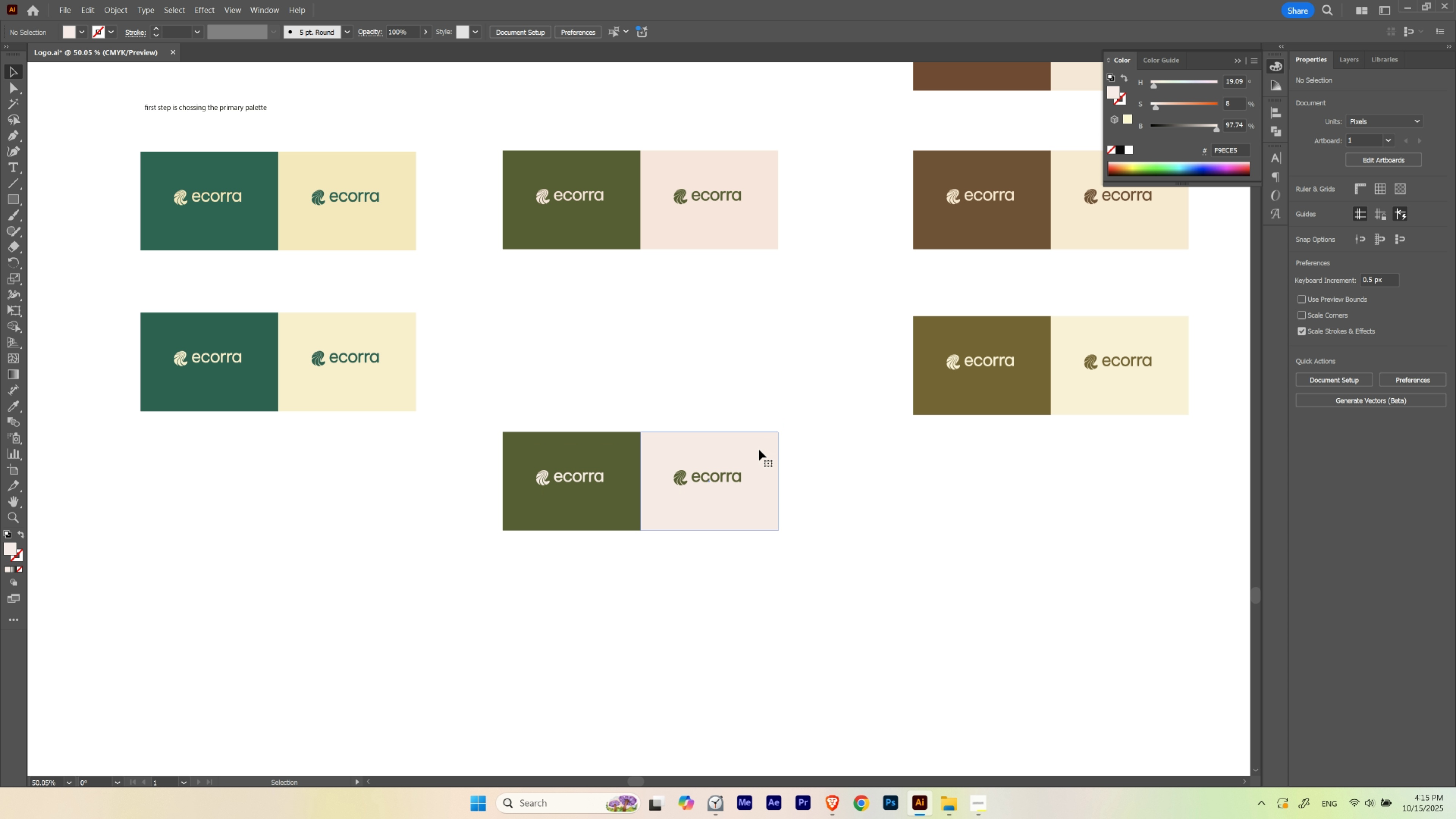 
hold_key(key=ShiftLeft, duration=1.38)
 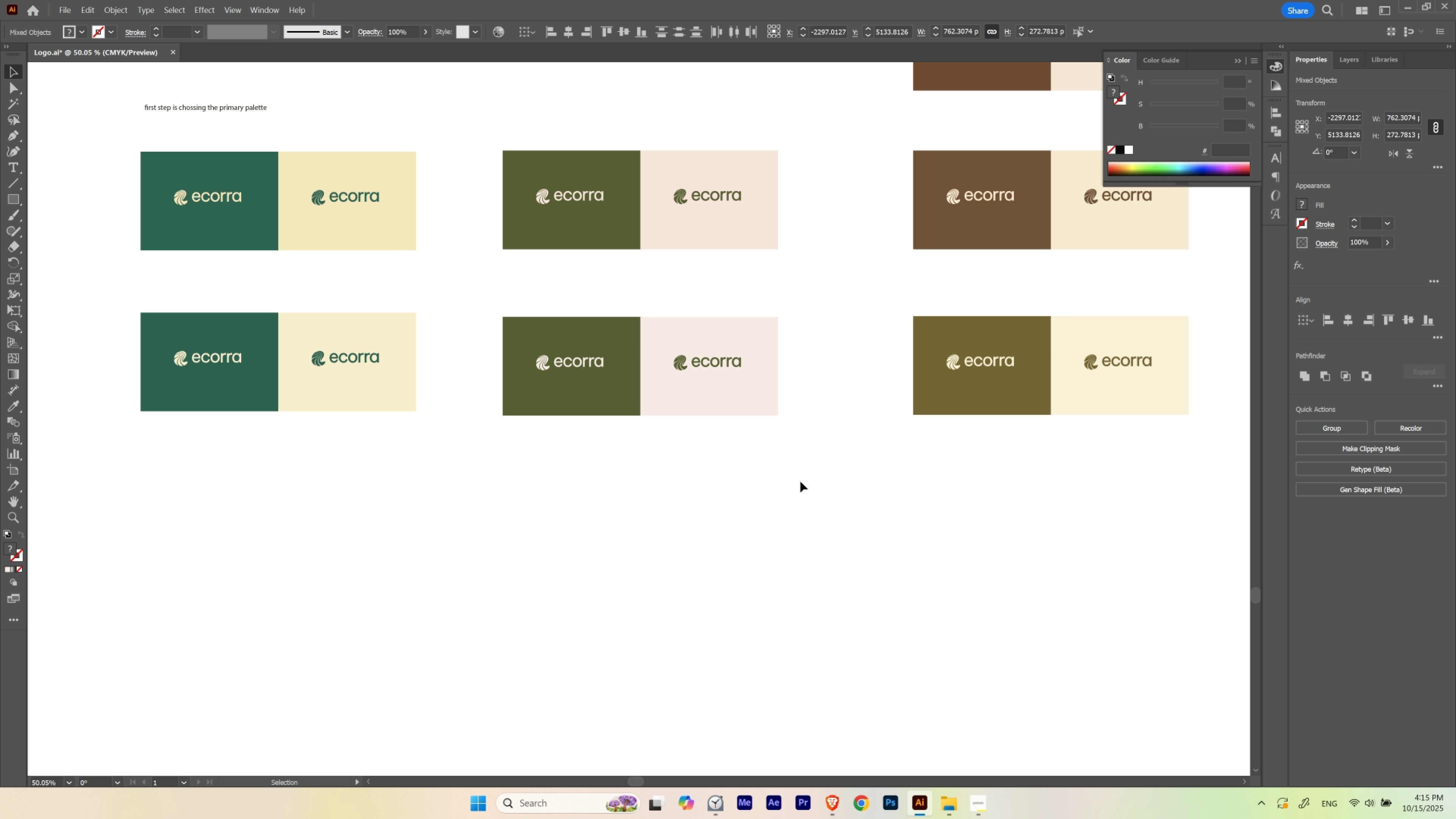 
left_click([800, 481])
 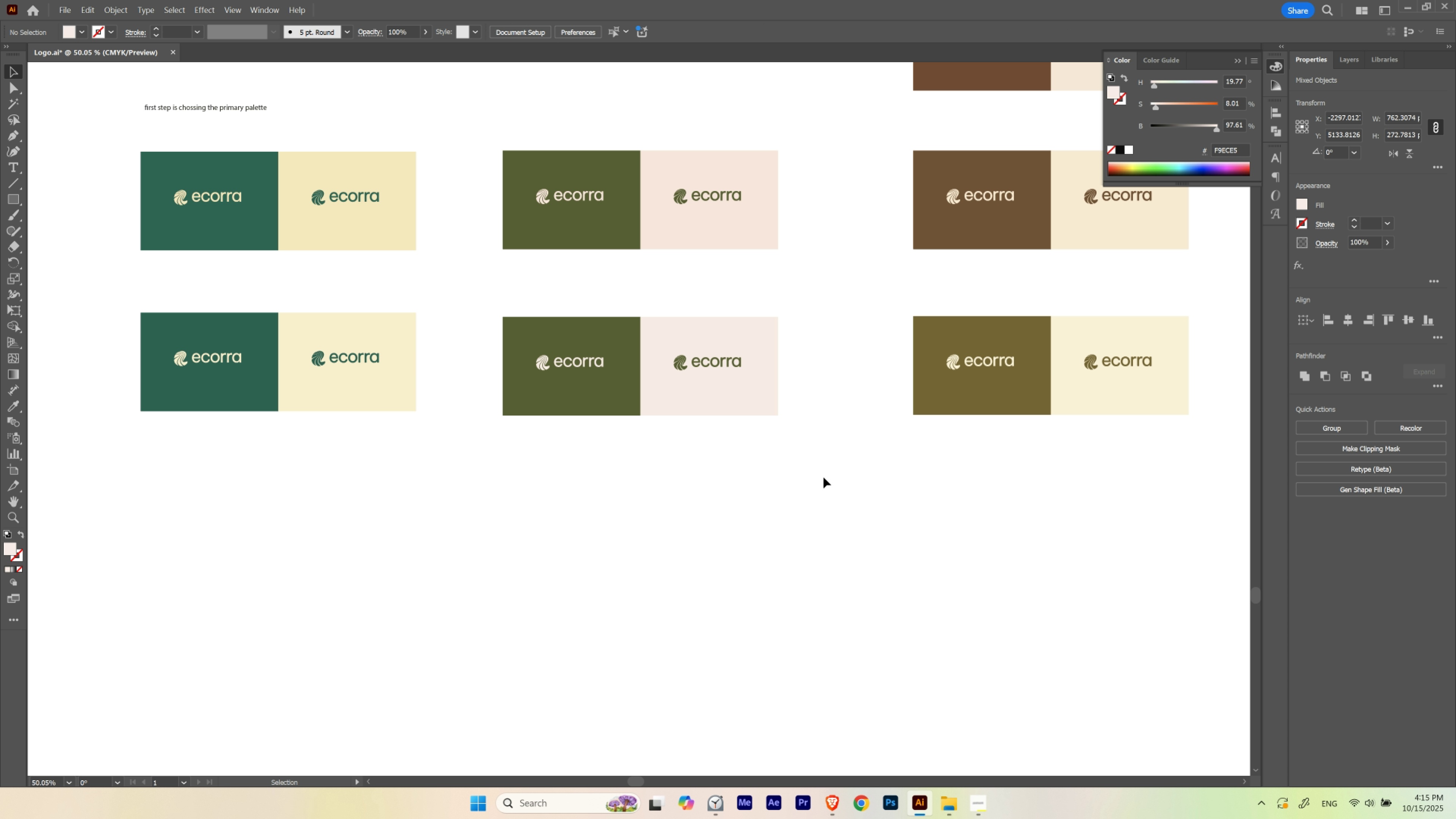 
hold_key(key=Space, duration=1.22)
 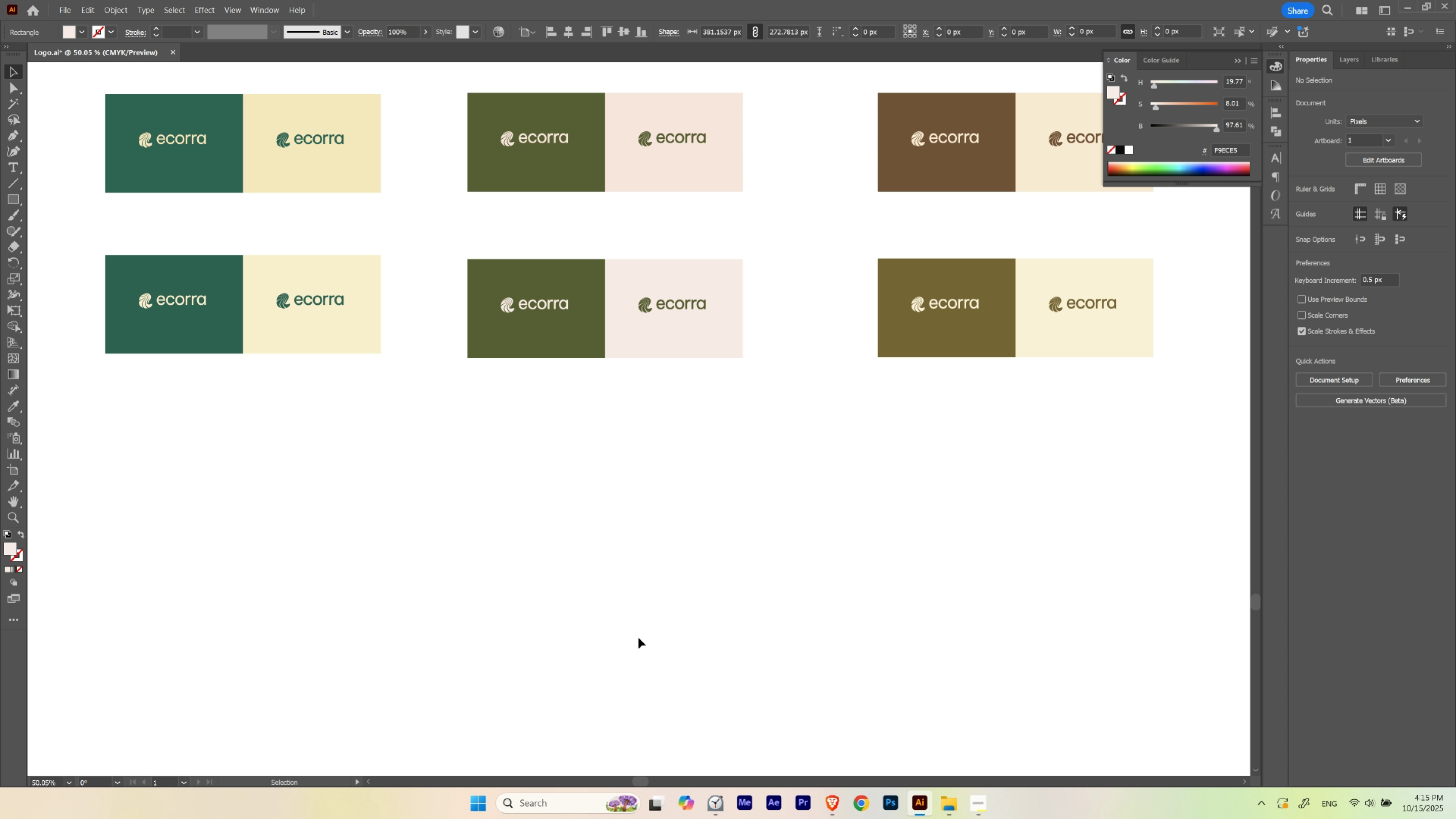 
double_click([638, 637])
 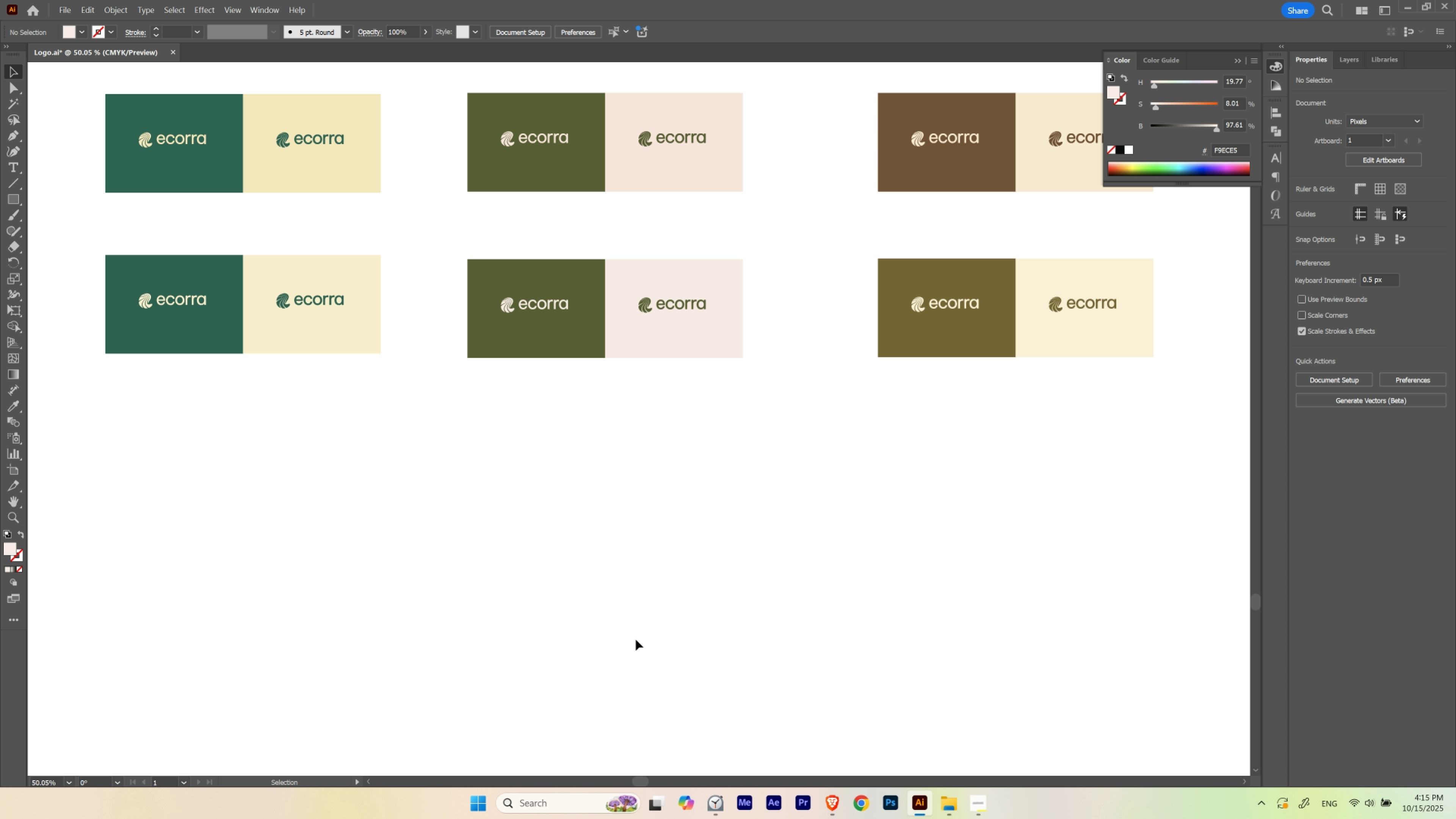 
key(M)
 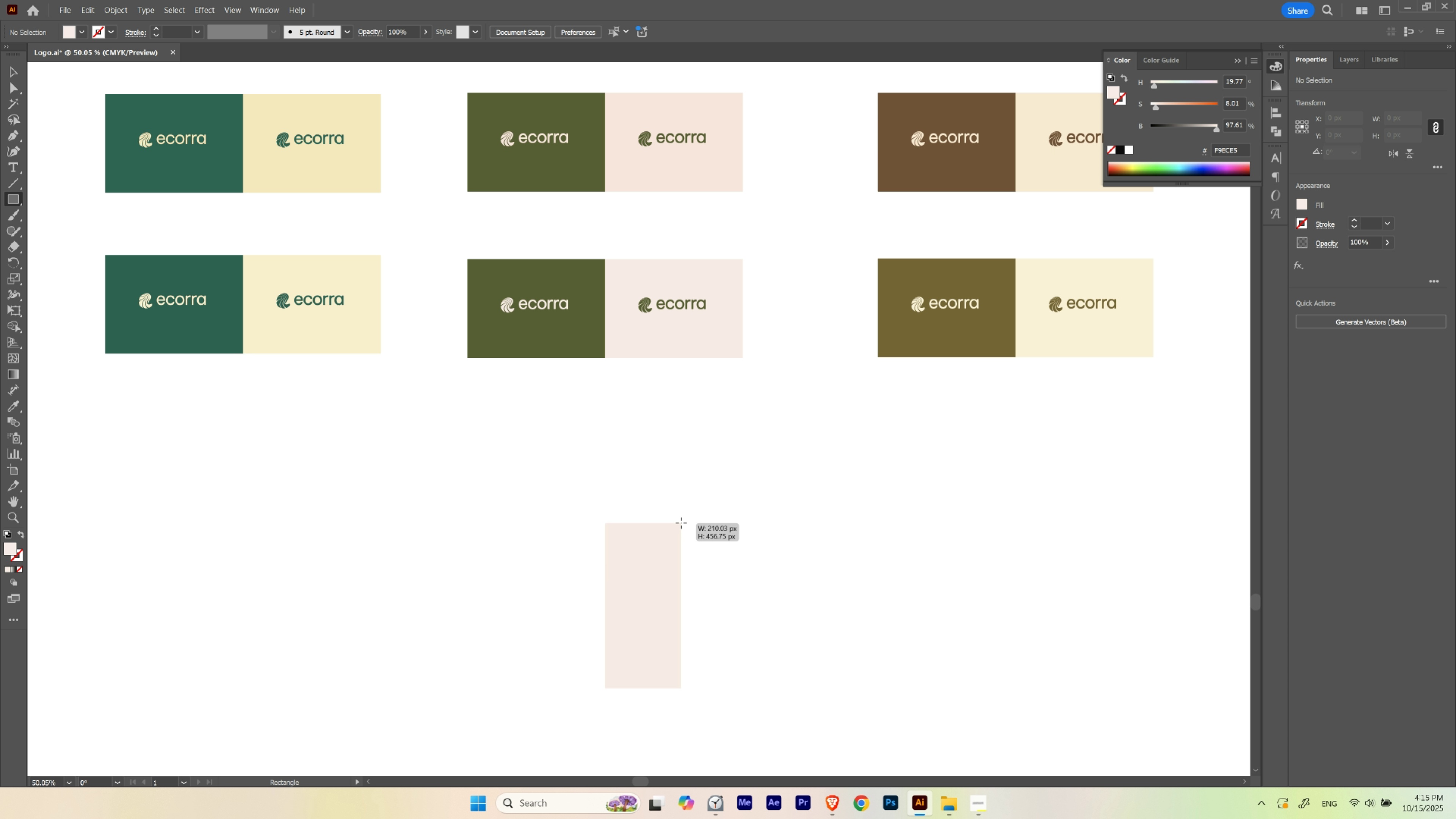 
hold_key(key=ControlLeft, duration=1.65)
 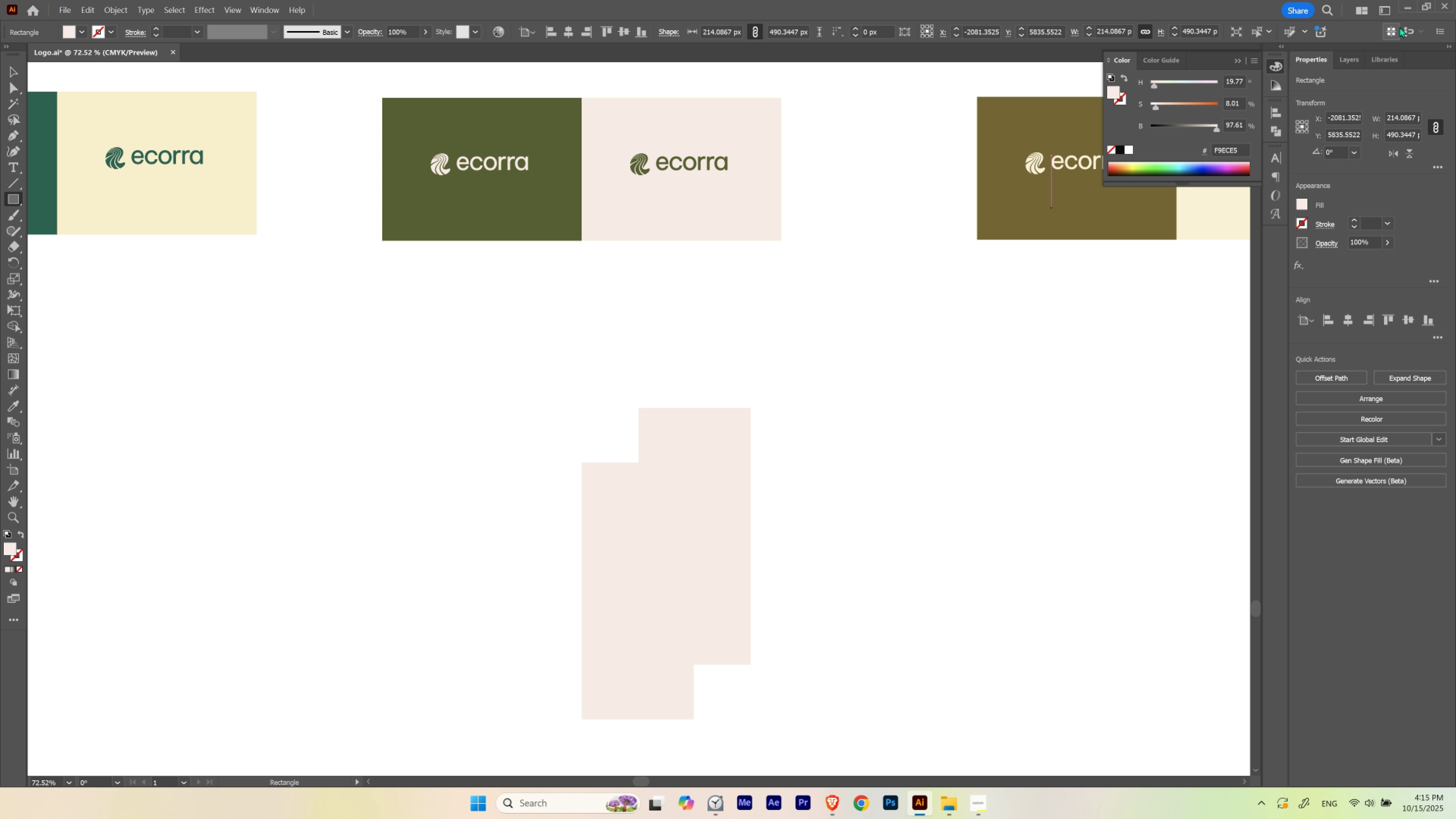 
hold_key(key=Space, duration=0.43)
 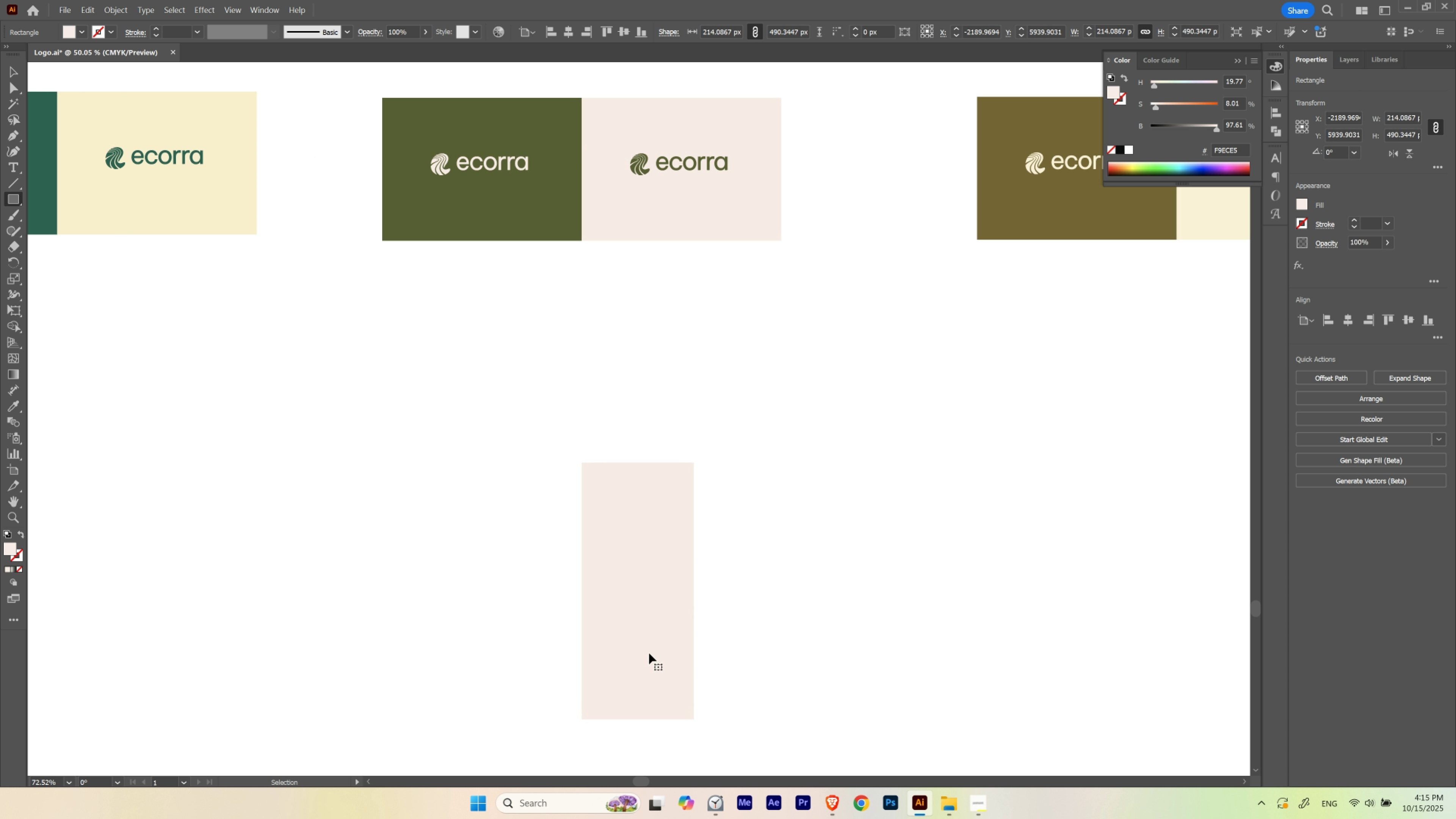 
hold_key(key=AltLeft, duration=1.05)
 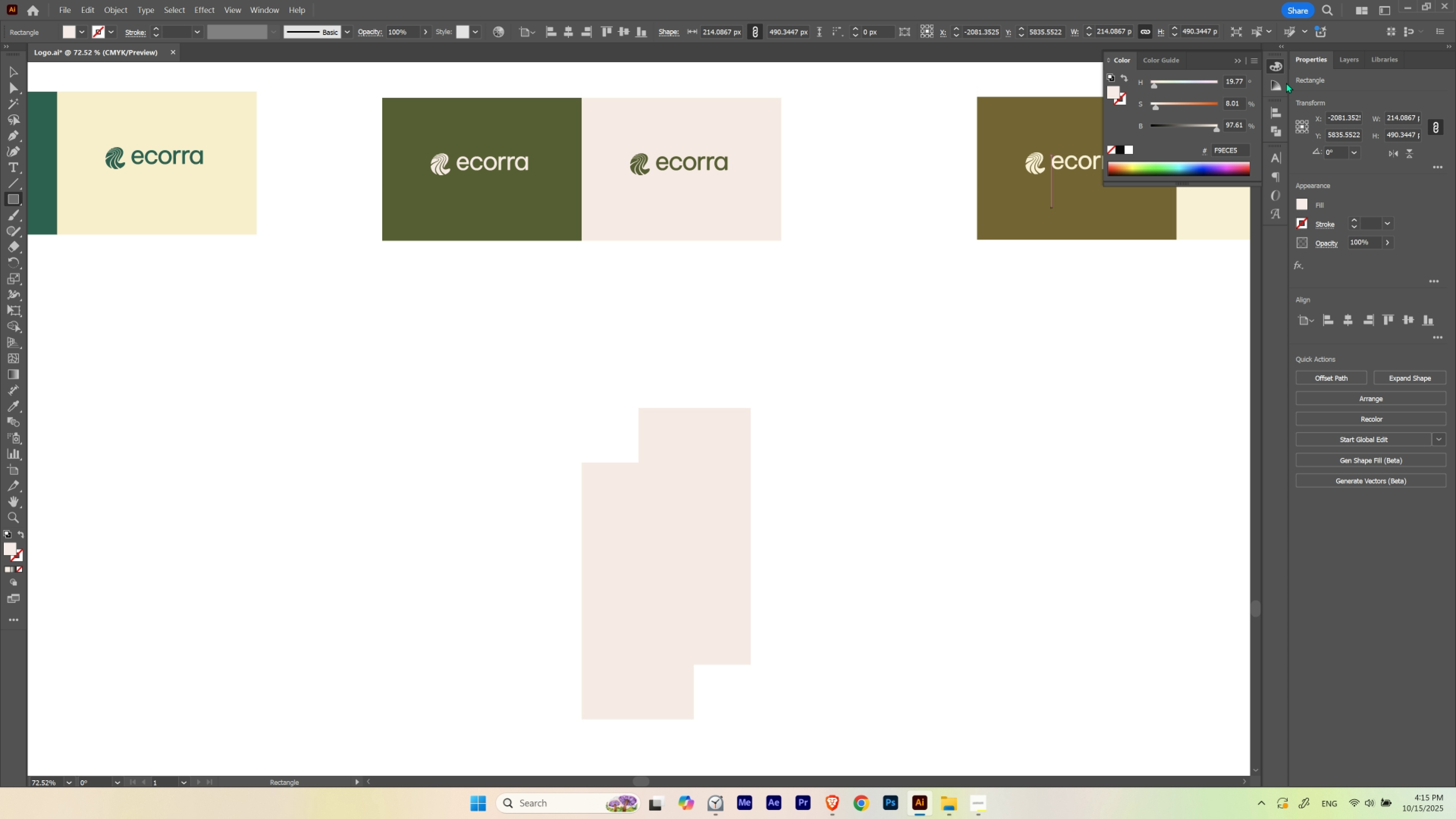 
hold_key(key=ShiftLeft, duration=1.52)
scroll: coordinate [1234, 106], scroll_direction: up, amount: 2.0
 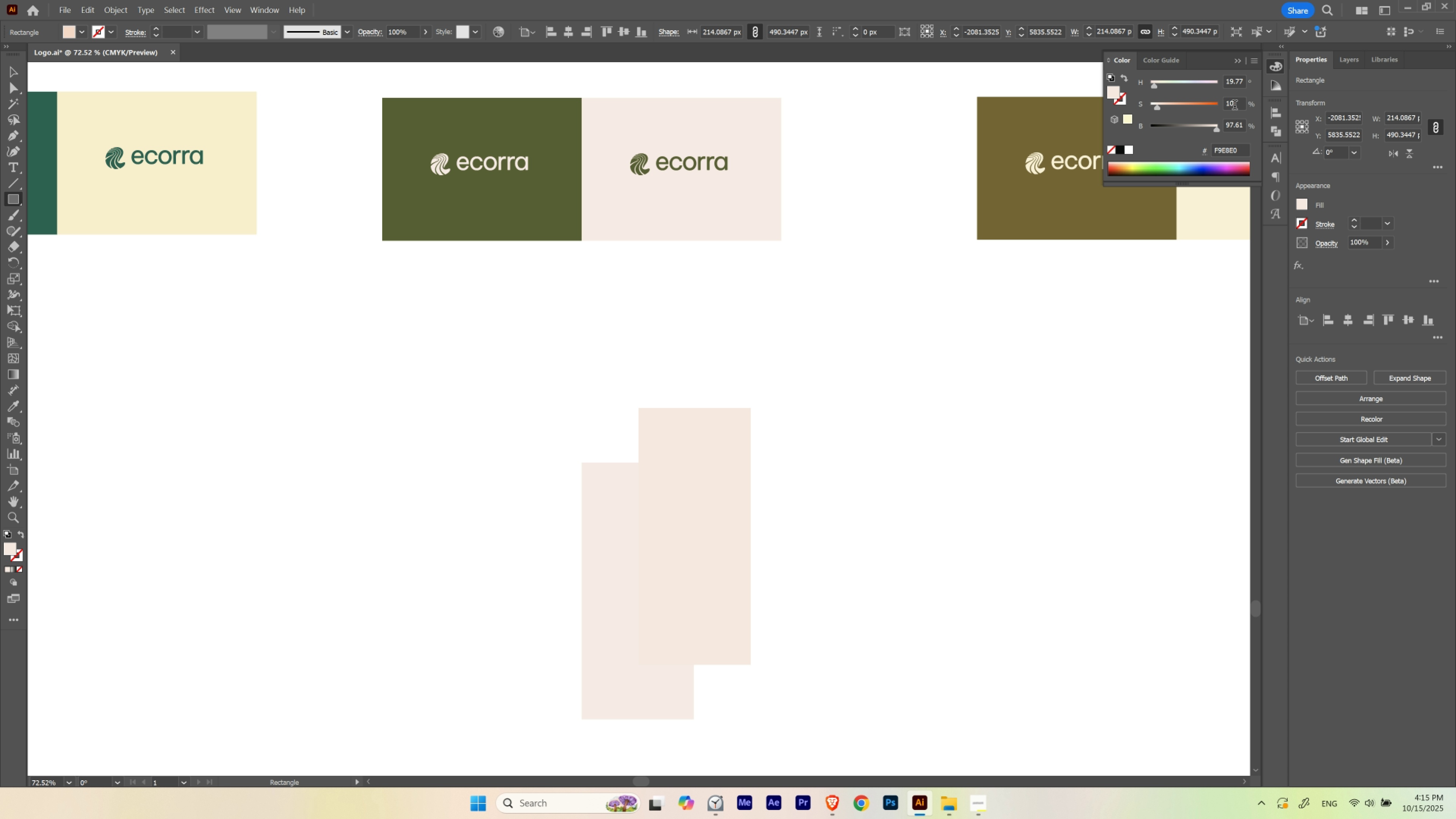 
hold_key(key=ShiftLeft, duration=1.52)
scroll: coordinate [1234, 106], scroll_direction: none, amount: 0.0
 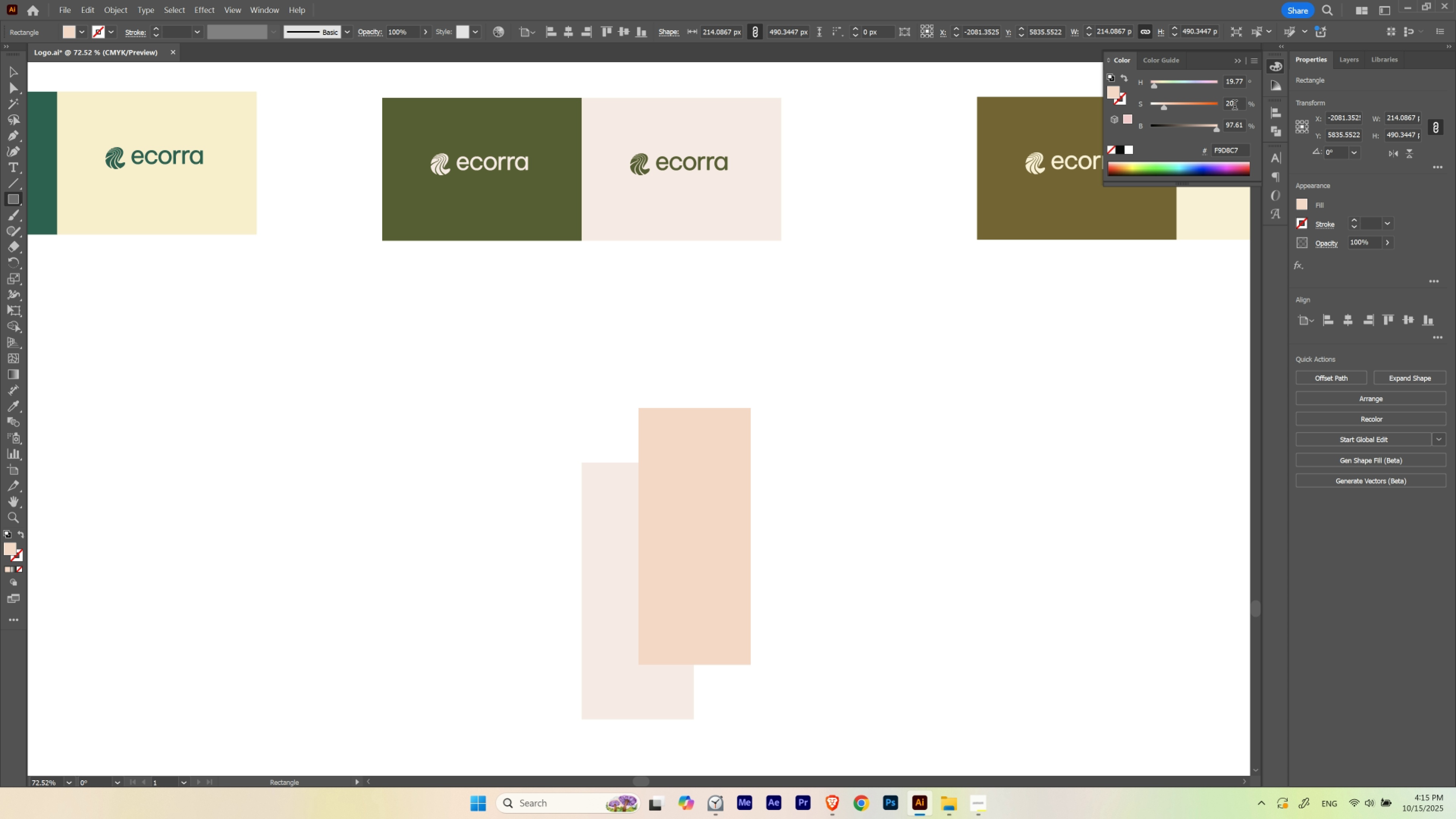 
hold_key(key=ShiftLeft, duration=1.24)
 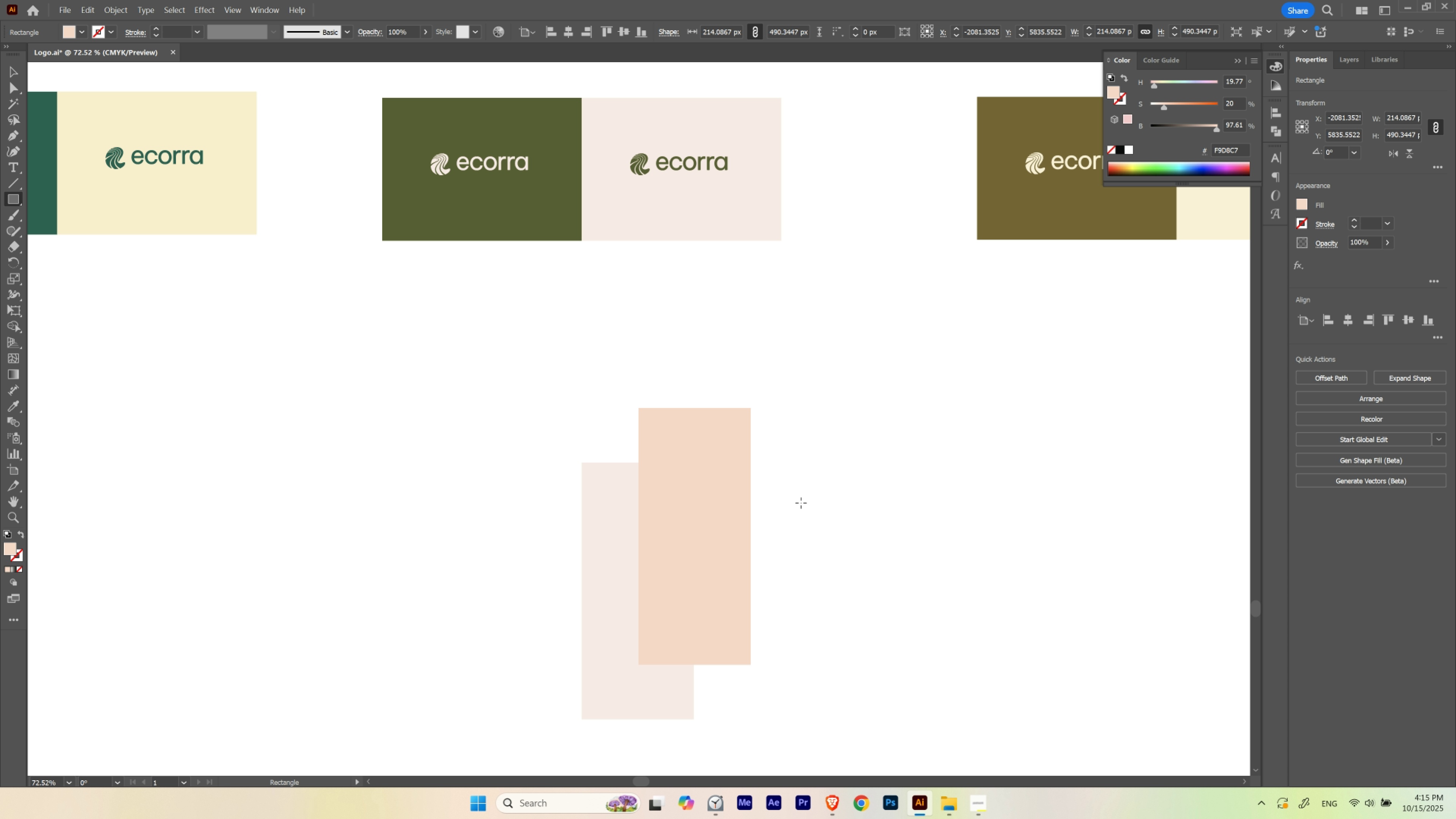 
hold_key(key=ControlLeft, duration=1.54)
 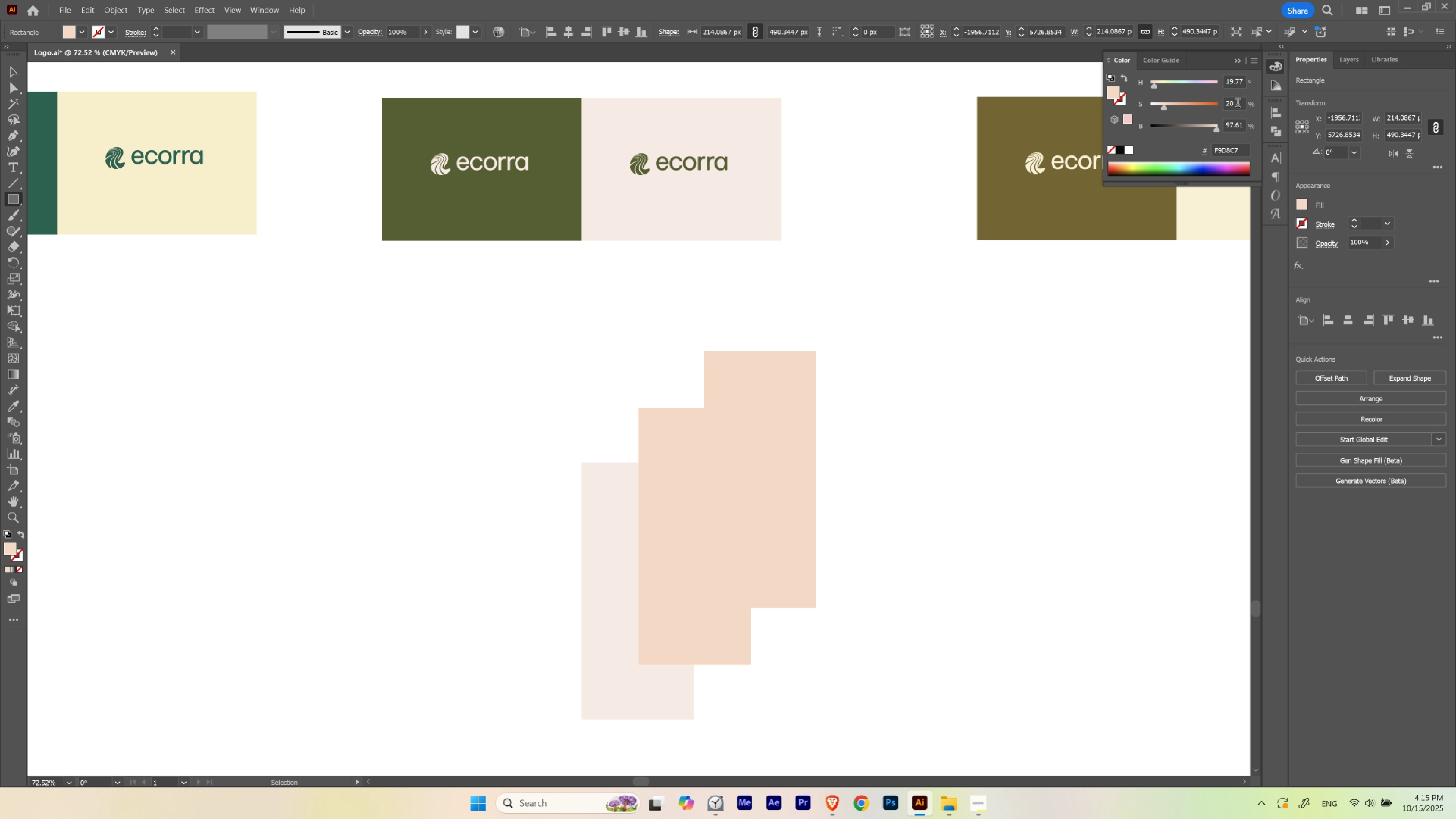 
hold_key(key=AltLeft, duration=1.48)
 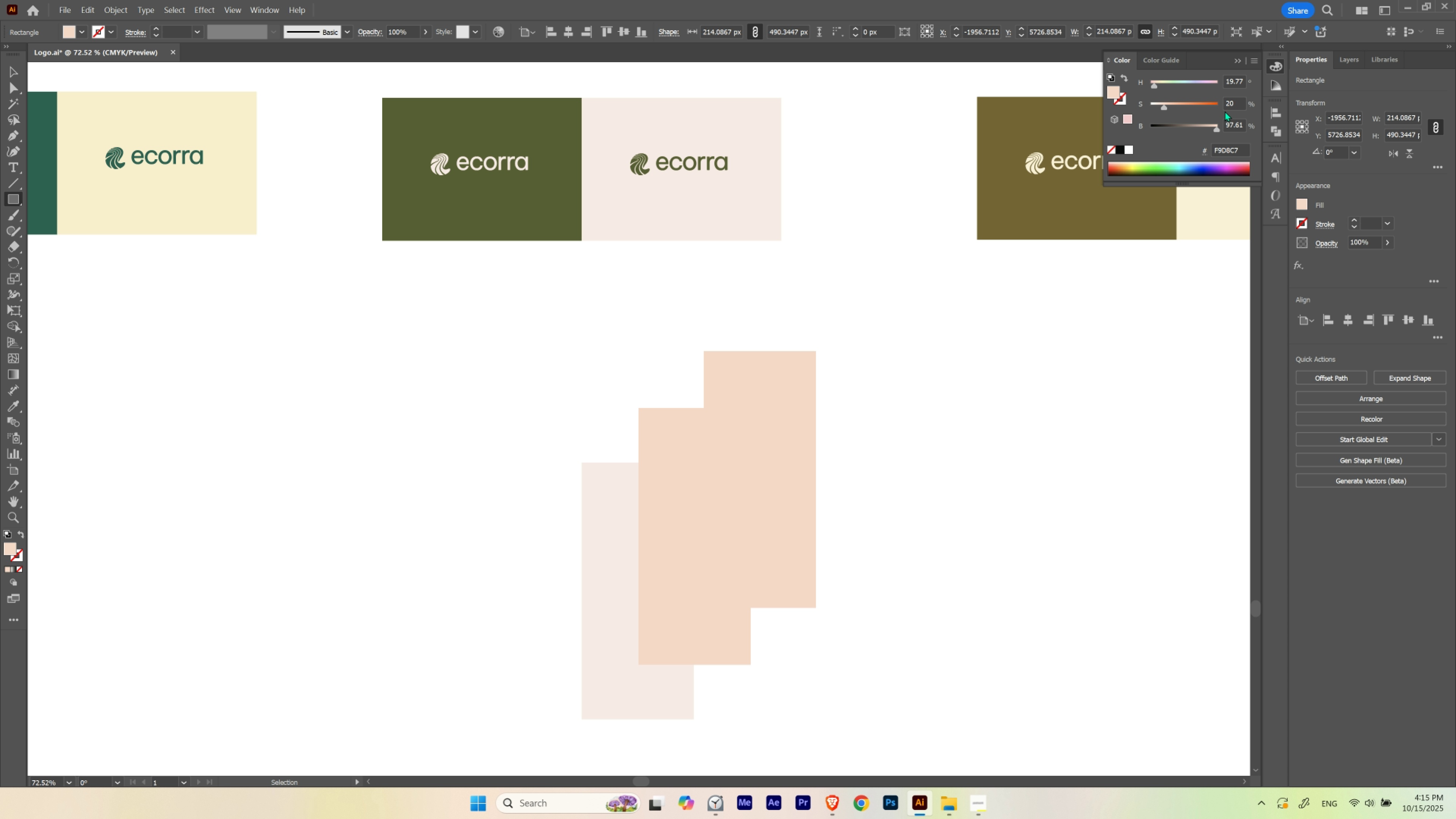 
hold_key(key=ShiftLeft, duration=1.52)
scroll: coordinate [1237, 104], scroll_direction: up, amount: 1.0
 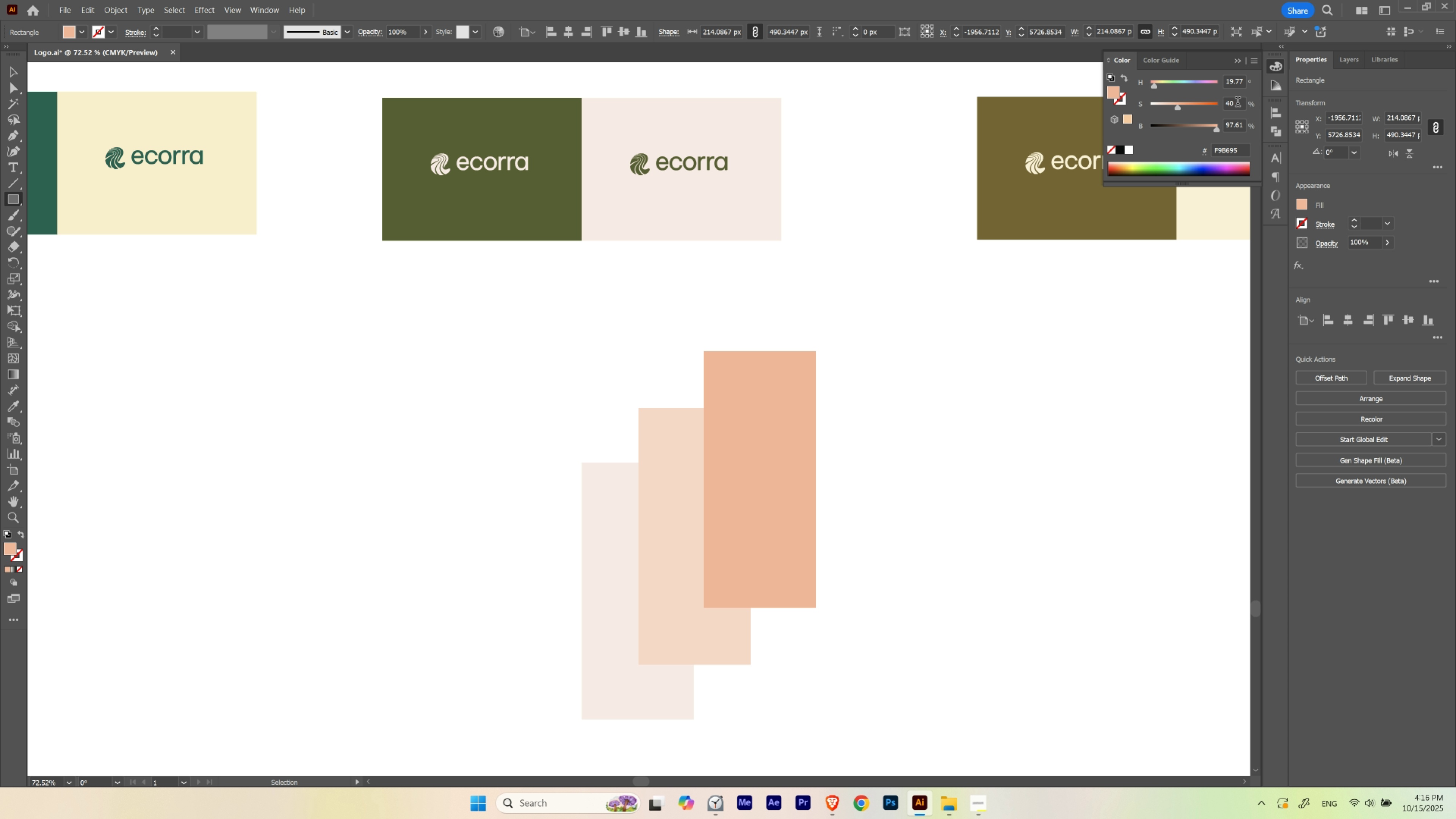 
hold_key(key=ShiftLeft, duration=0.94)
 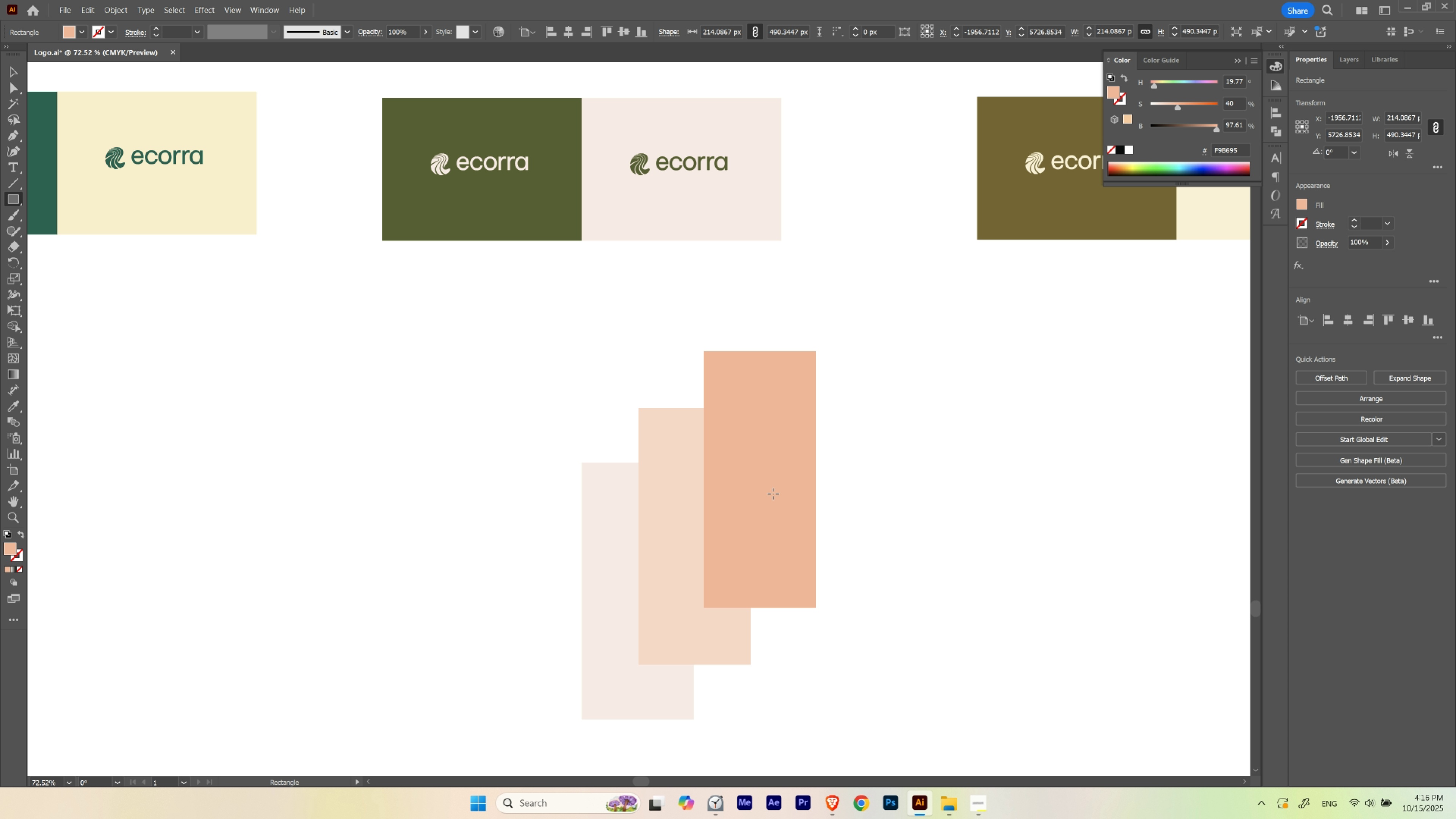 
hold_key(key=ControlLeft, duration=0.9)
 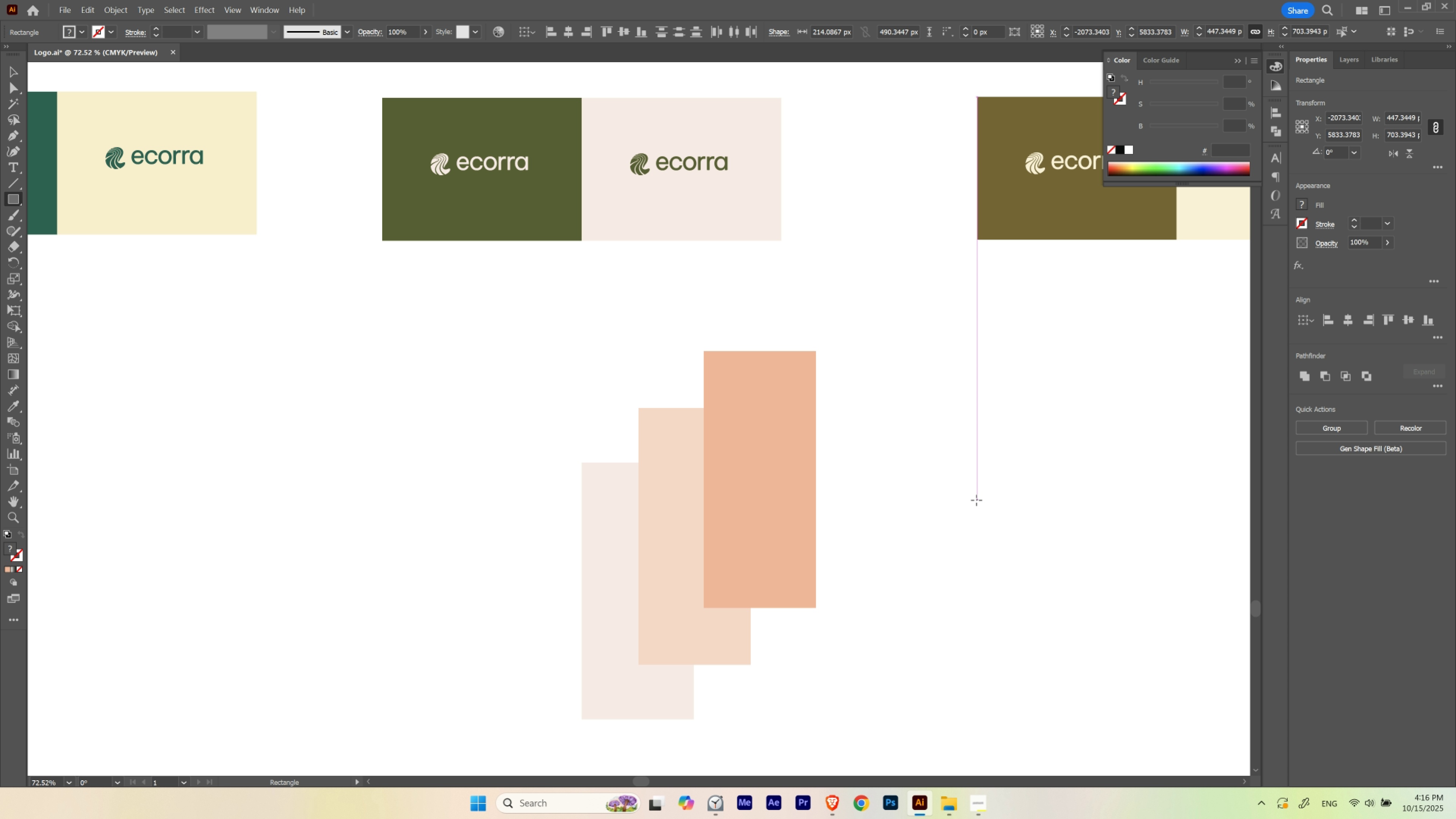 
key(Delete)
 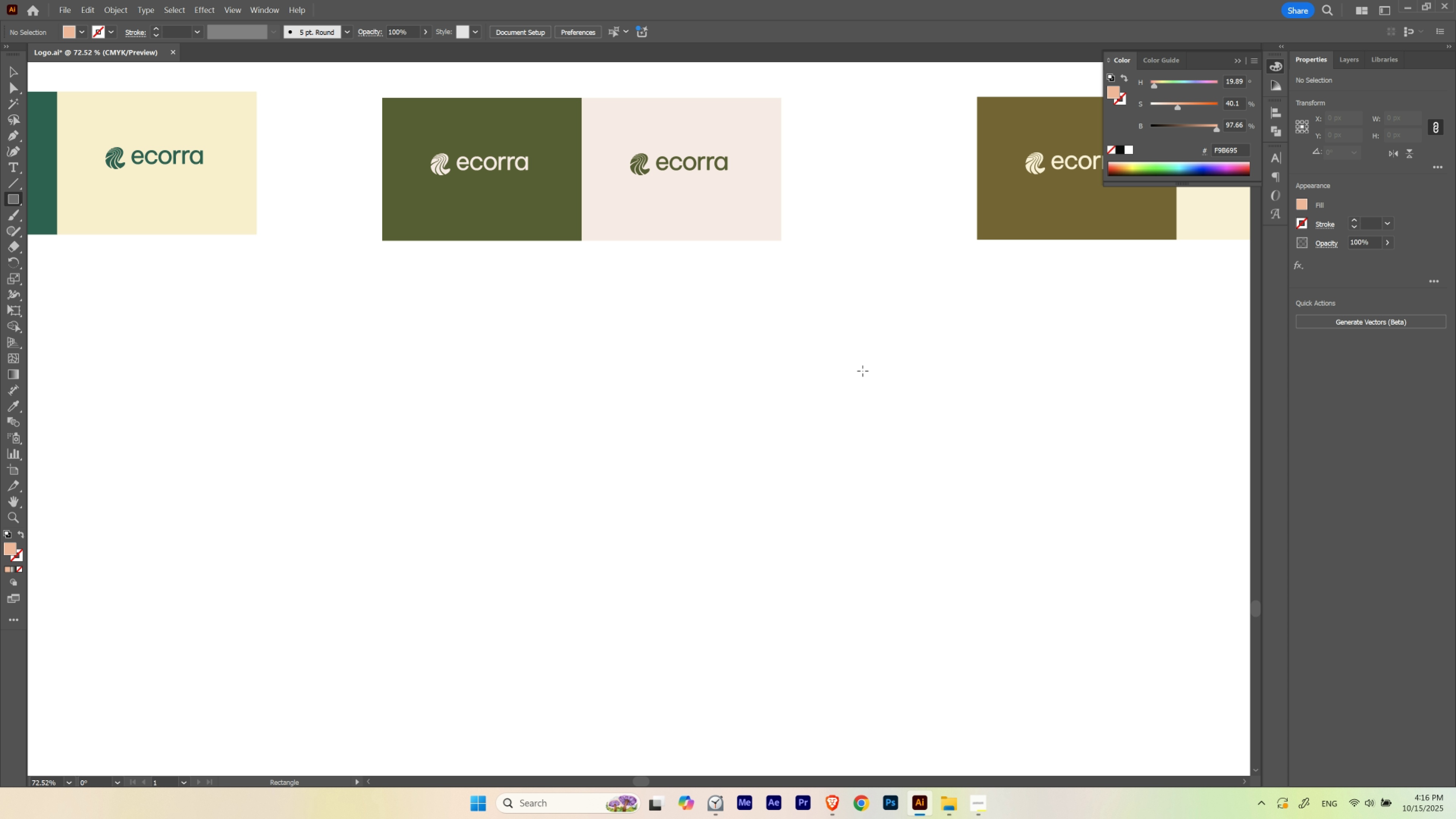 
hold_key(key=Space, duration=2.6)
 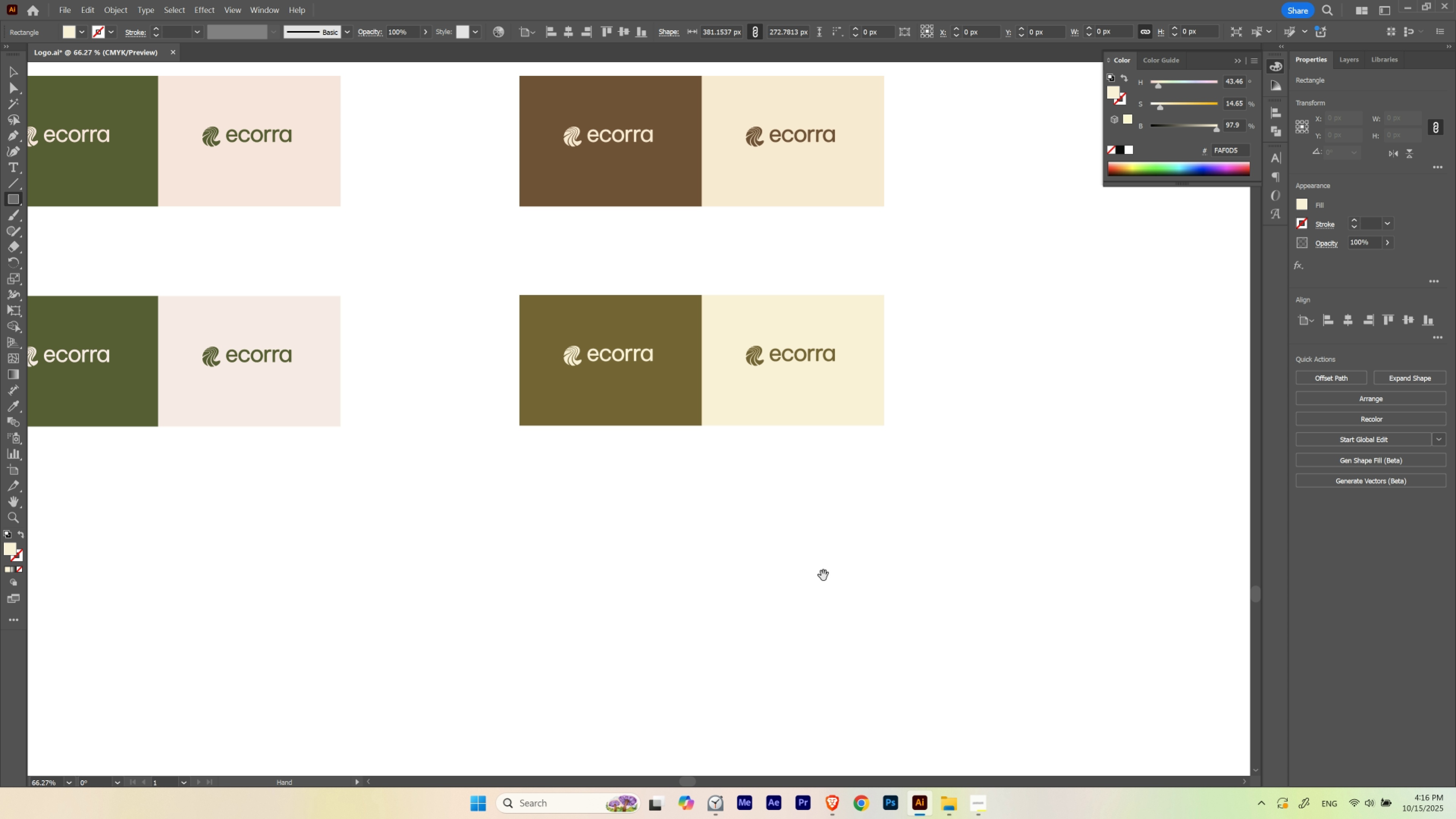 
hold_key(key=ControlLeft, duration=0.69)
 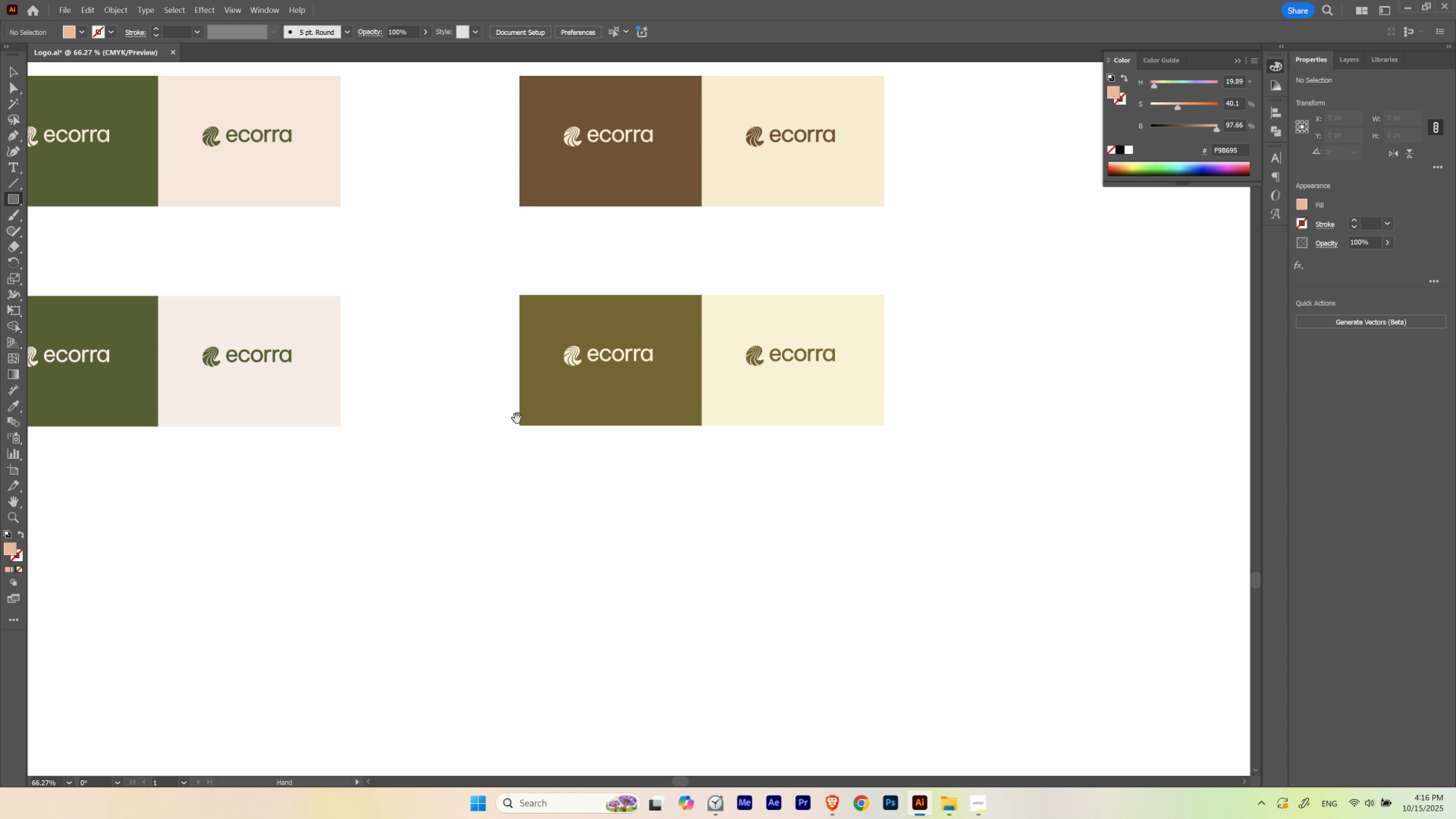 
hold_key(key=ControlLeft, duration=0.55)
left_click([844, 406])
 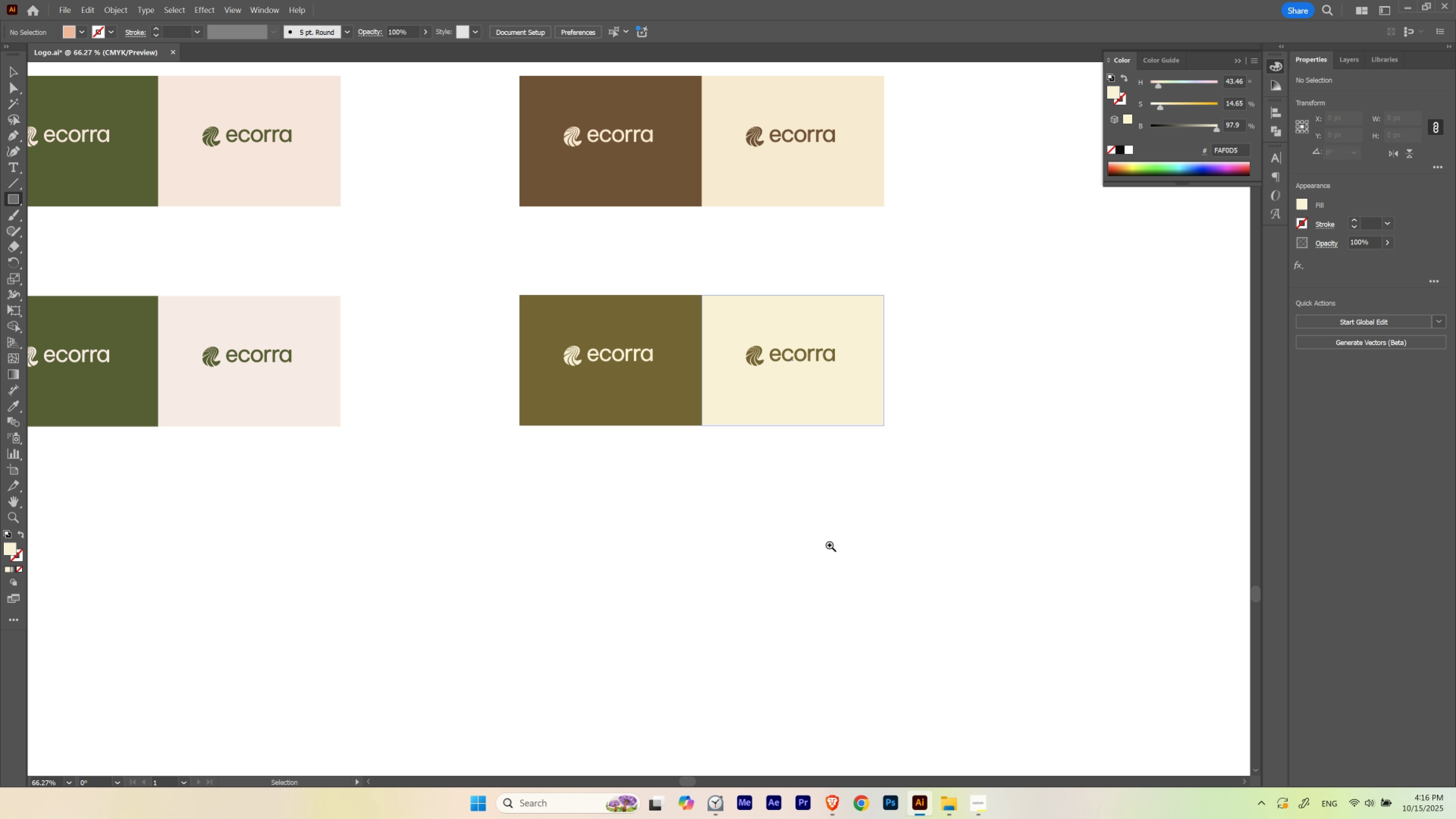 
hold_key(key=Space, duration=0.51)
 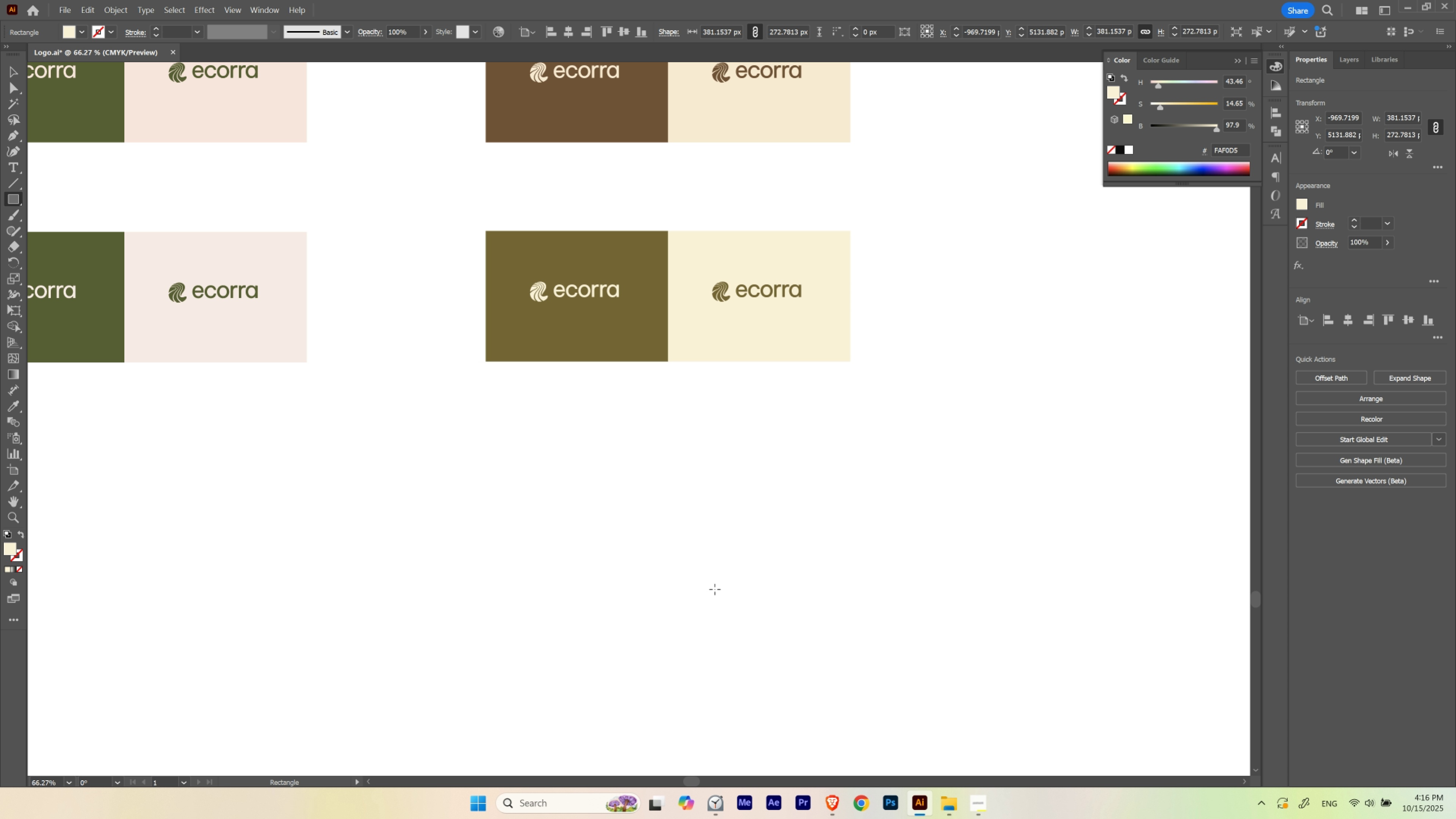 
key(M)
 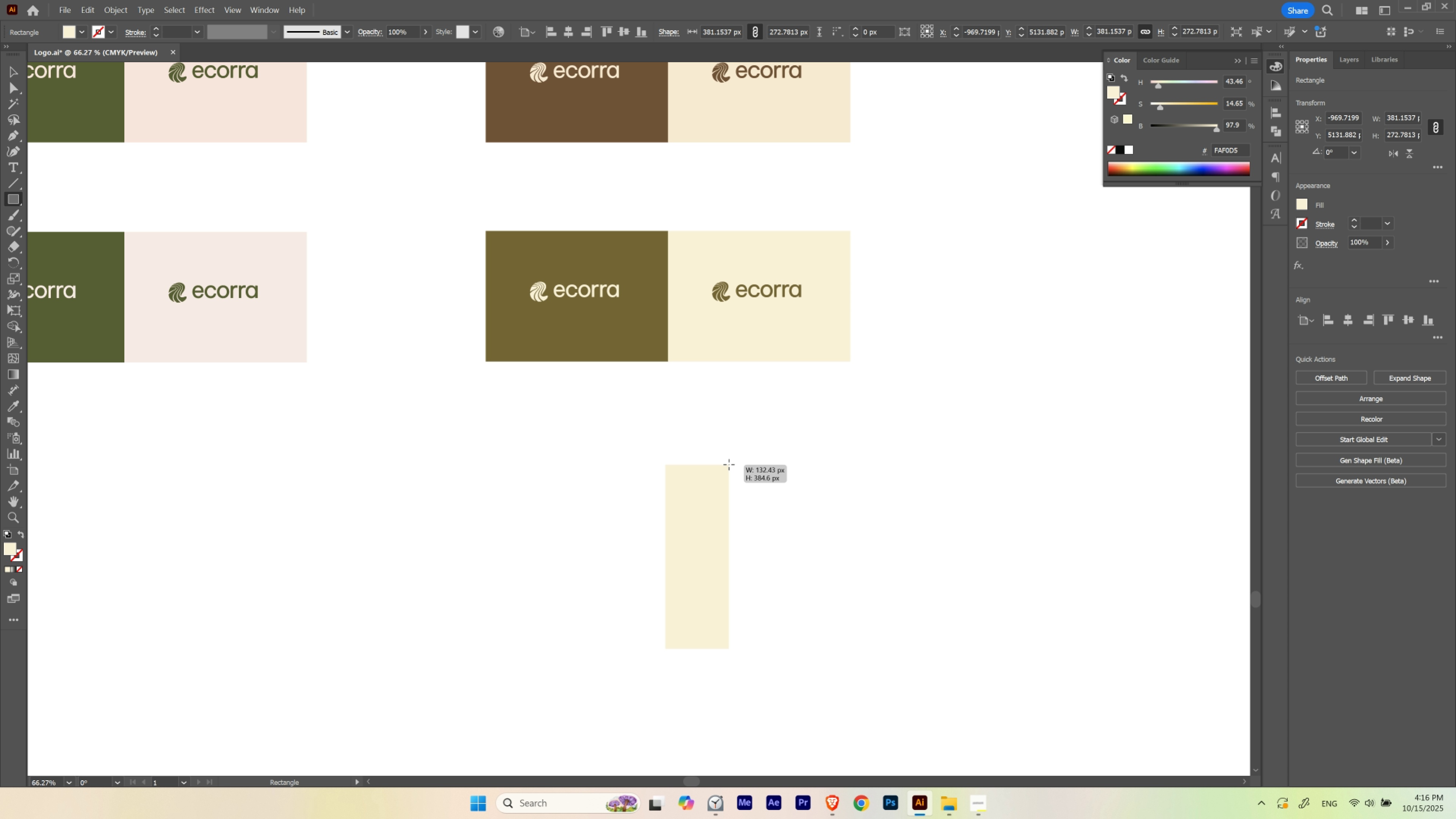 
hold_key(key=ControlLeft, duration=0.91)
 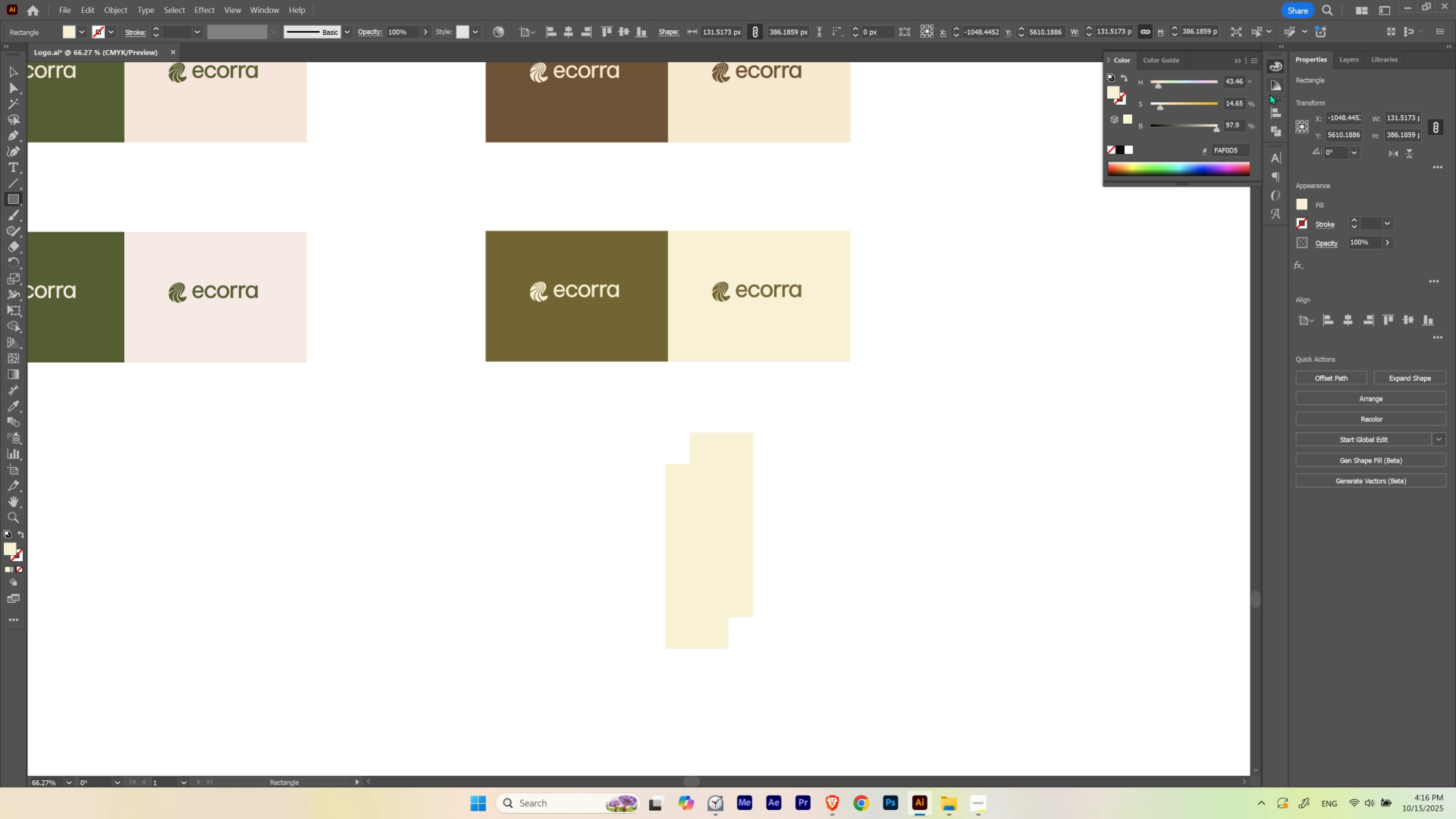 
hold_key(key=AltLeft, duration=0.9)
 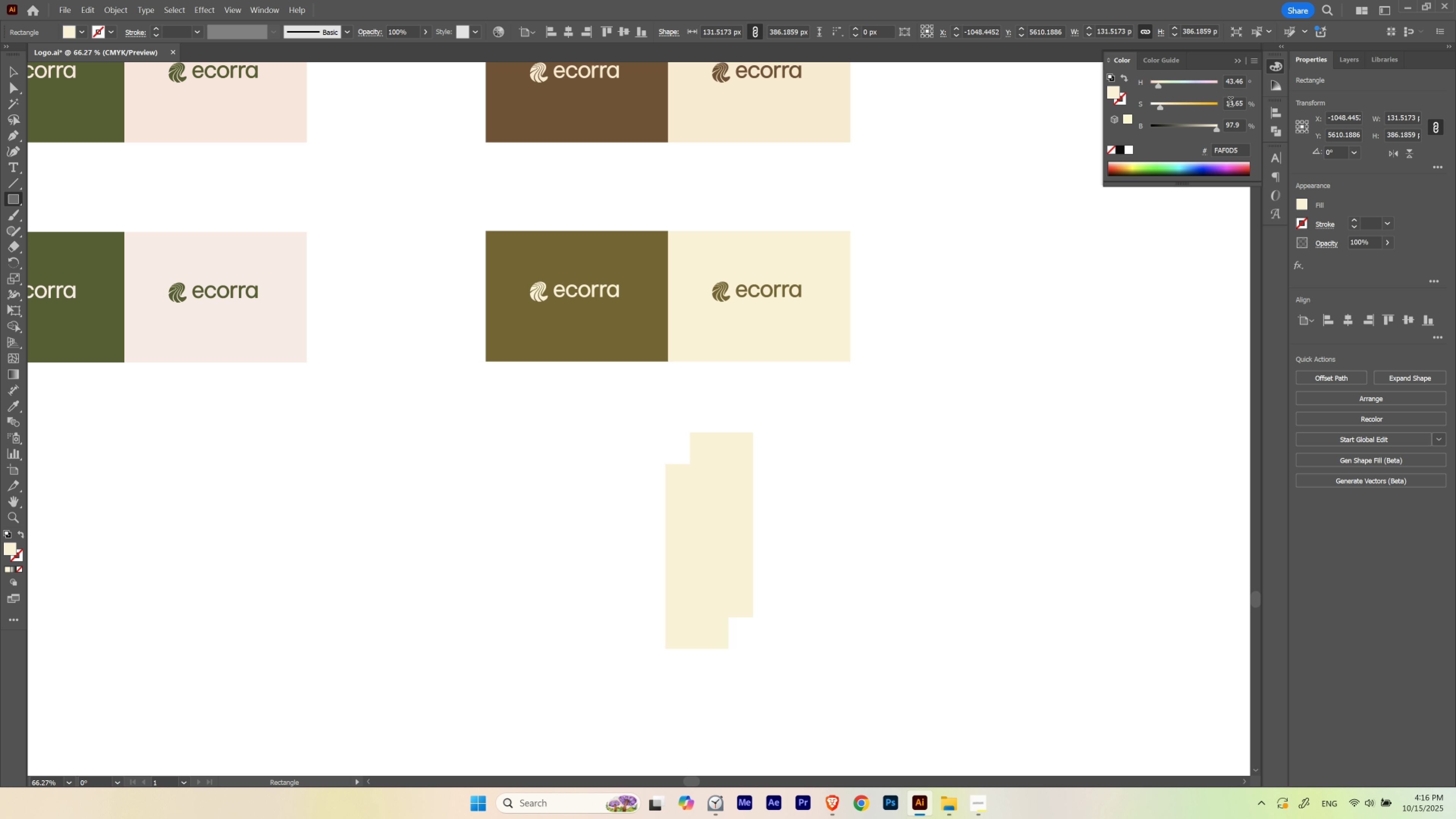 
hold_key(key=ShiftLeft, duration=1.52)
scroll: coordinate [1232, 106], scroll_direction: up, amount: 2.0
 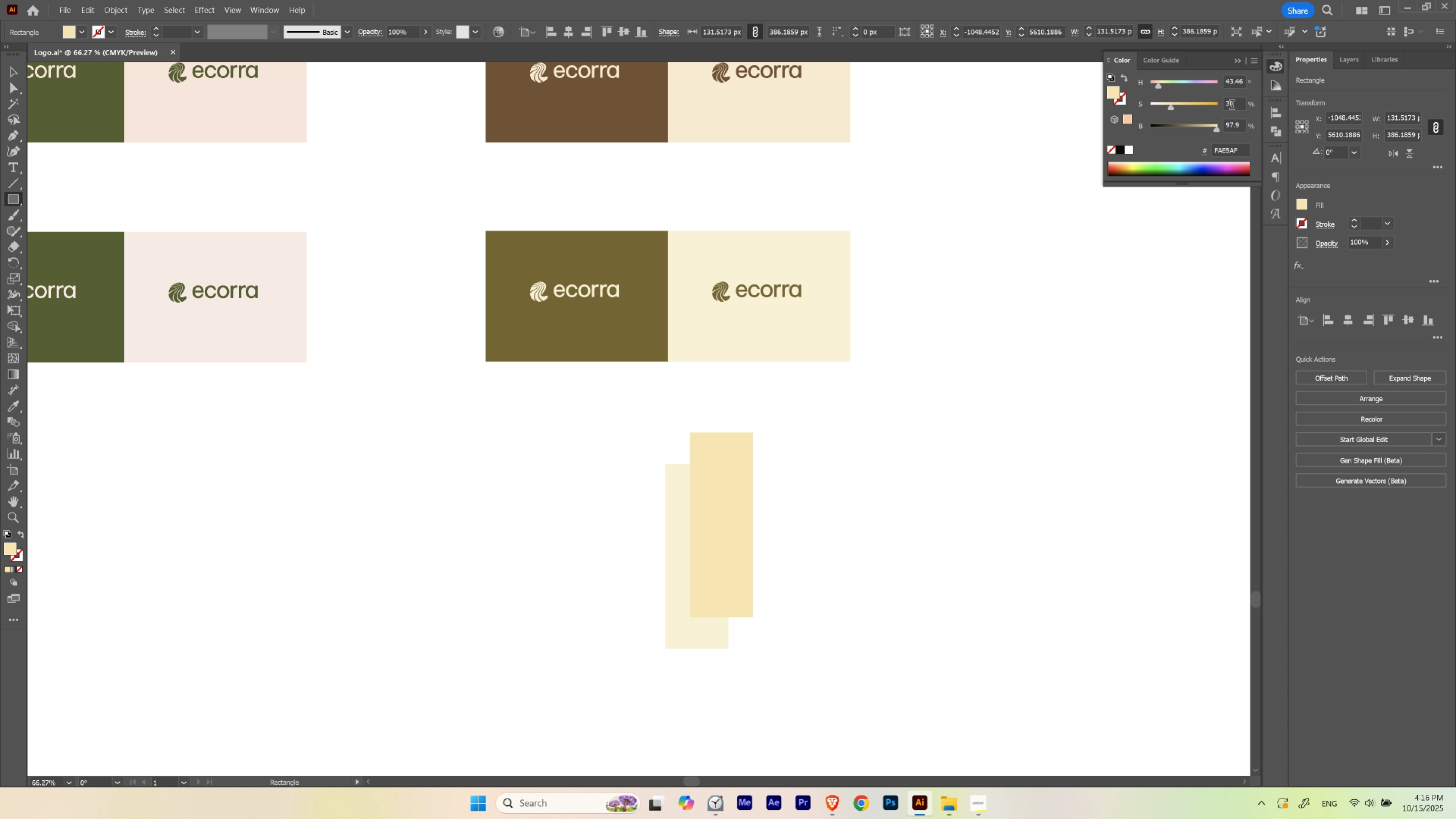 
hold_key(key=ShiftLeft, duration=0.79)
 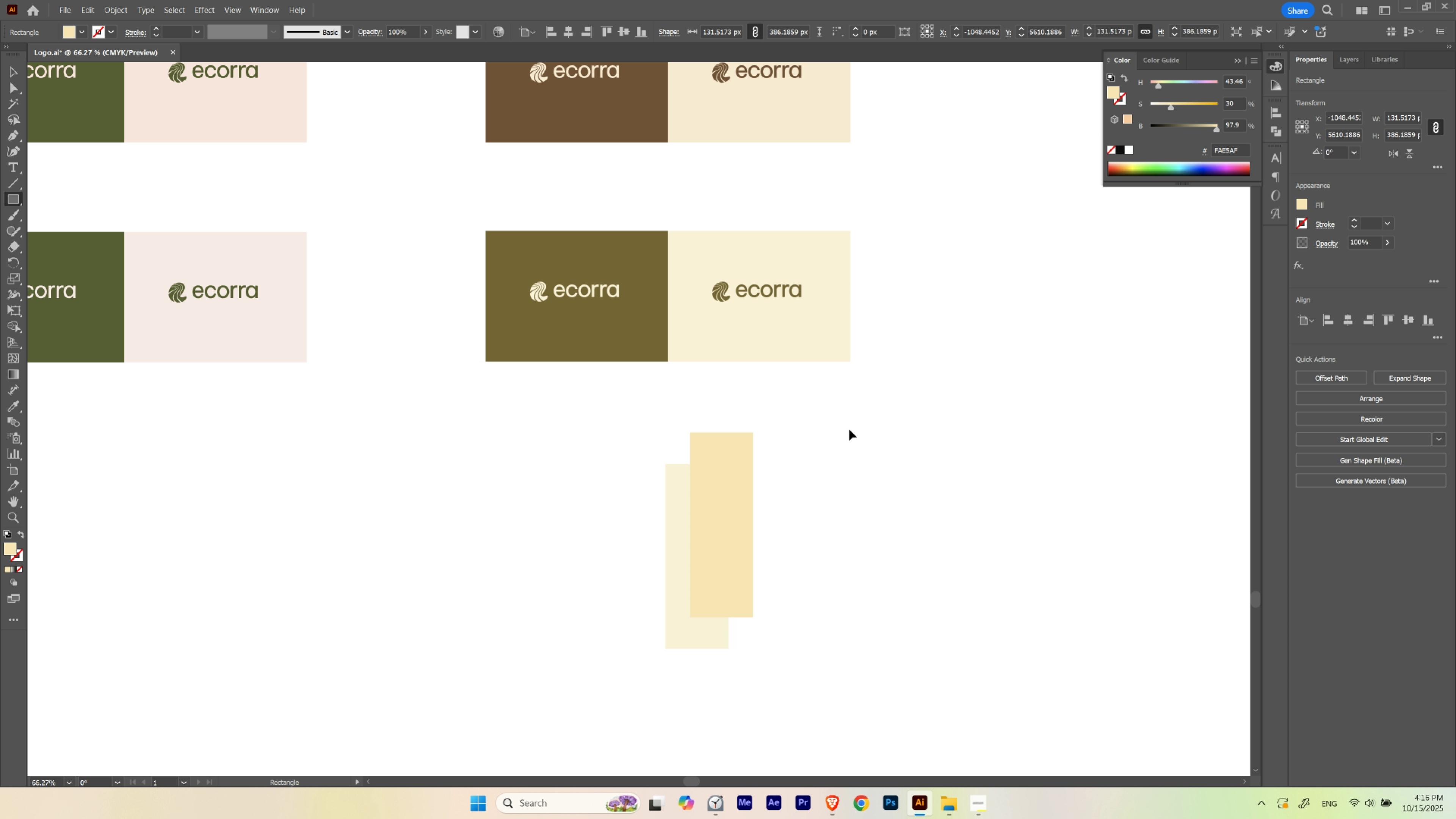 
hold_key(key=ControlLeft, duration=1.26)
 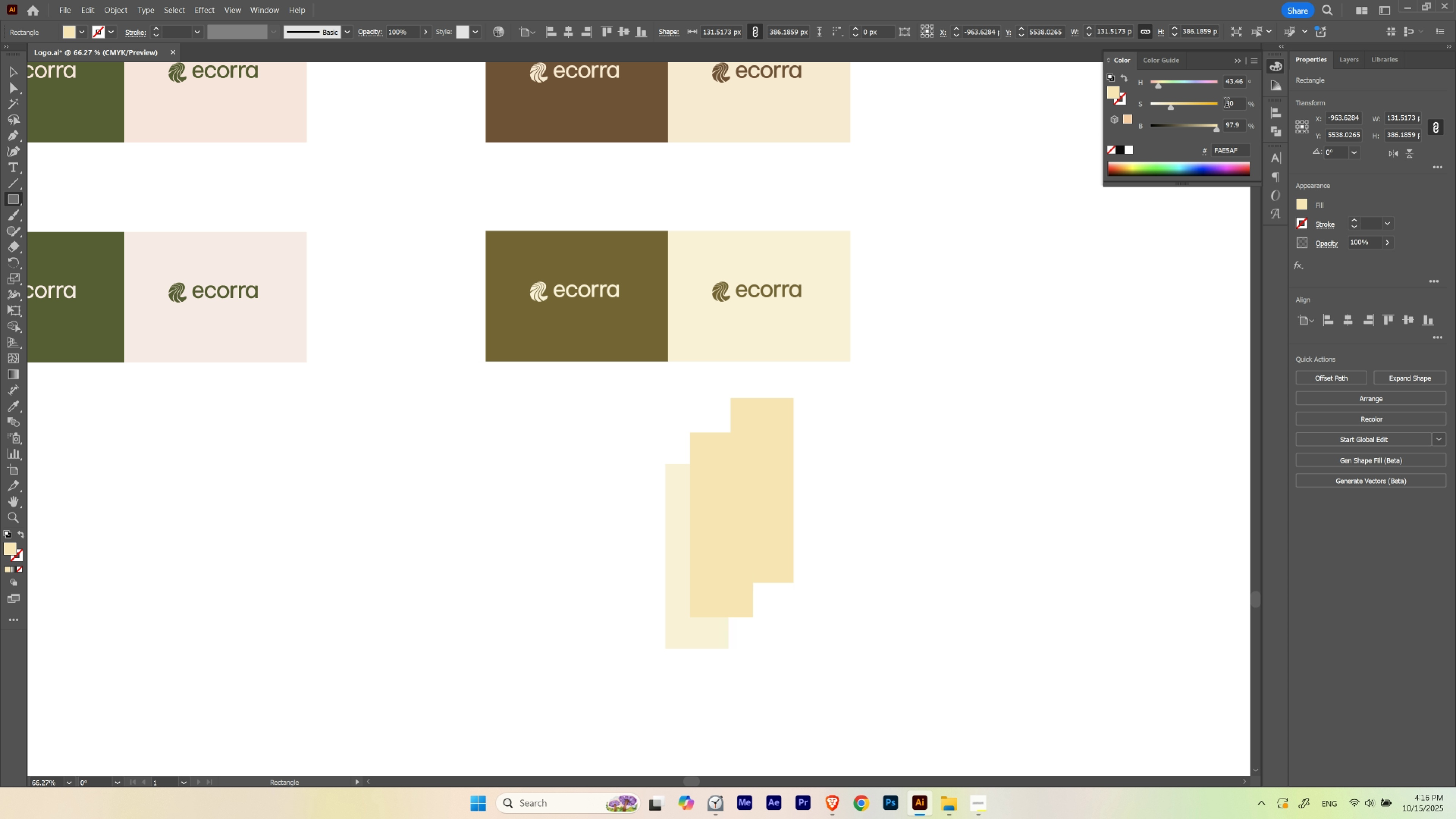 
hold_key(key=AltLeft, duration=1.26)
 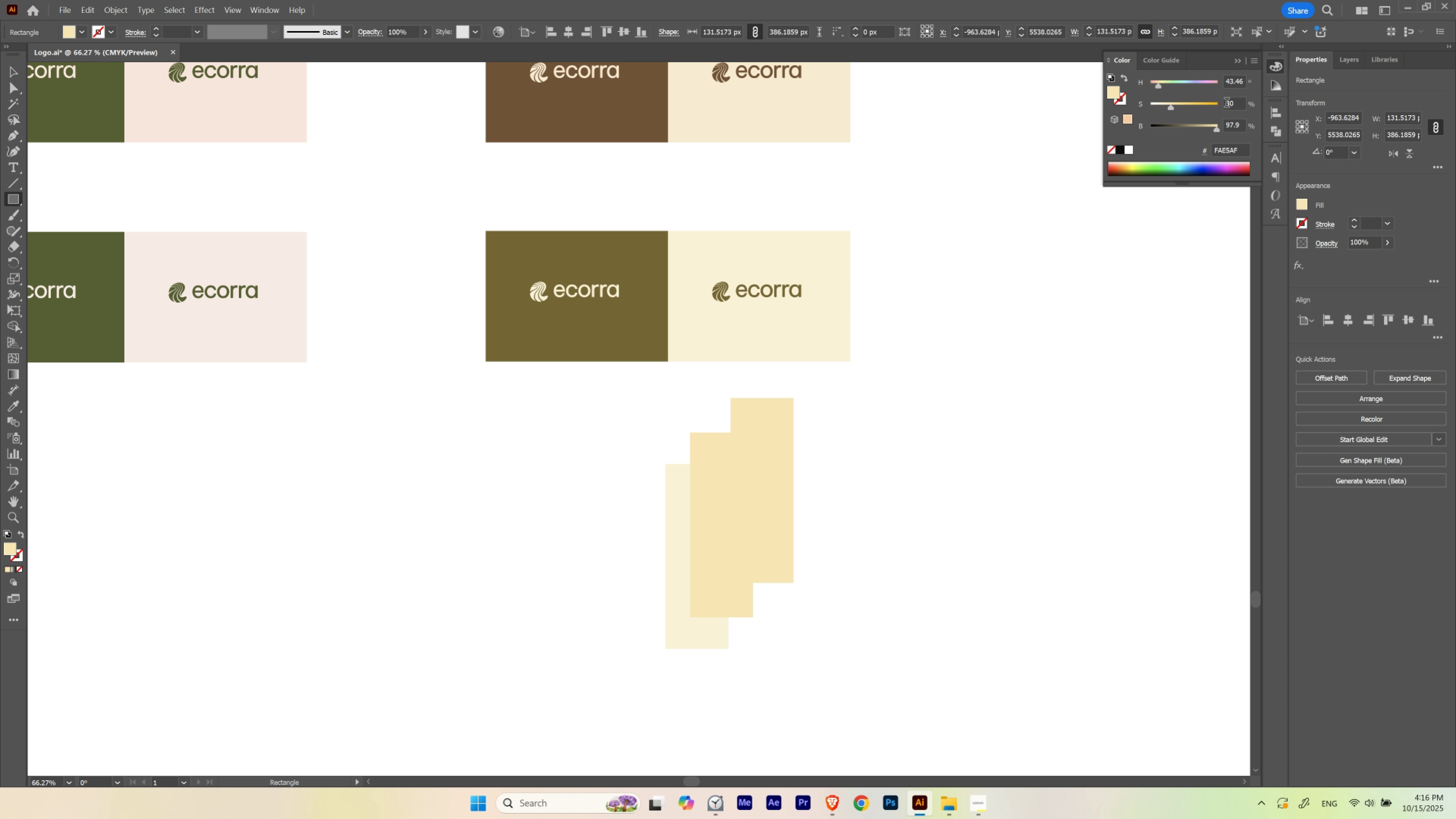 
hold_key(key=ShiftLeft, duration=1.53)
scroll: coordinate [1229, 103], scroll_direction: up, amount: 2.0
 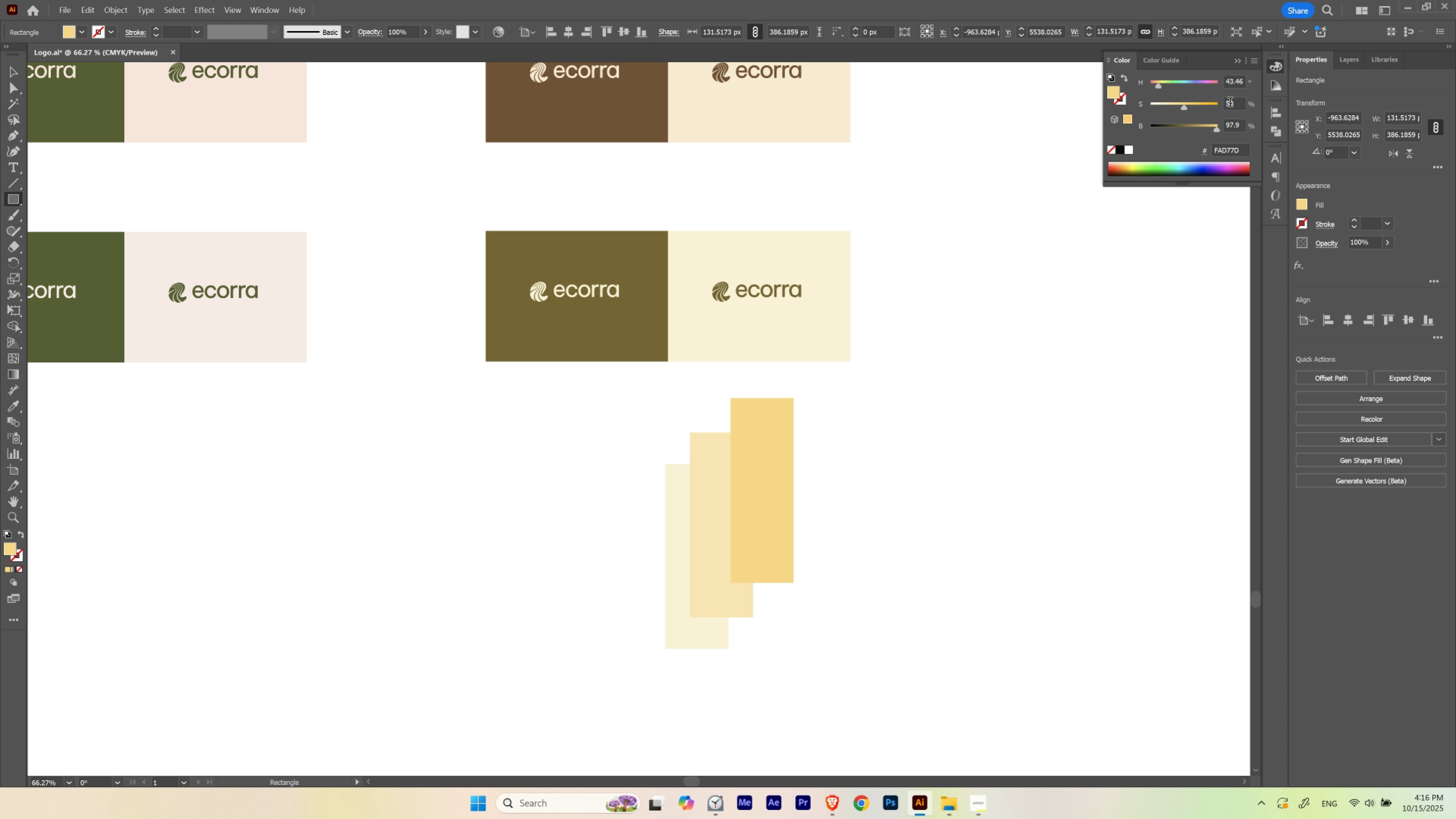 
key(Shift+ShiftLeft)
 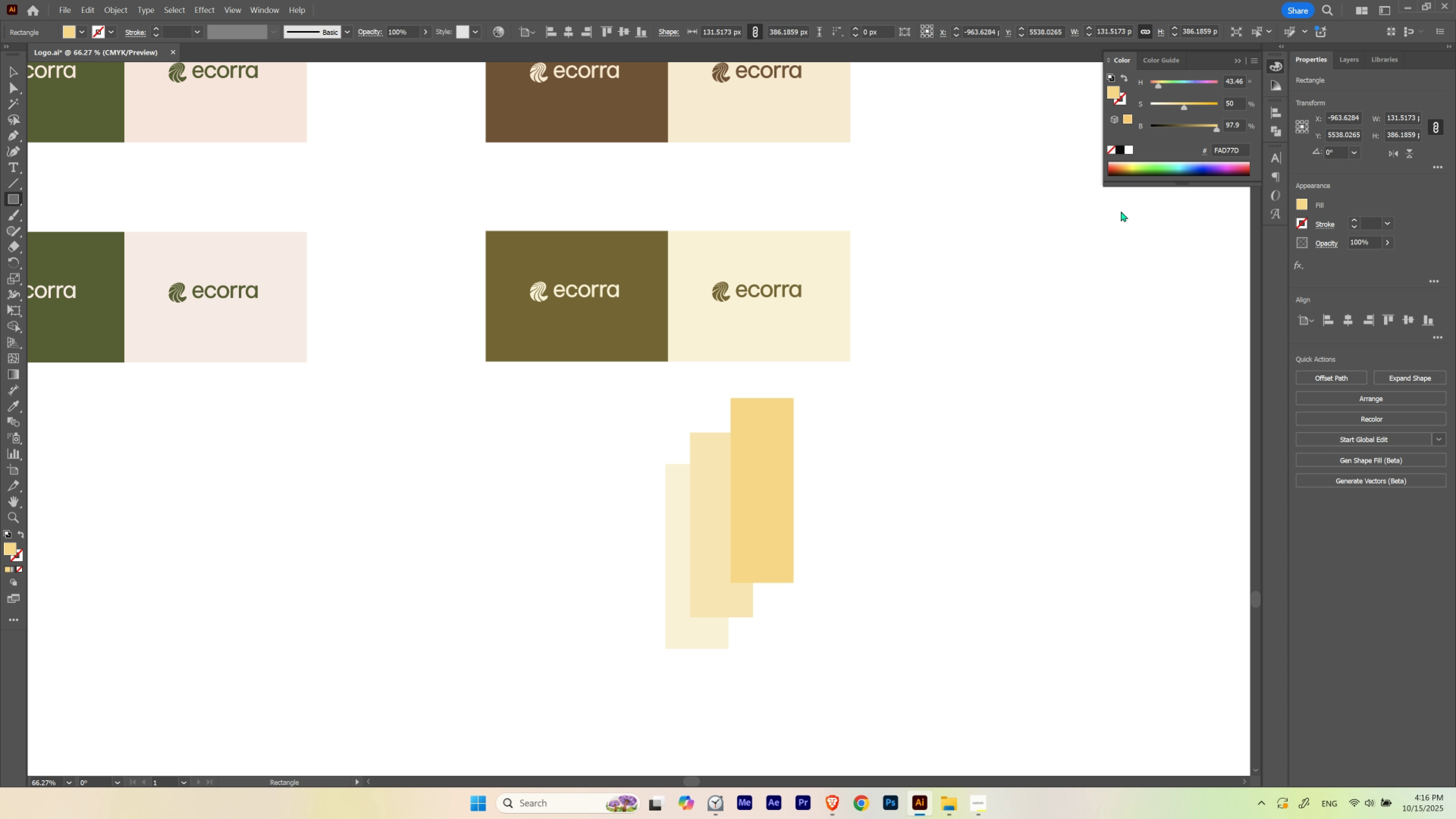 
key(Shift+ShiftLeft)
 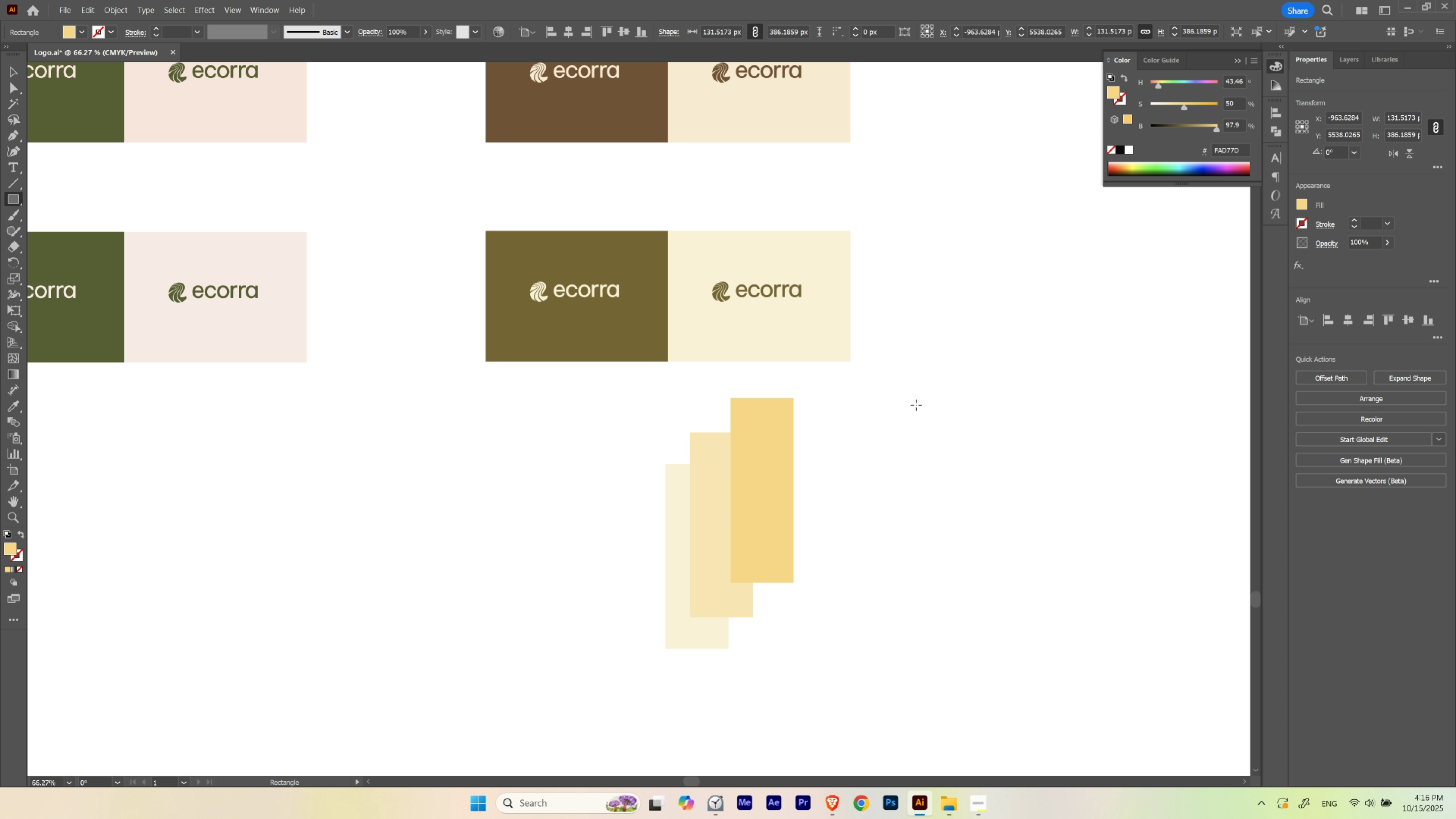 
key(Shift+ShiftLeft)
 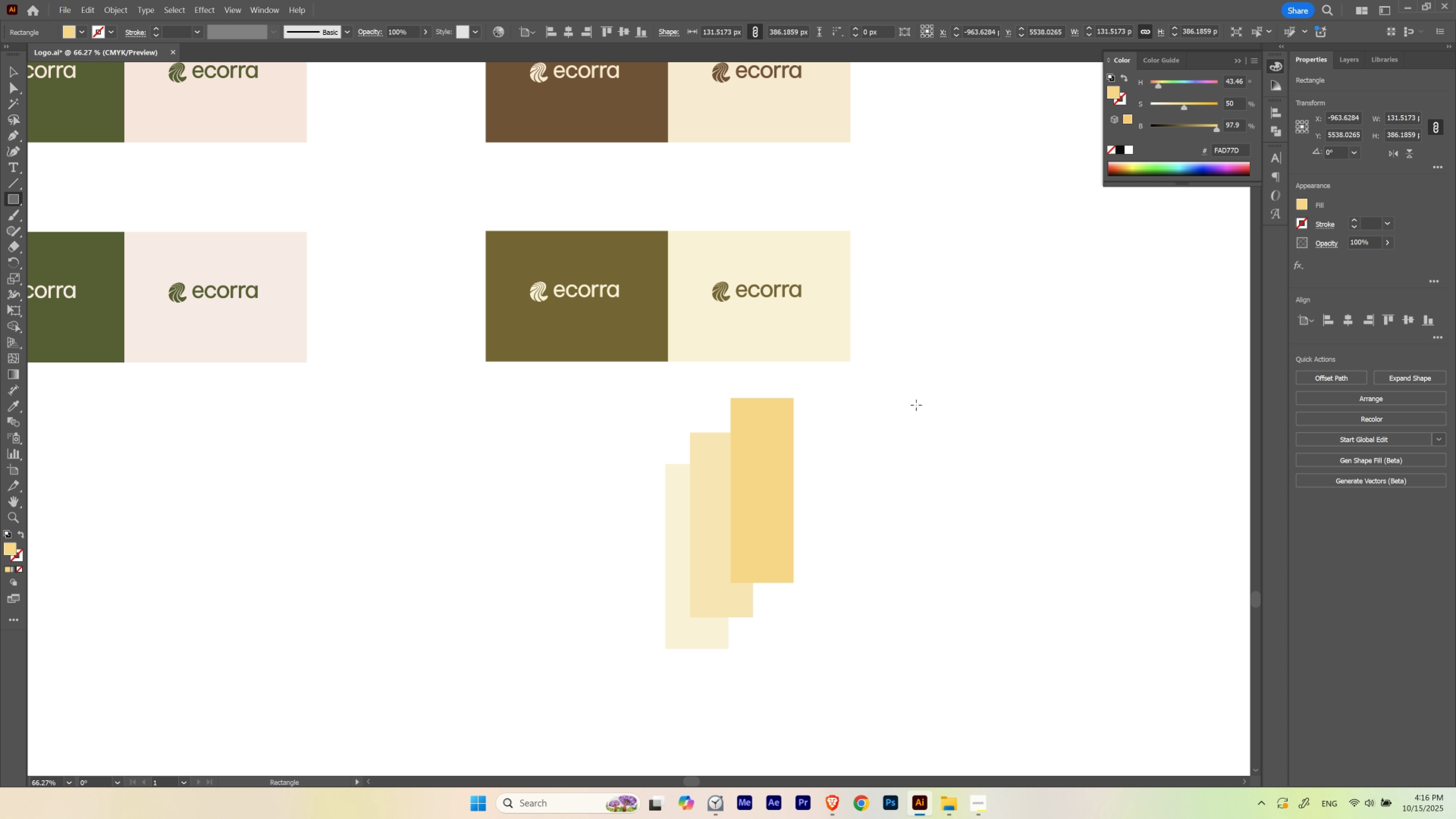 
key(Shift+ShiftLeft)
 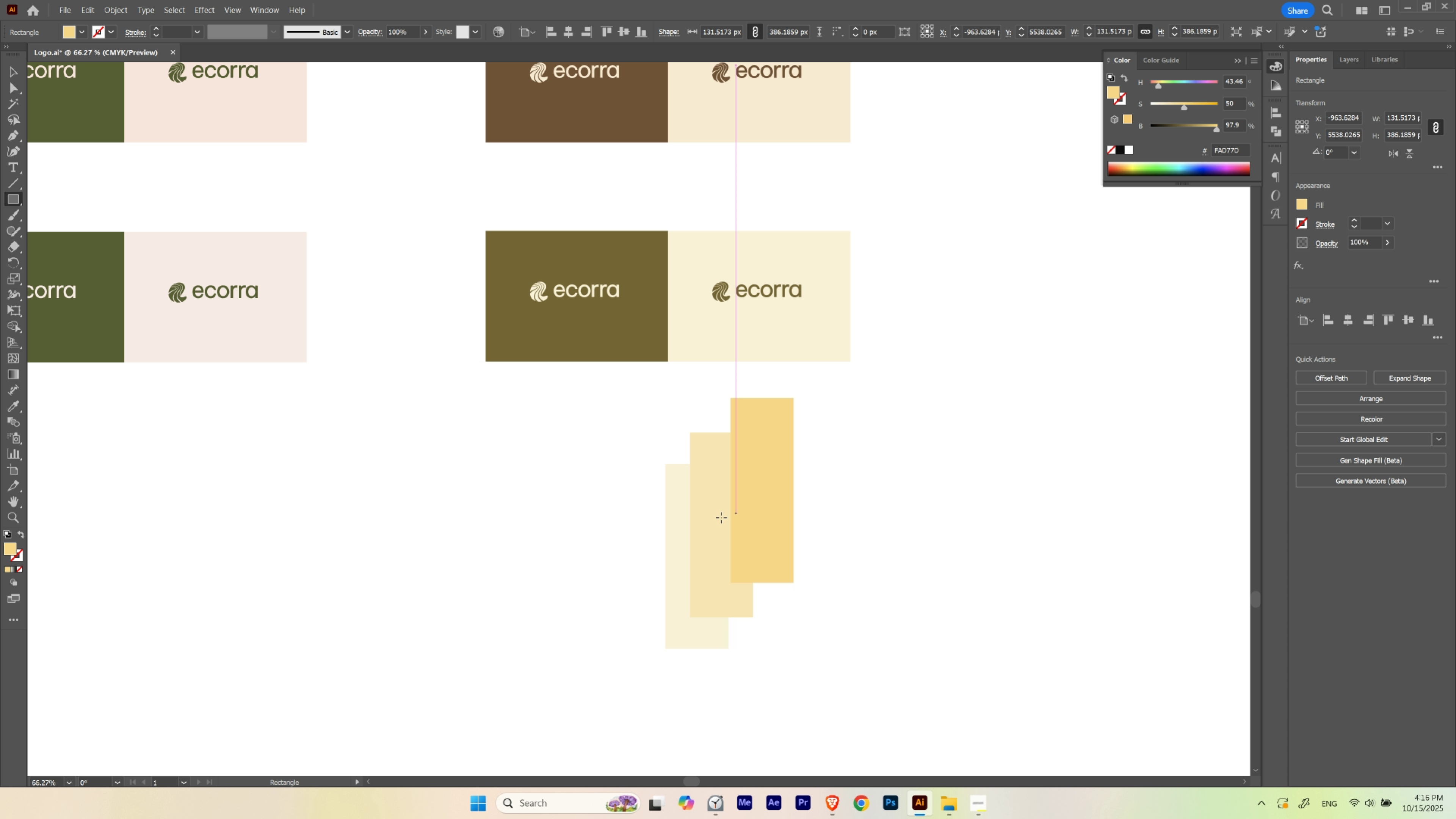 
hold_key(key=ControlLeft, duration=0.7)
 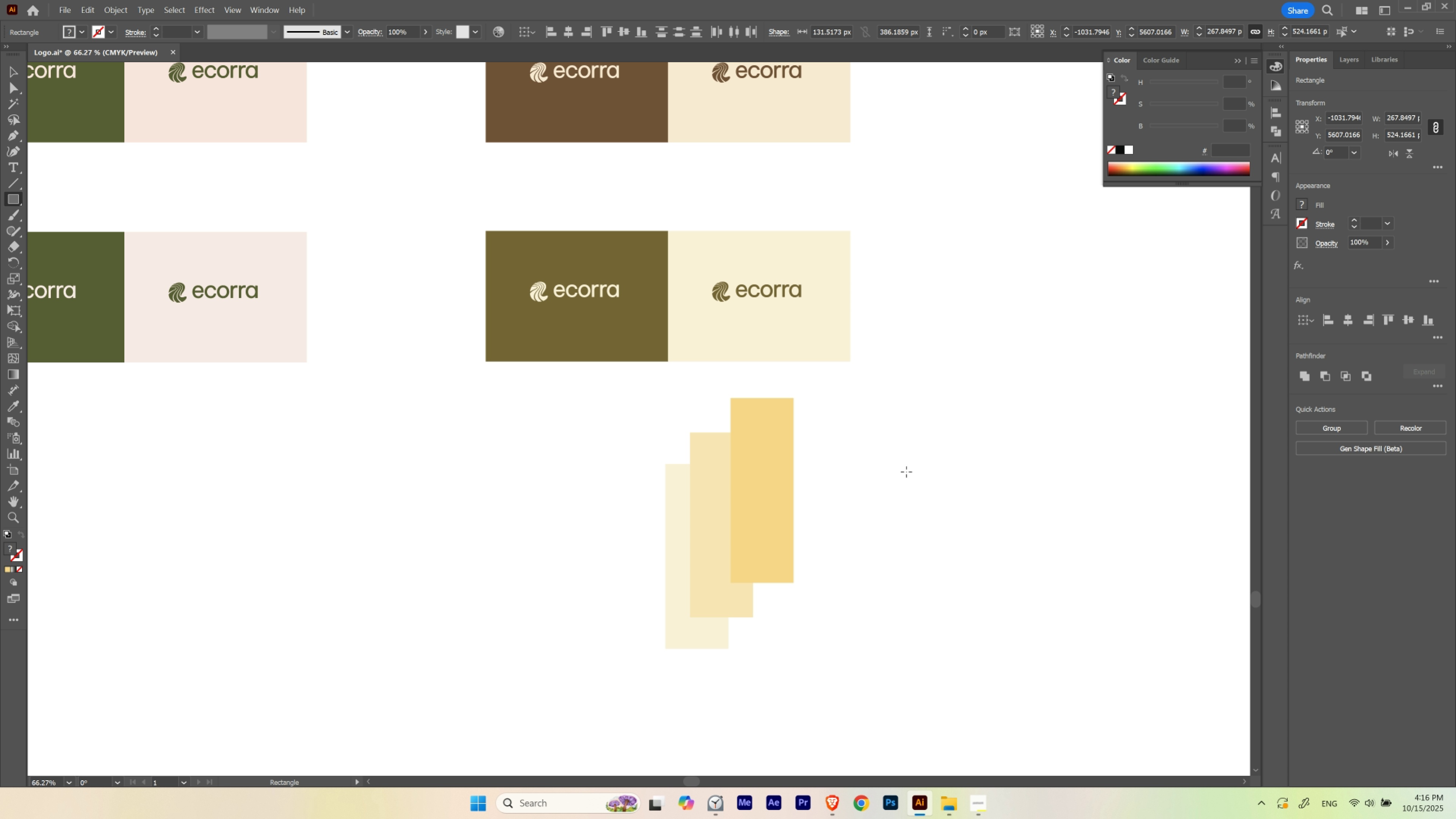 
key(Delete)
 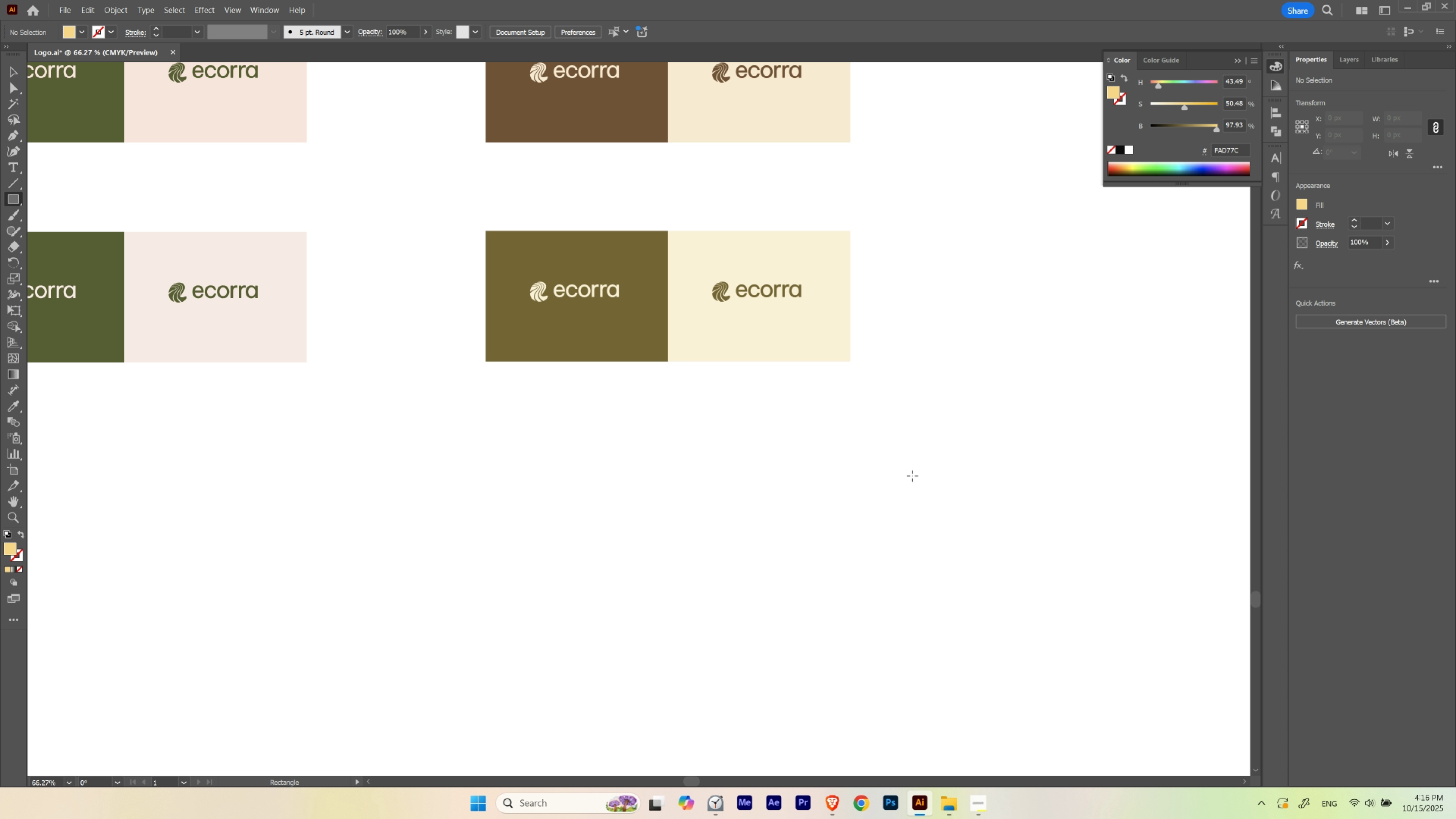 
key(V)
 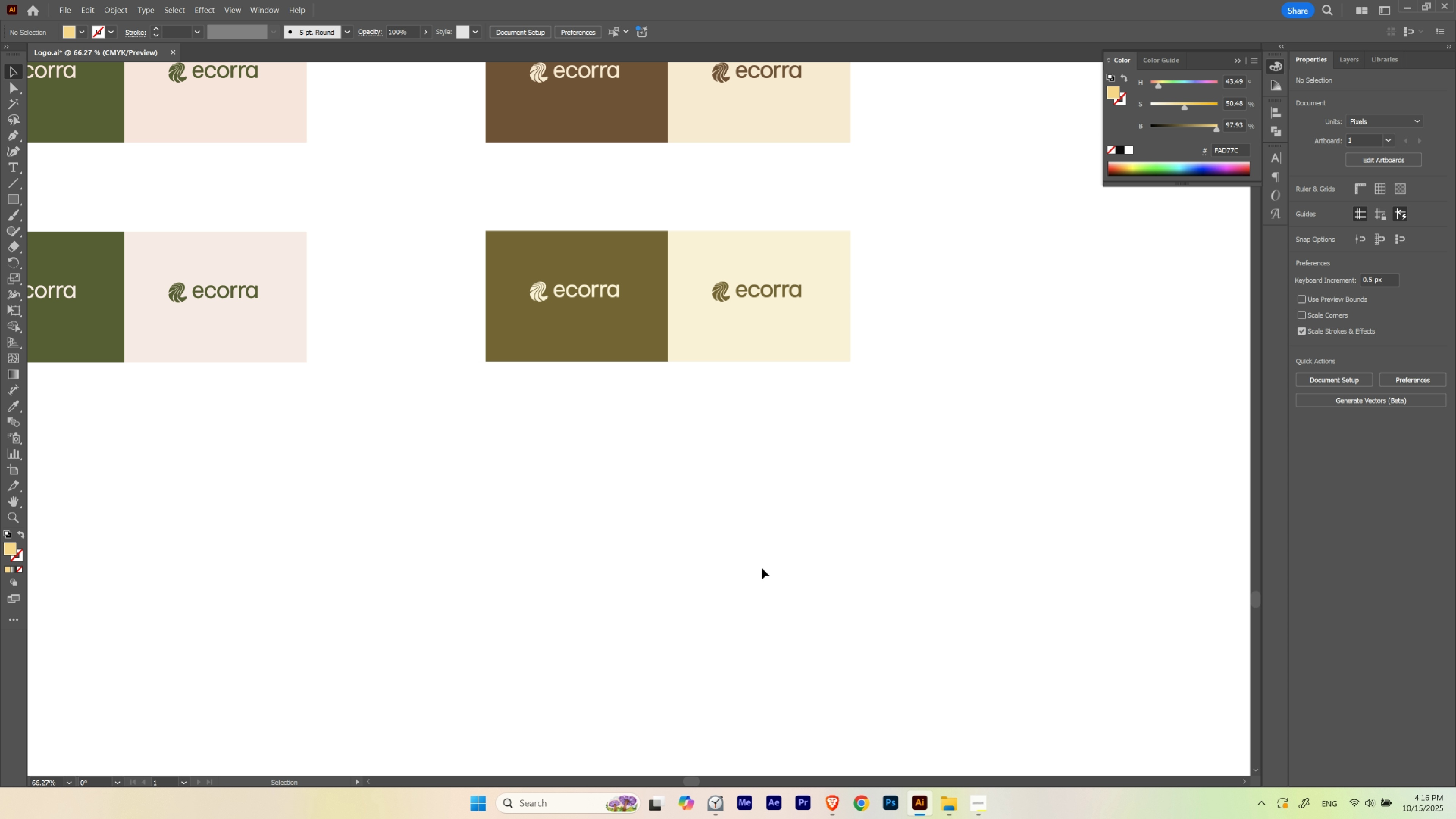 
left_click([761, 568])
 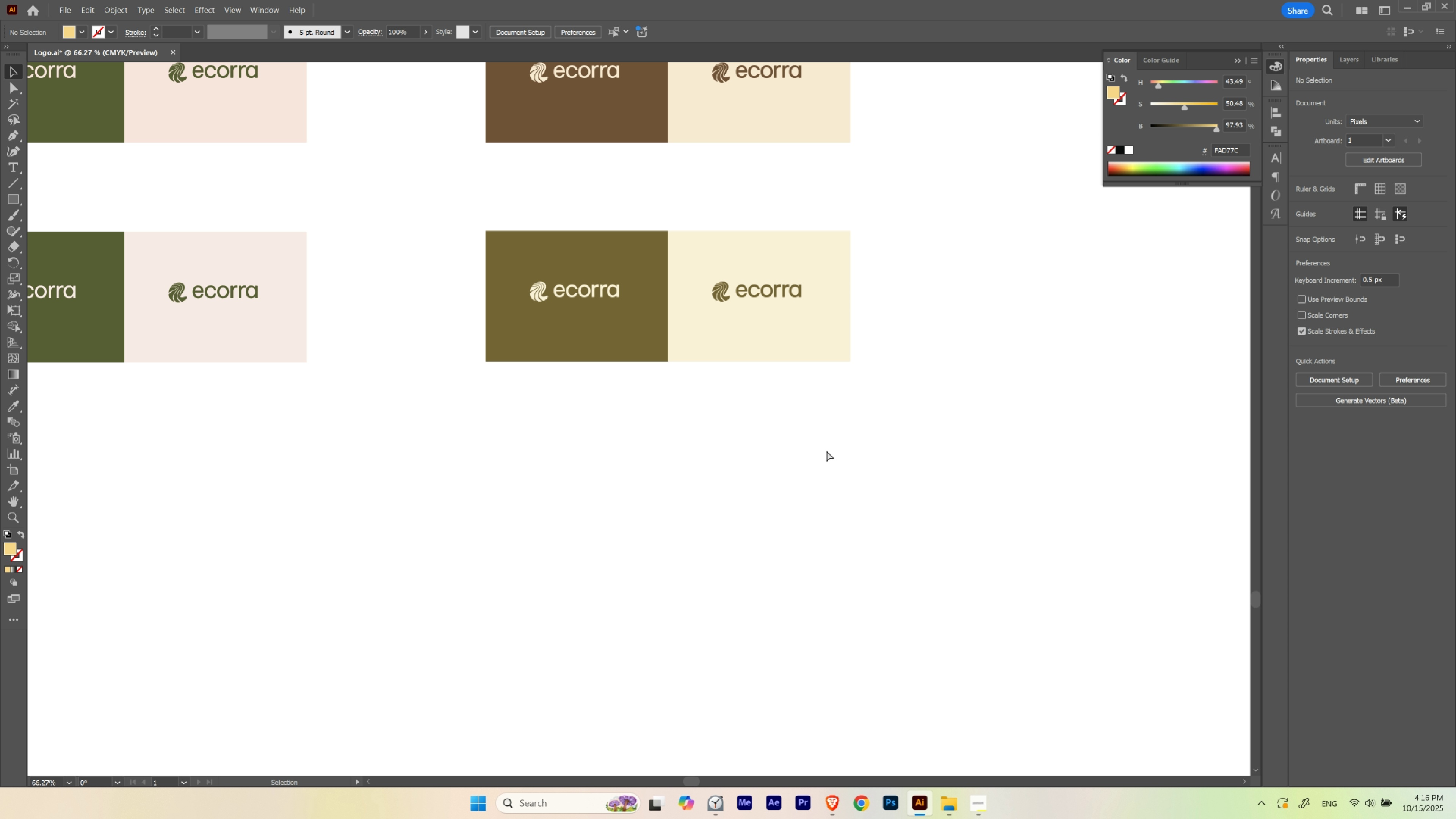 
hold_key(key=ControlLeft, duration=0.5)
 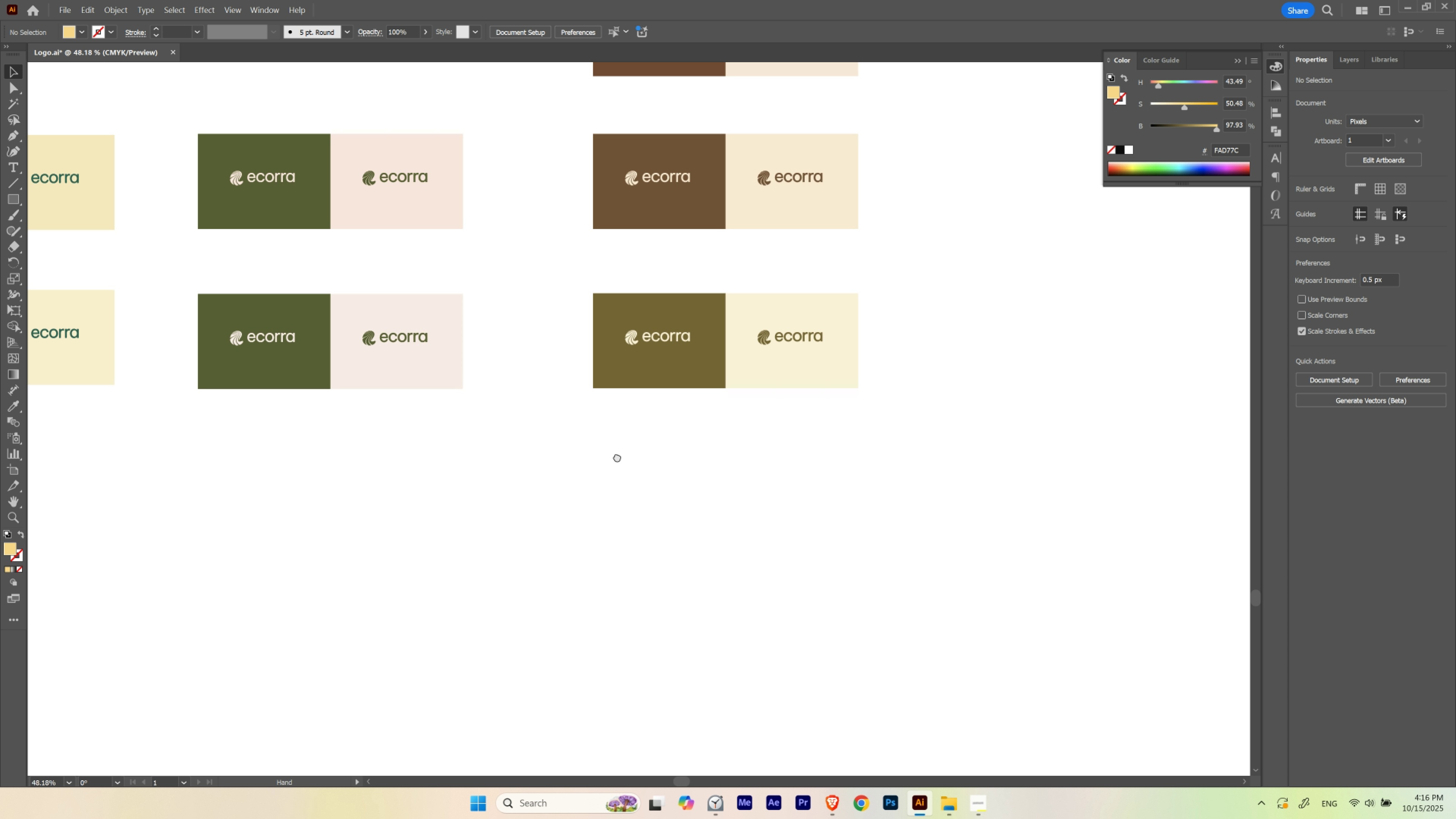 
hold_key(key=Space, duration=1.5)
 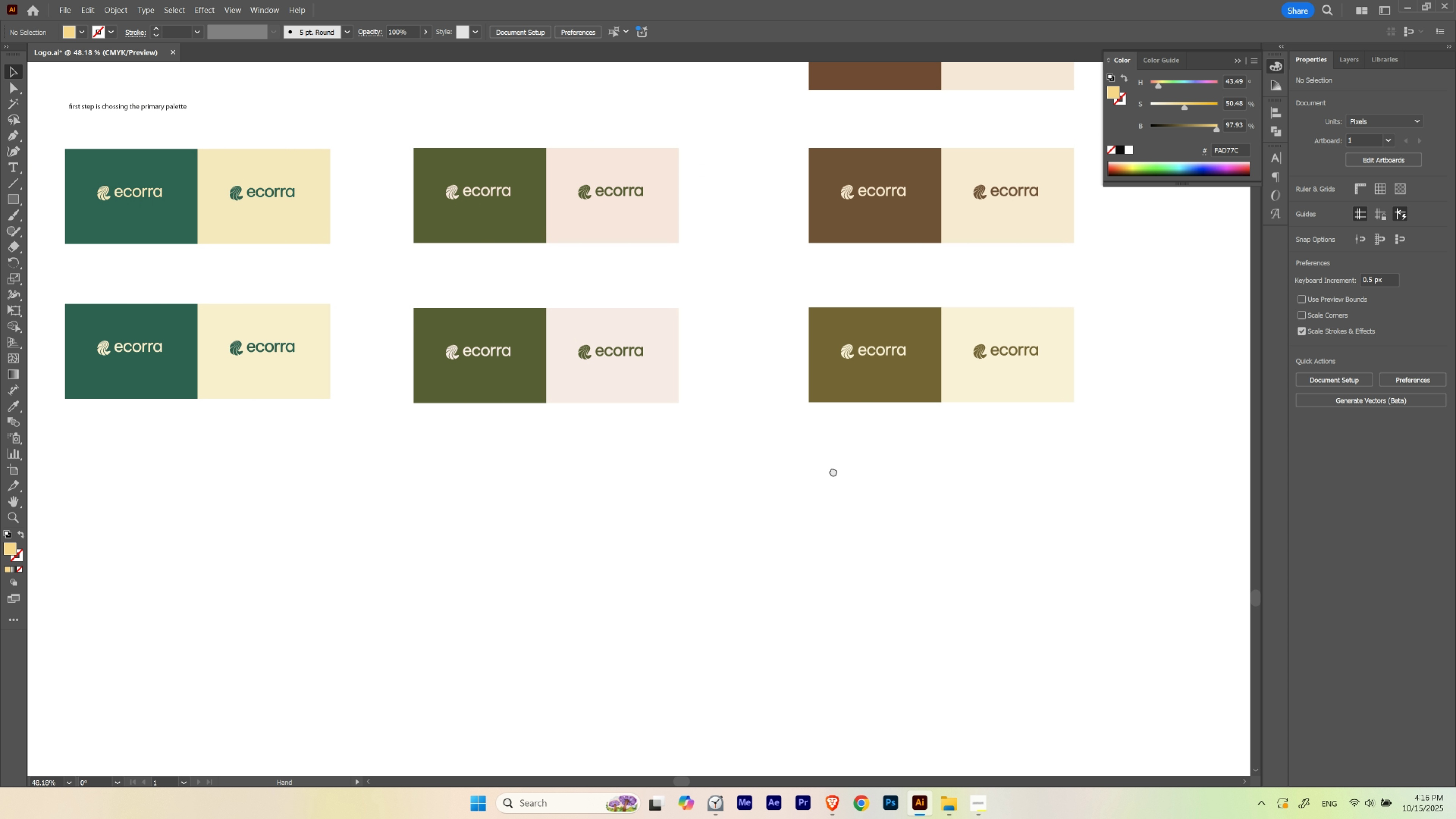 
hold_key(key=Space, duration=1.52)
 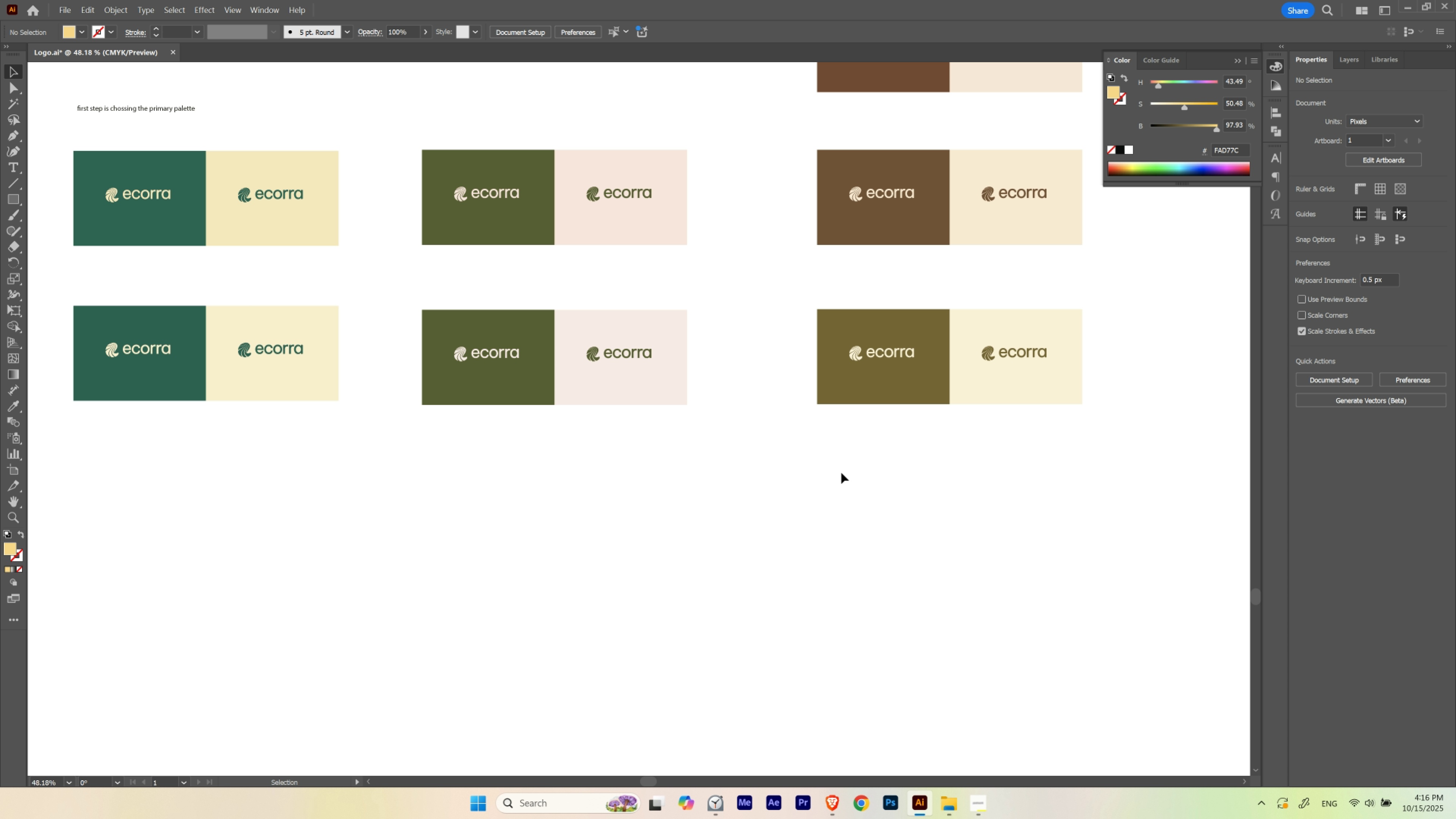 
key(Space)
 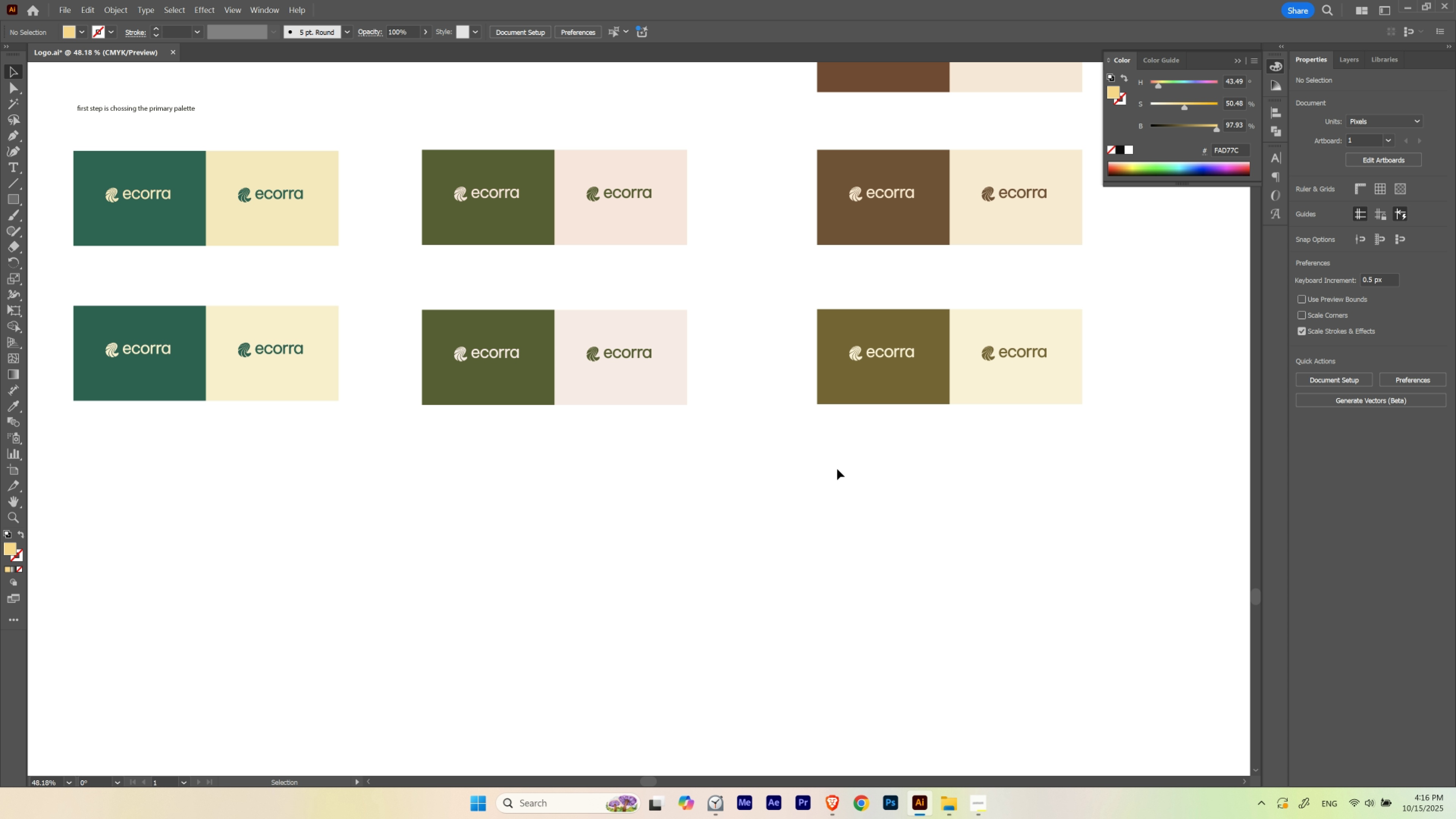 
hold_key(key=Space, duration=0.66)
 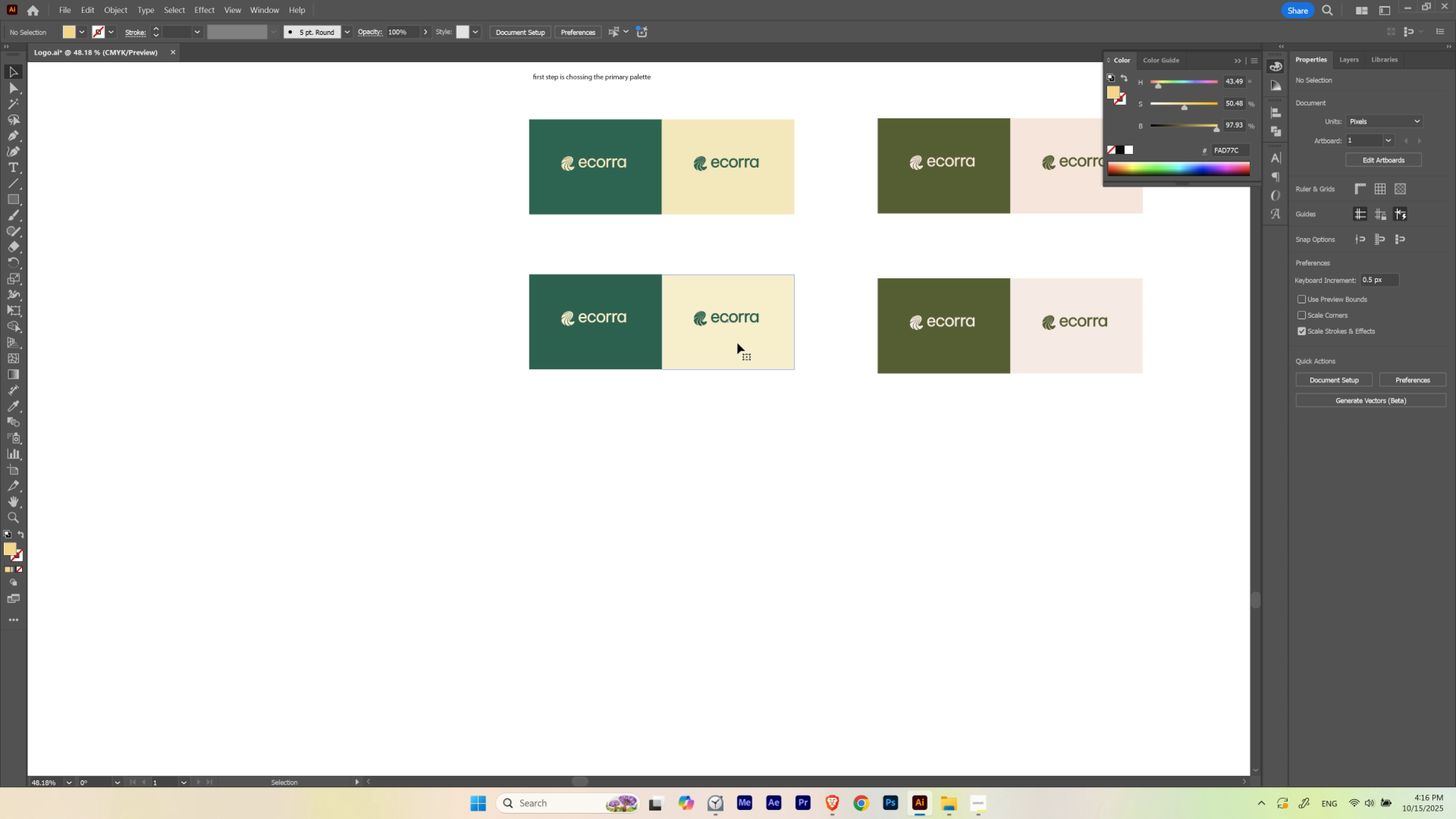 
left_click([737, 343])
 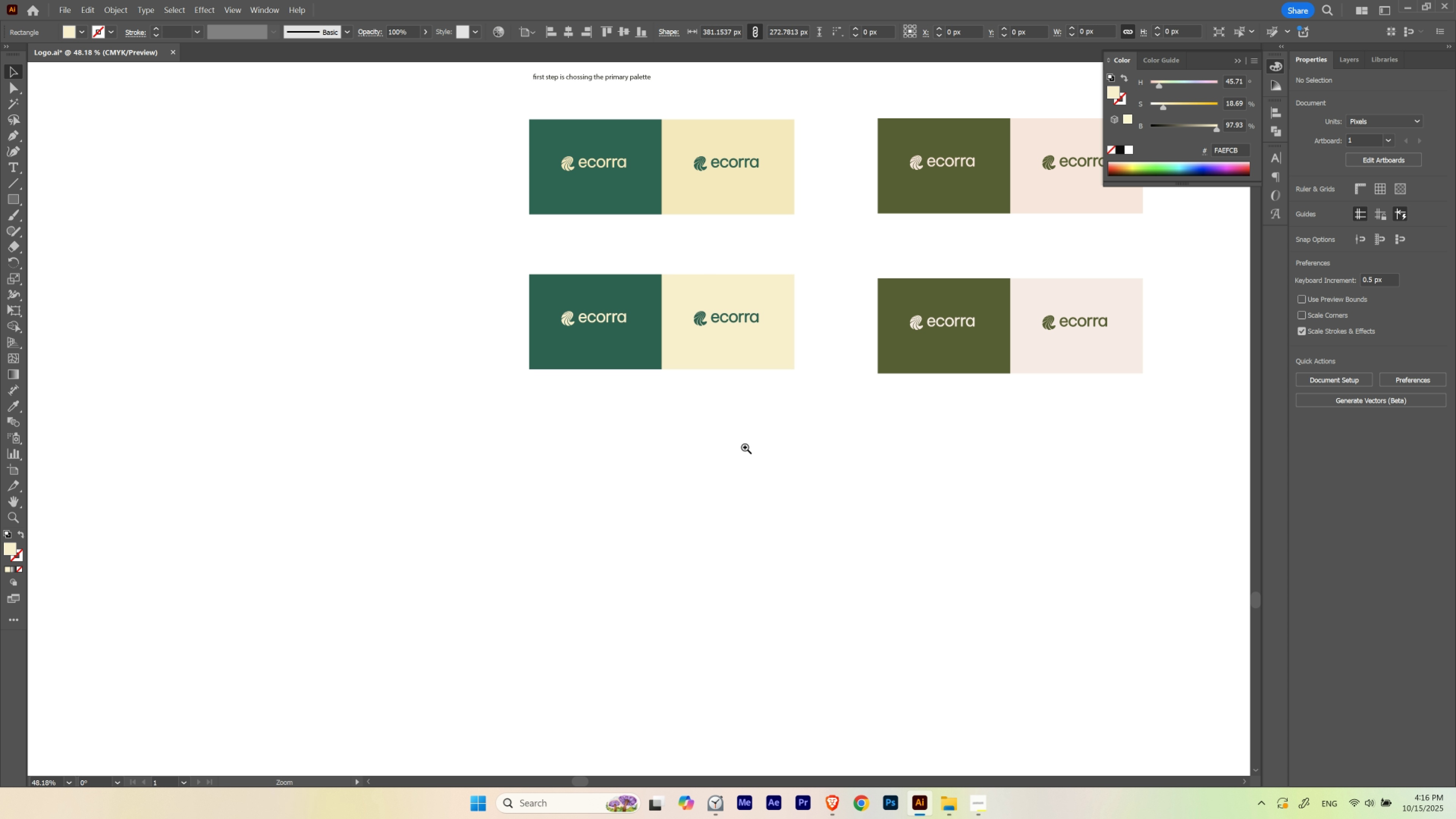 
hold_key(key=ControlLeft, duration=0.56)
 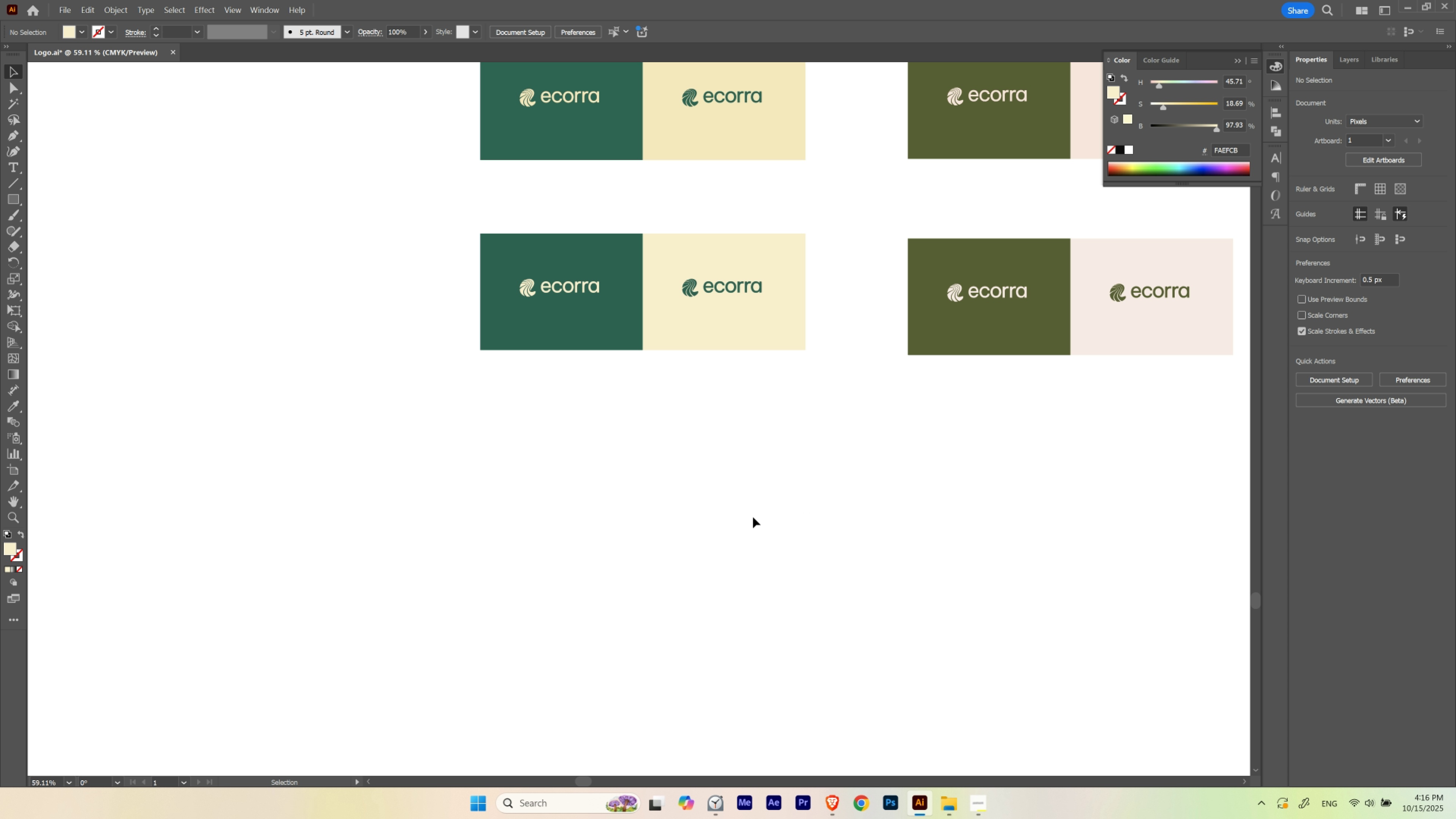 
hold_key(key=Space, duration=0.59)
 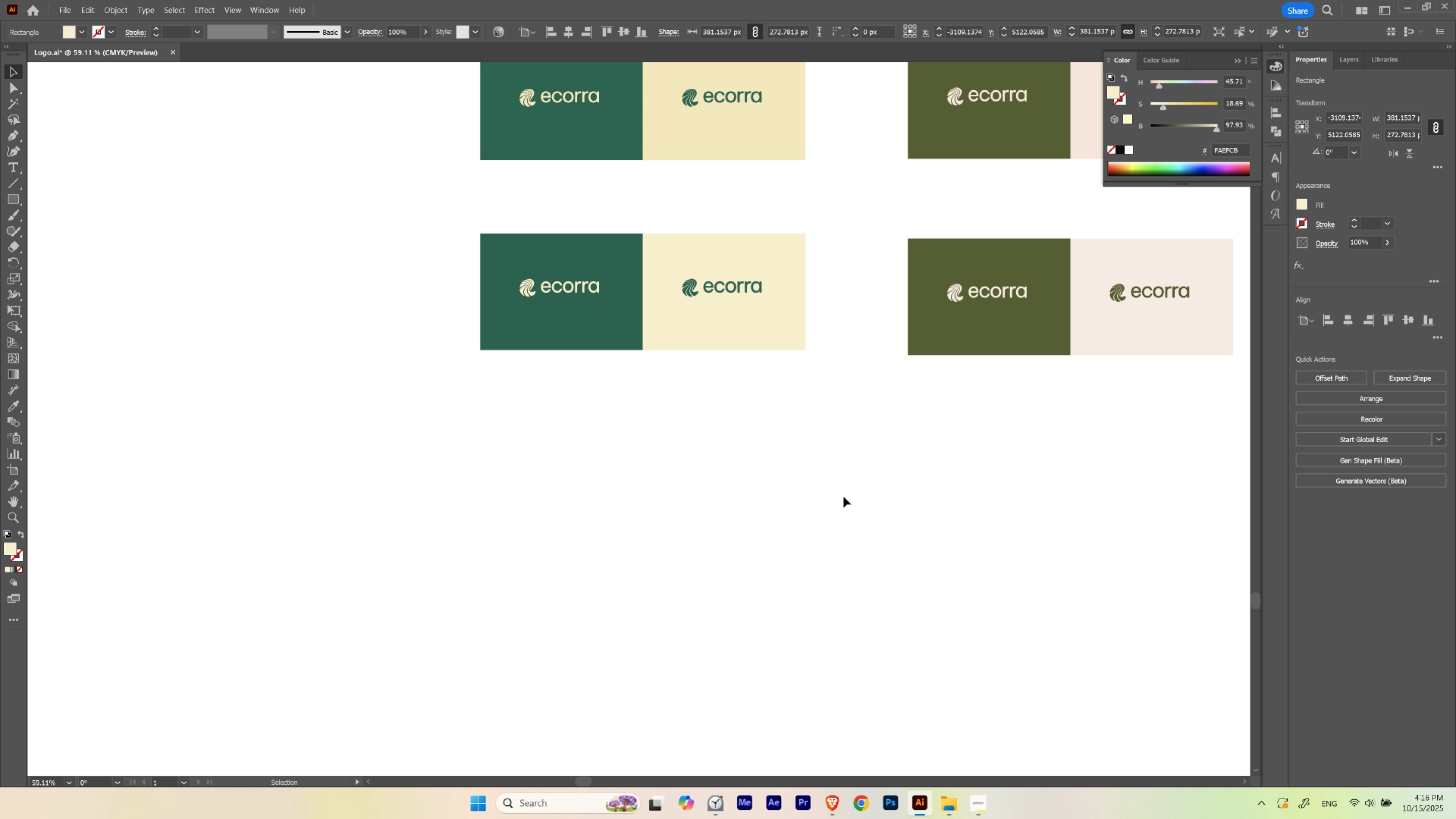 
left_click([843, 496])
 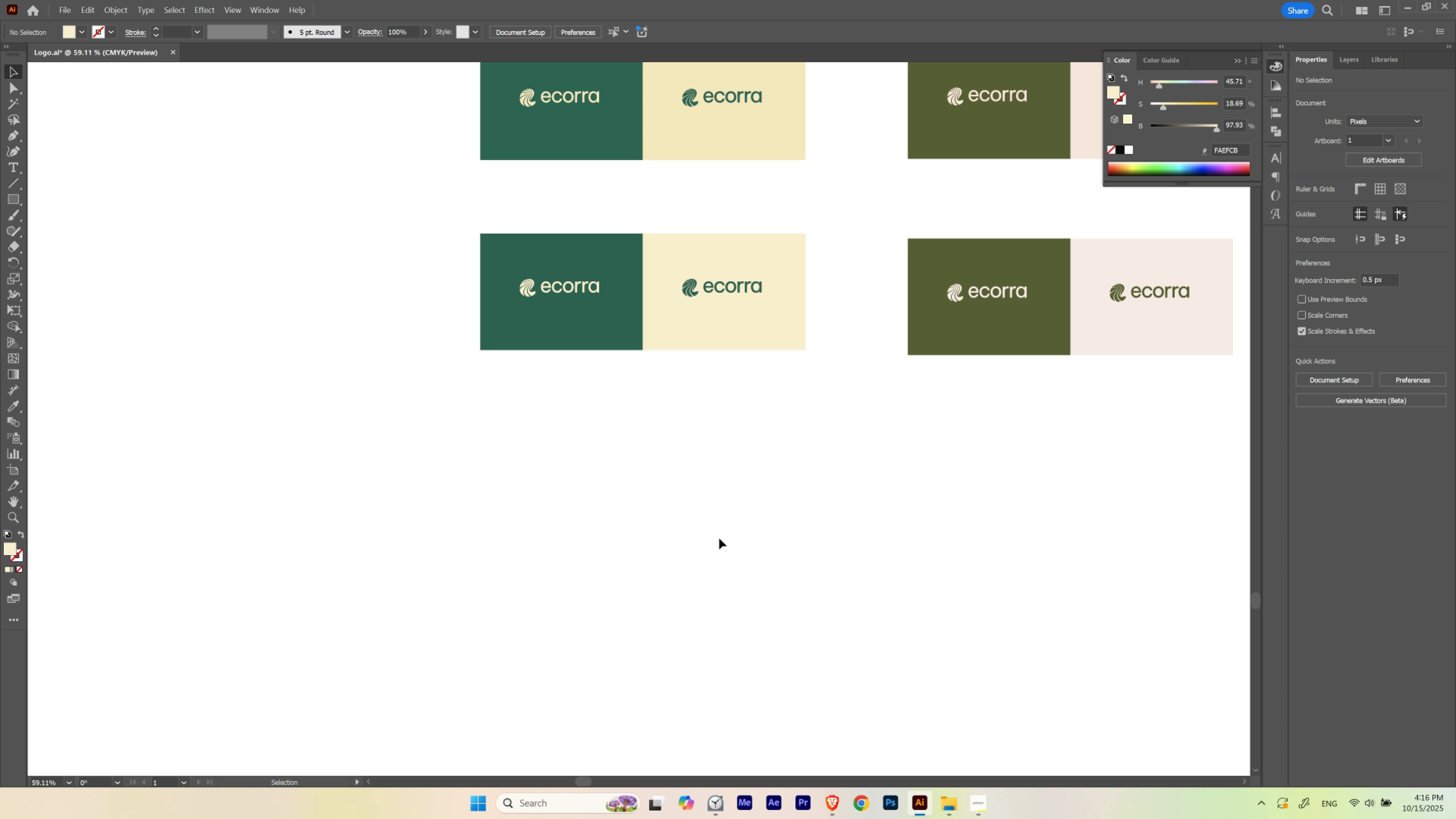 
key(M)
 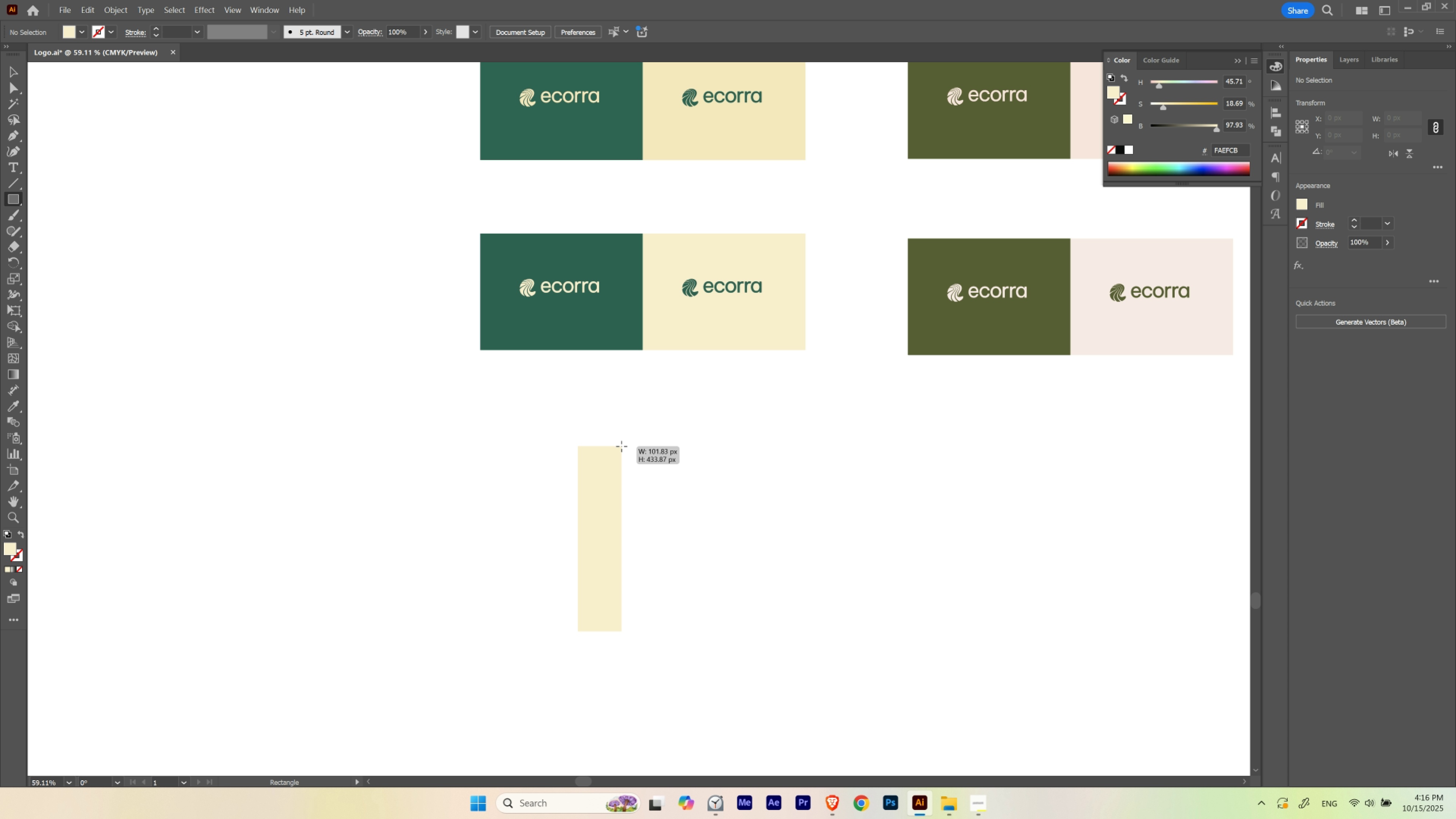 
hold_key(key=AltLeft, duration=1.4)
 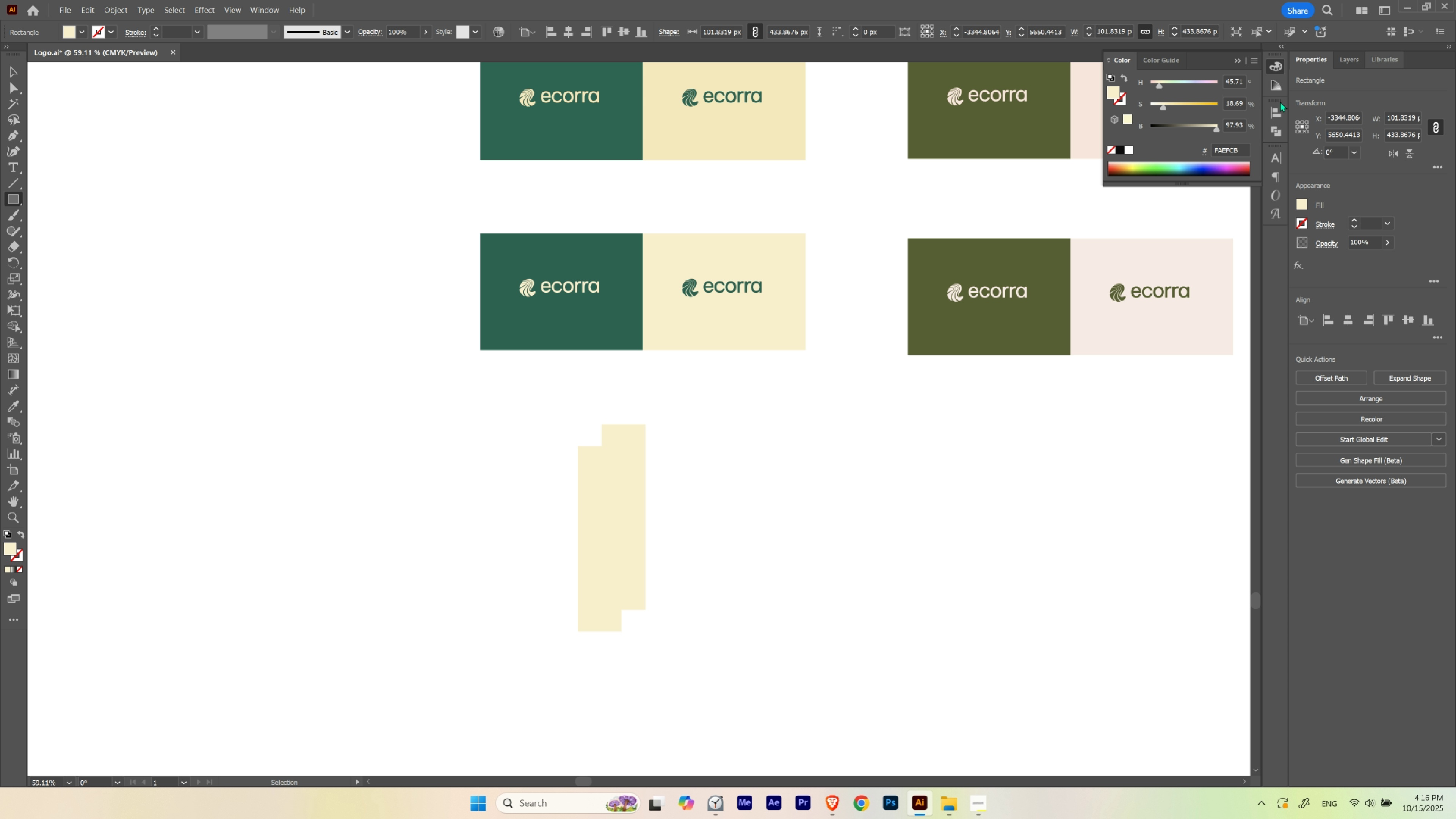 
hold_key(key=ControlLeft, duration=1.42)
 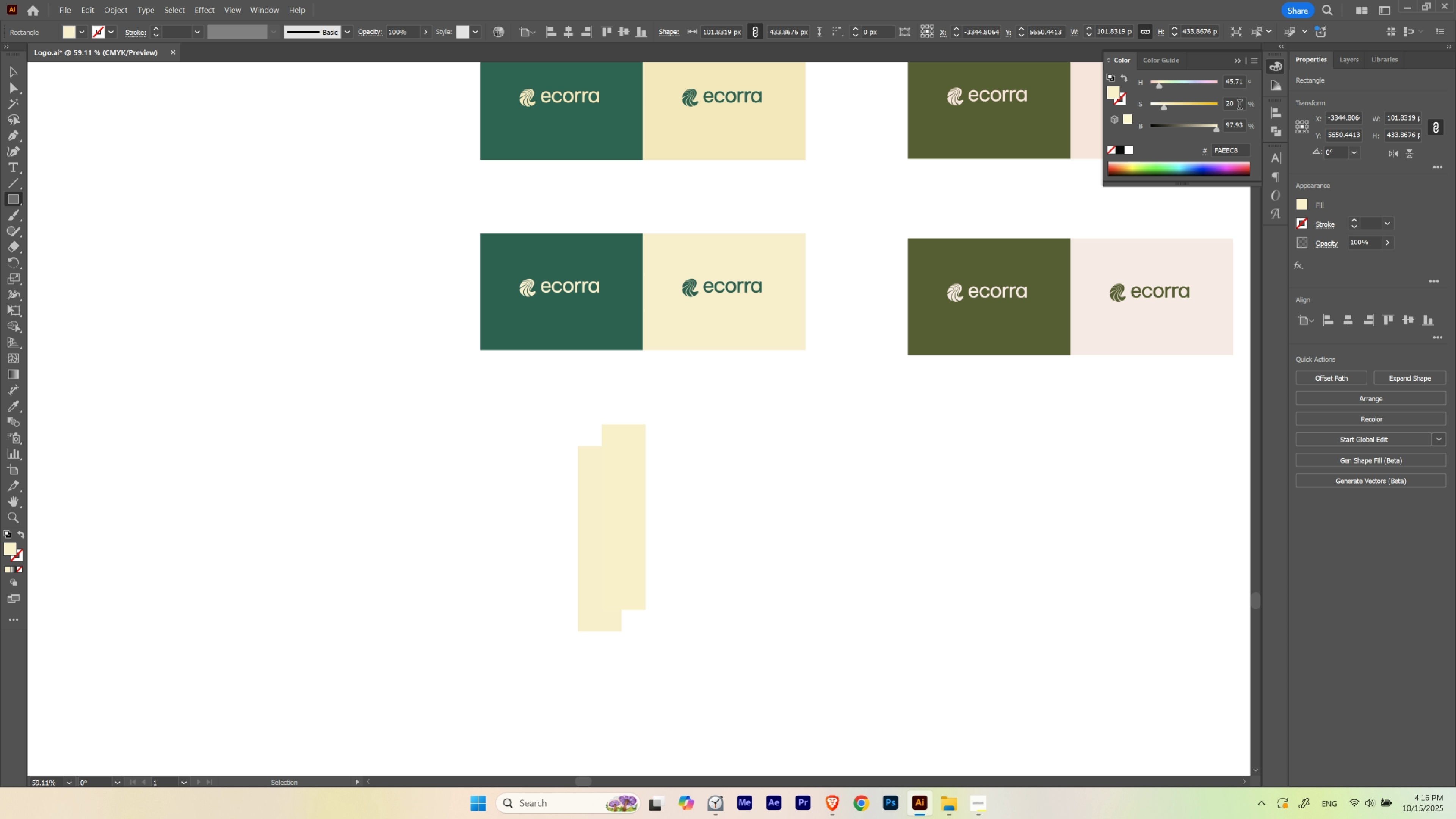 
hold_key(key=ShiftLeft, duration=1.53)
scroll: coordinate [1239, 106], scroll_direction: up, amount: 3.0
 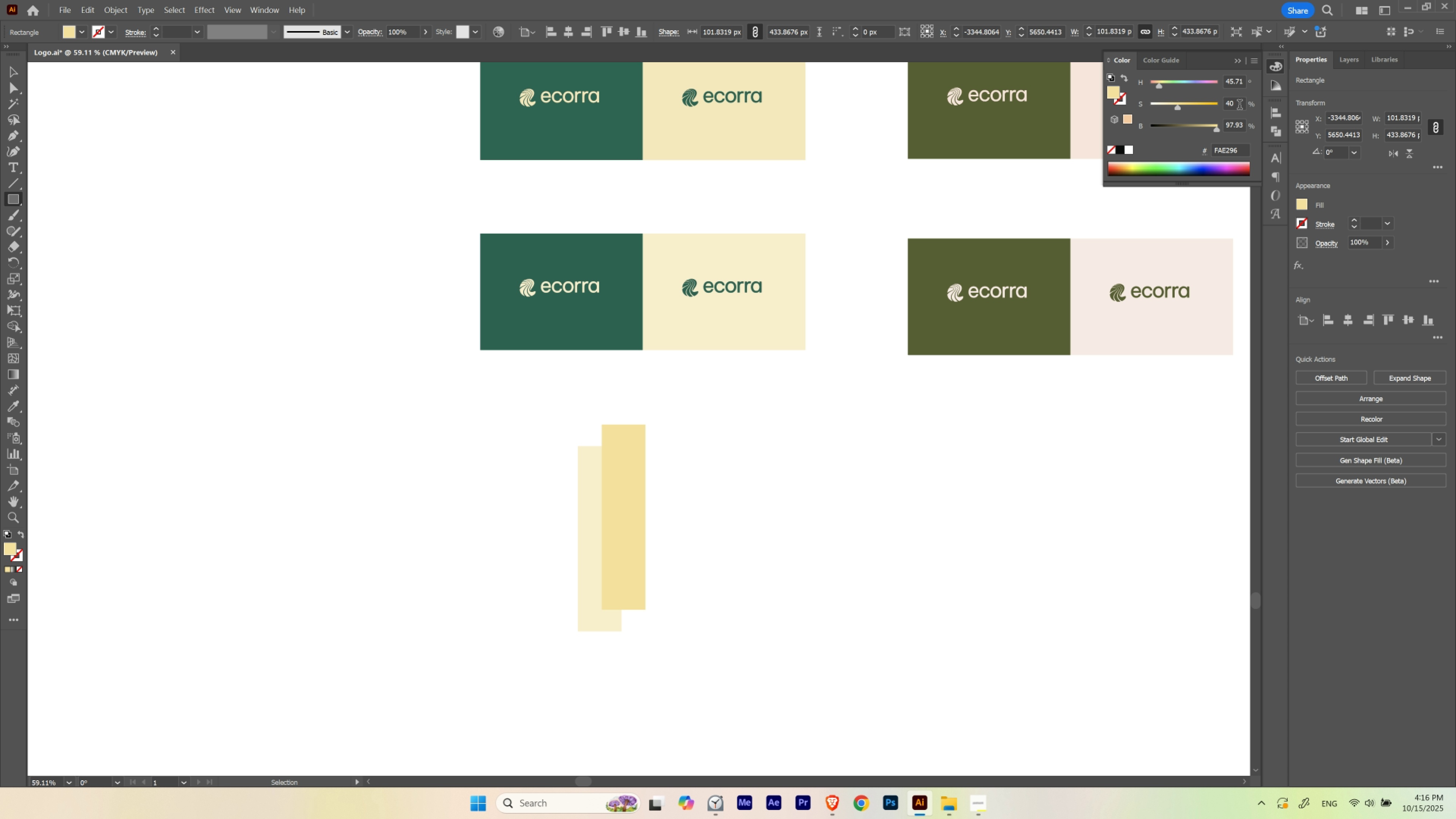 
hold_key(key=ShiftLeft, duration=1.52)
 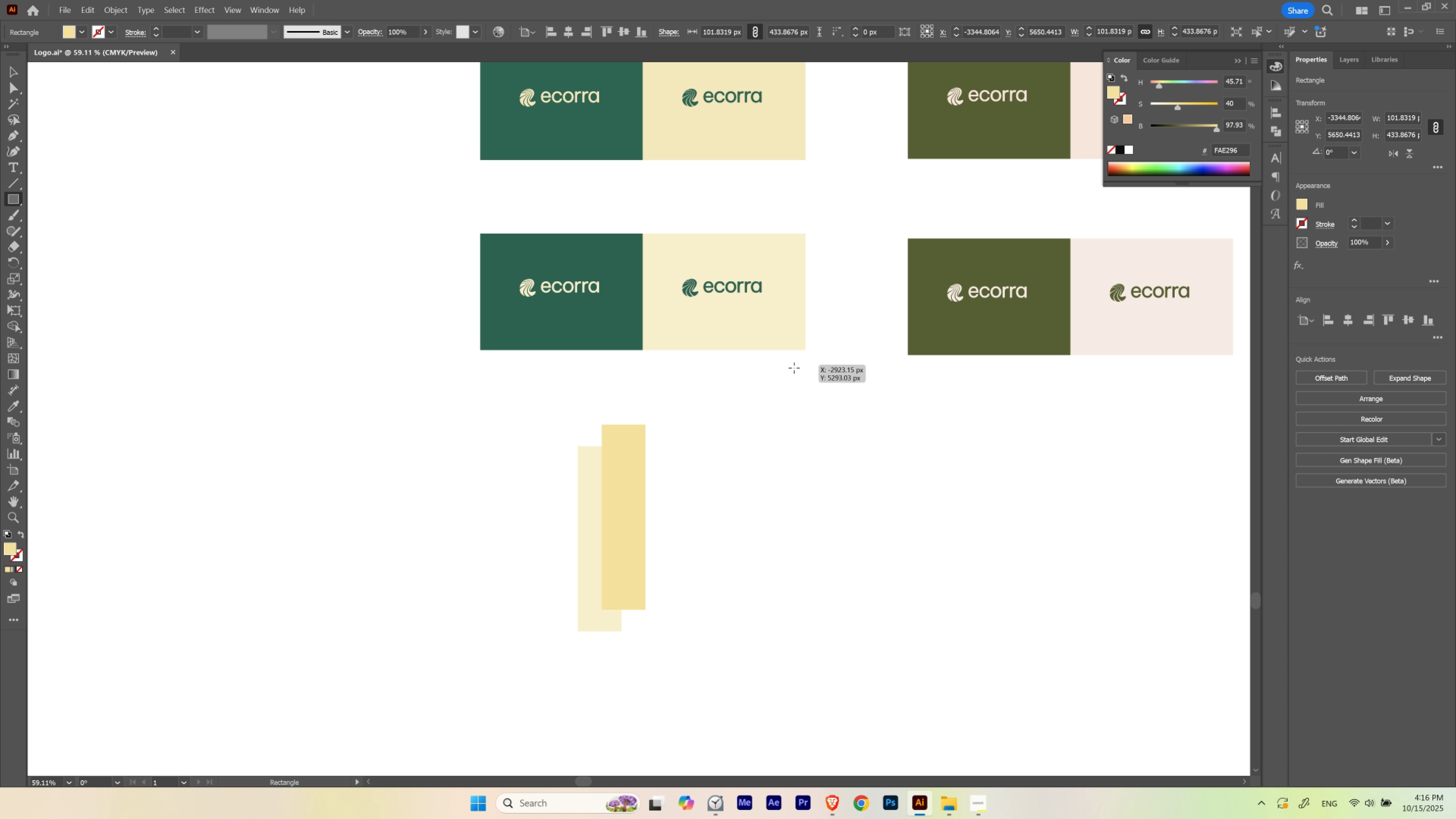 
hold_key(key=ShiftLeft, duration=0.61)
 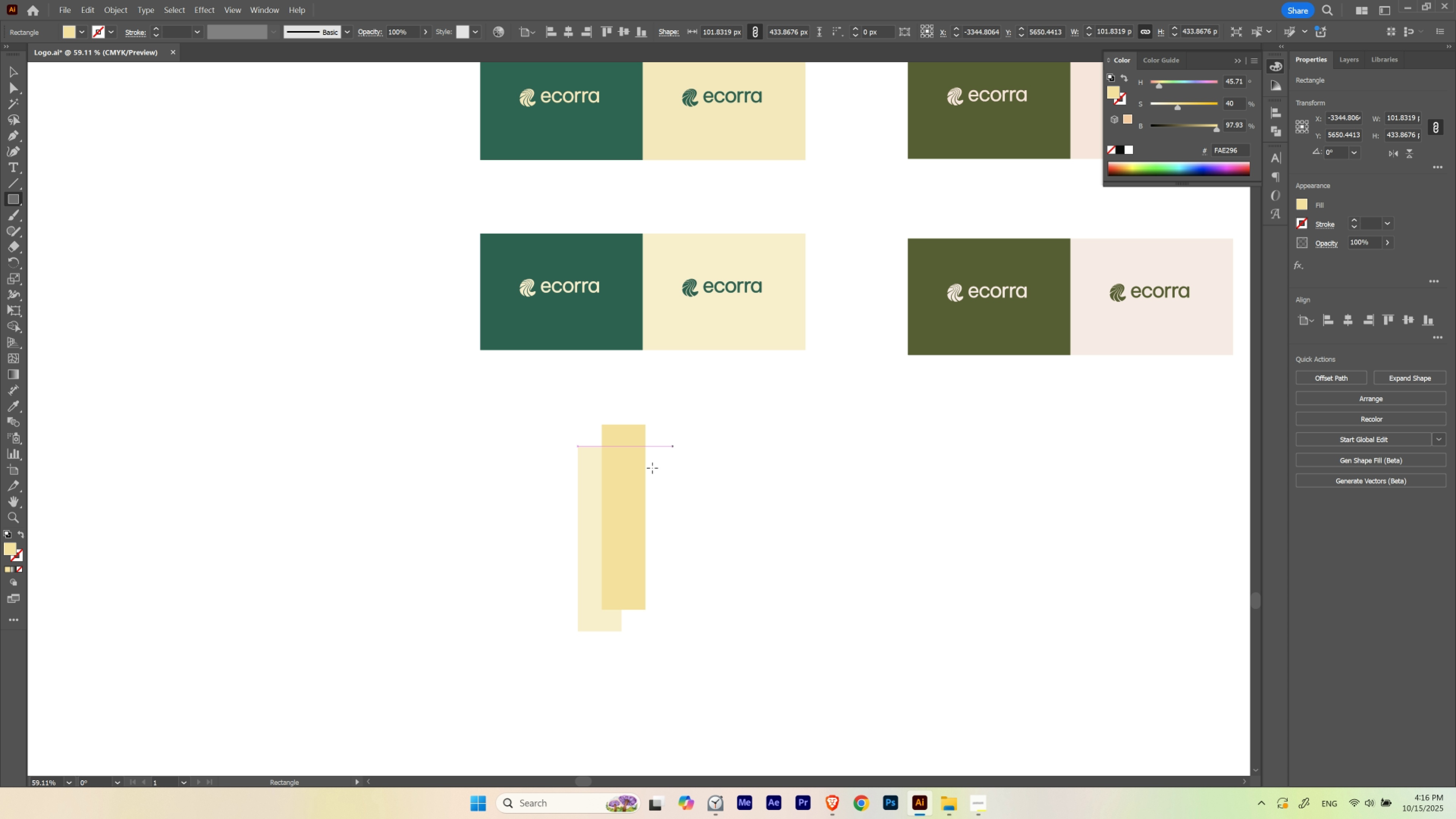 
hold_key(key=ControlLeft, duration=1.93)
 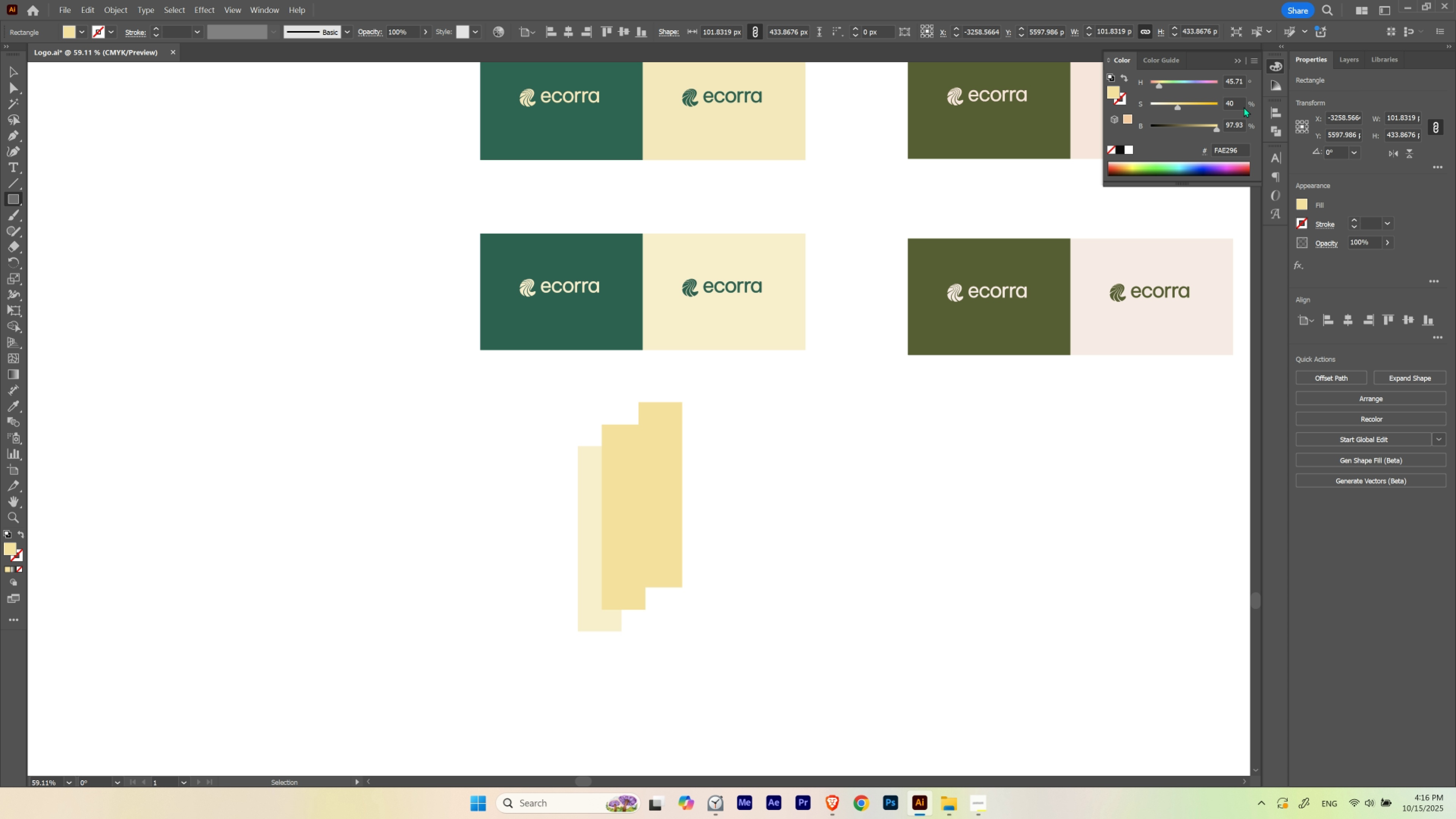 
hold_key(key=AltLeft, duration=1.5)
 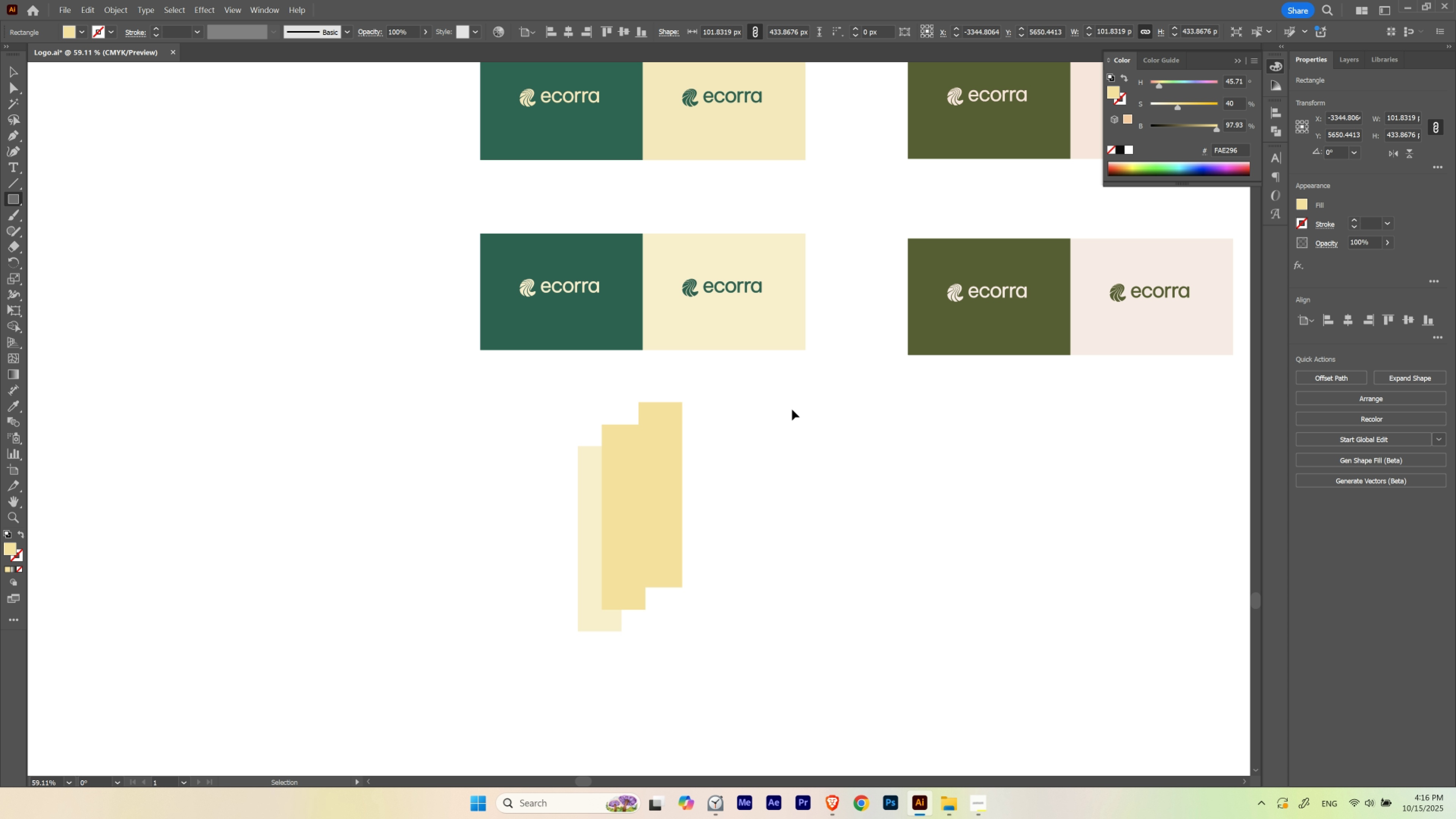 
key(Alt+Control+AltLeft)
 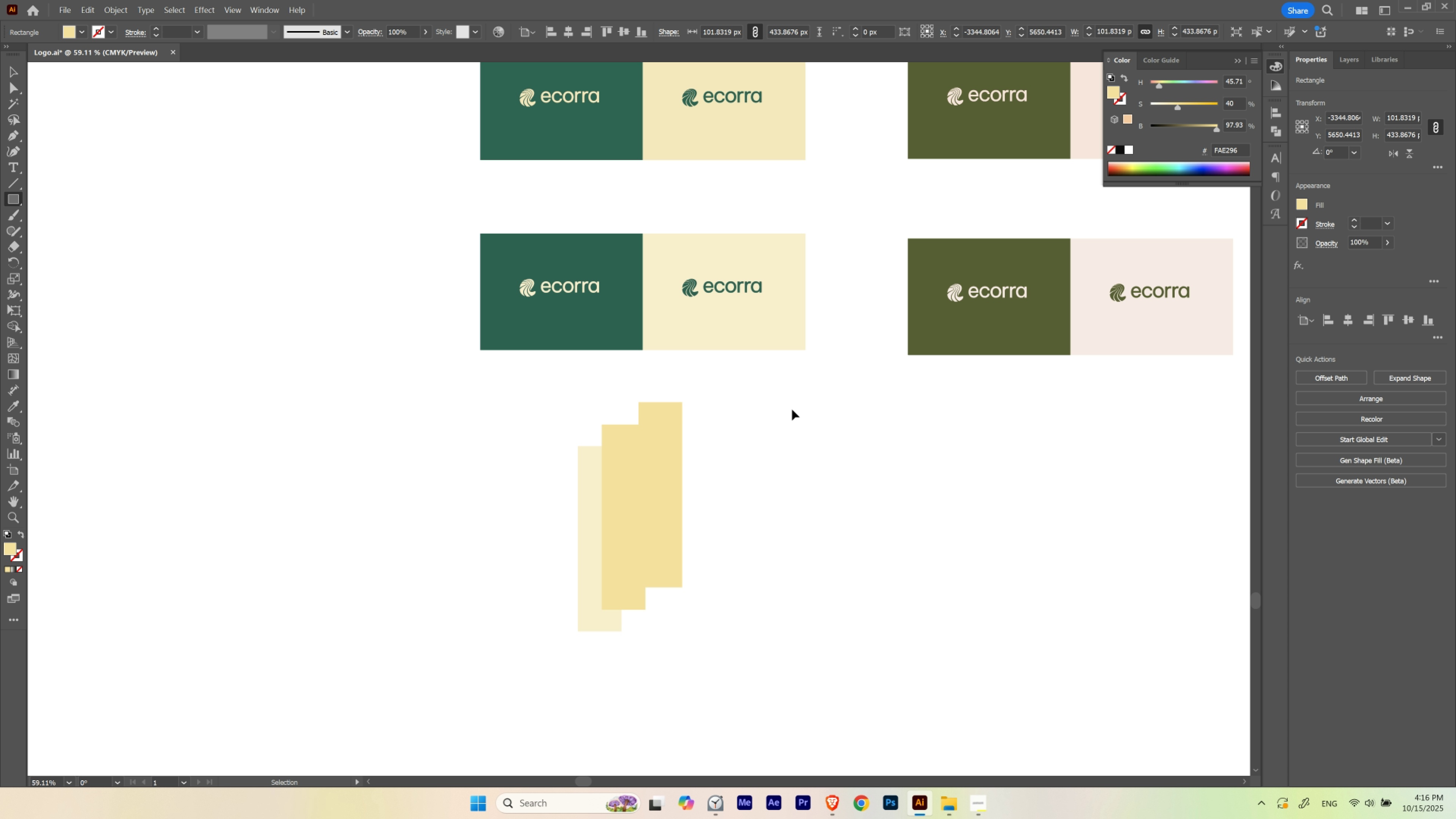 
key(Alt+Control+AltLeft)
 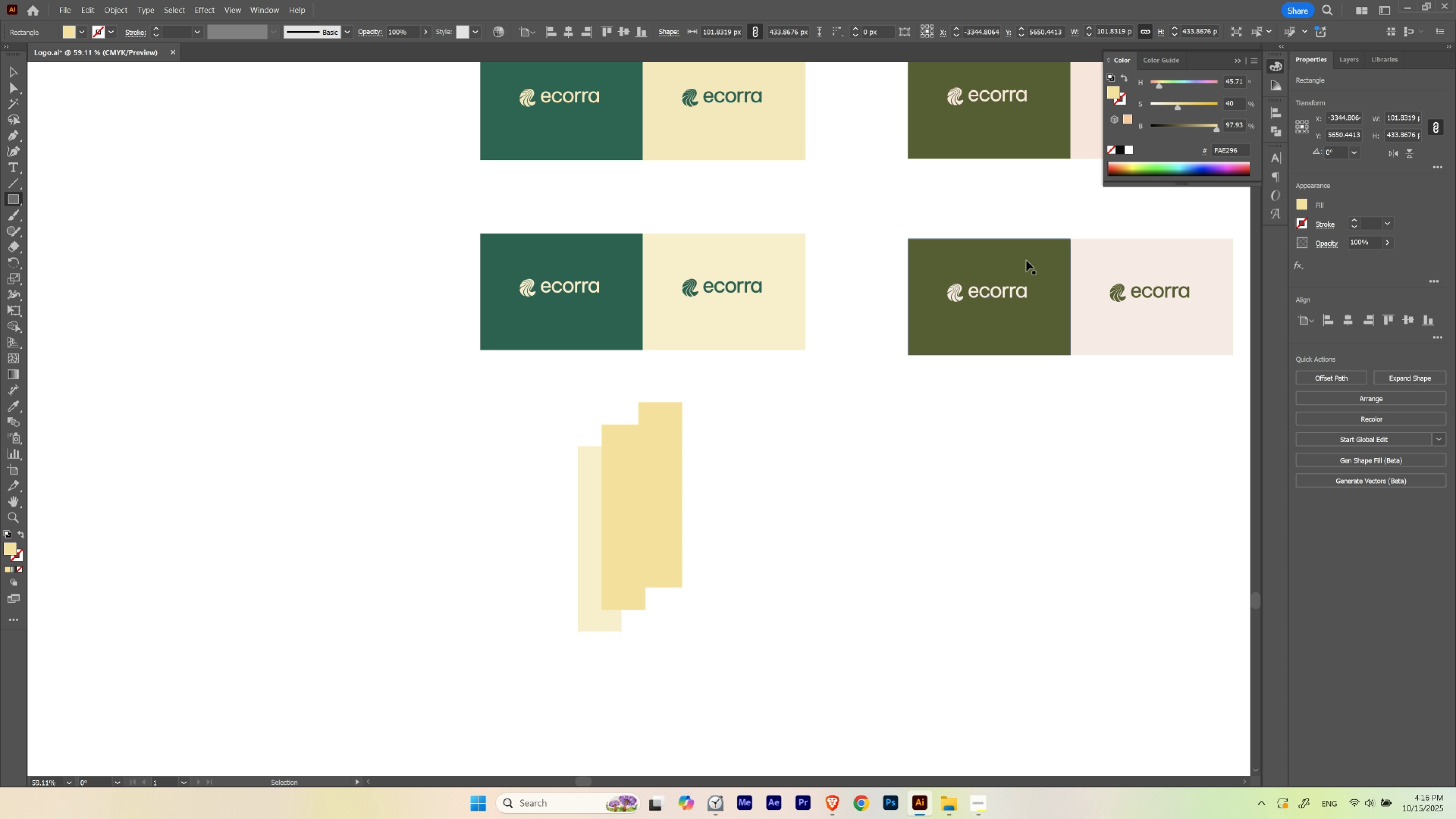 
key(Alt+Control+AltLeft)
 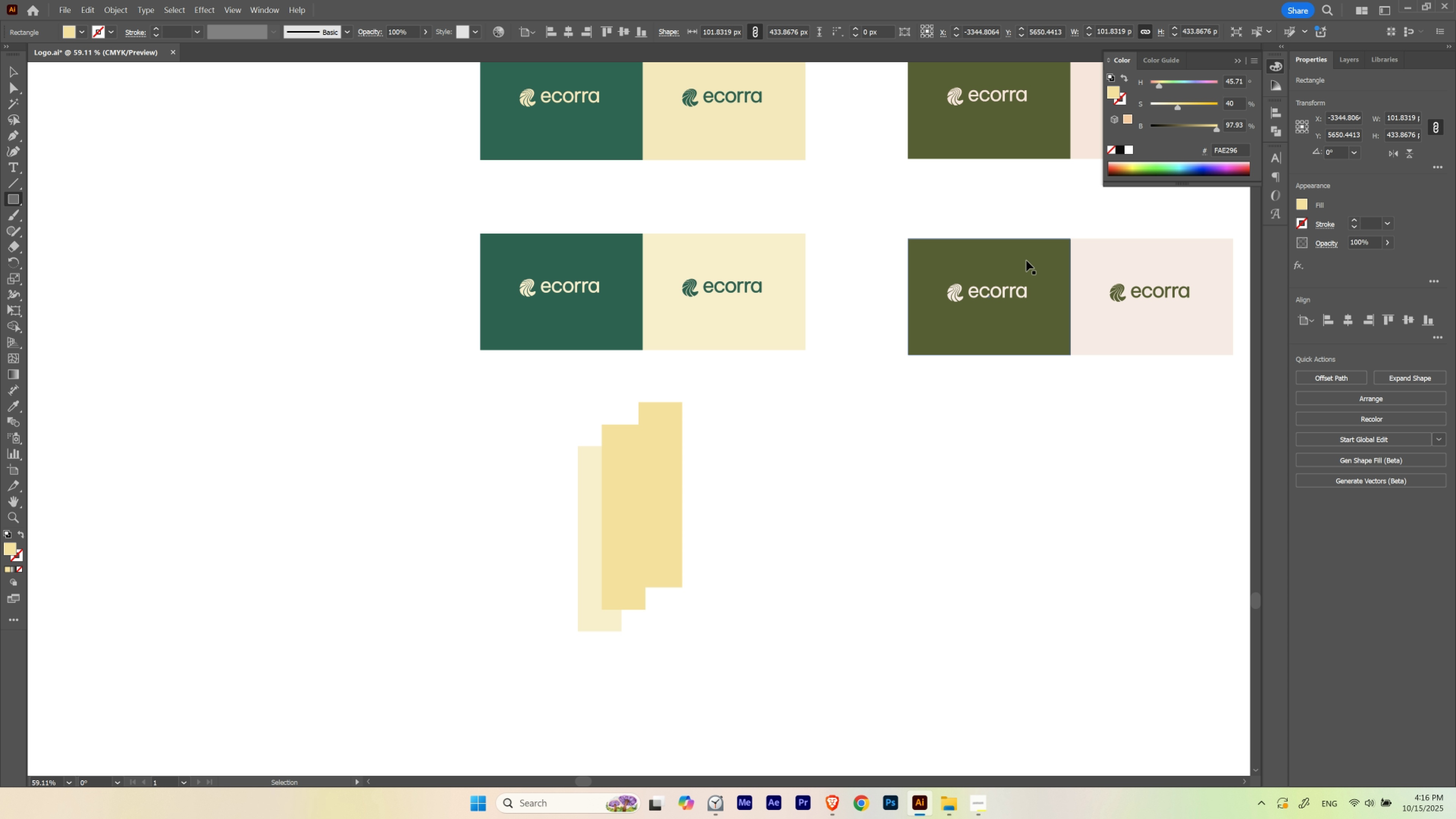 
key(Alt+Control+AltLeft)
 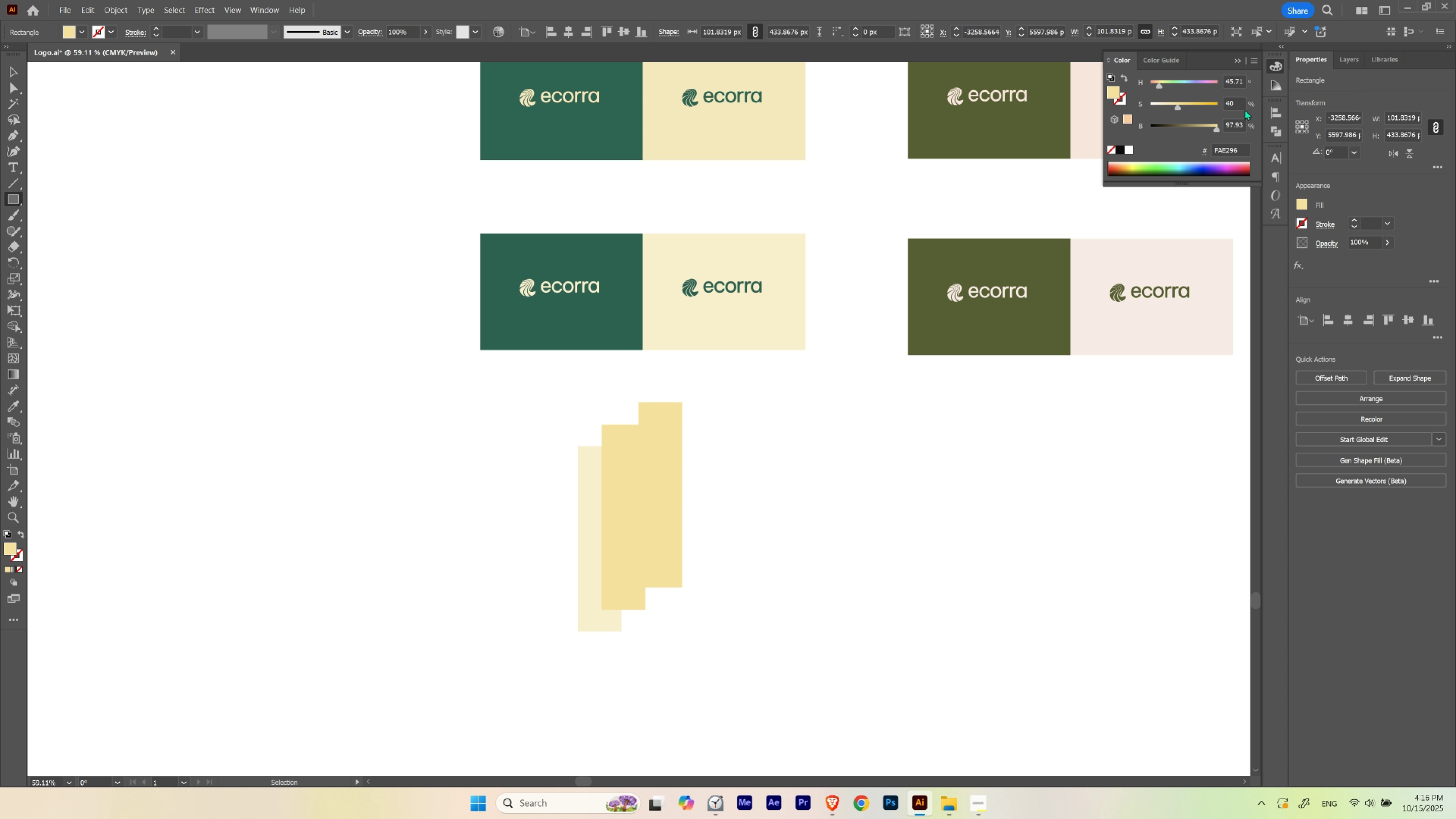 
hold_key(key=ShiftLeft, duration=1.54)
scroll: coordinate [1240, 105], scroll_direction: up, amount: 2.0
 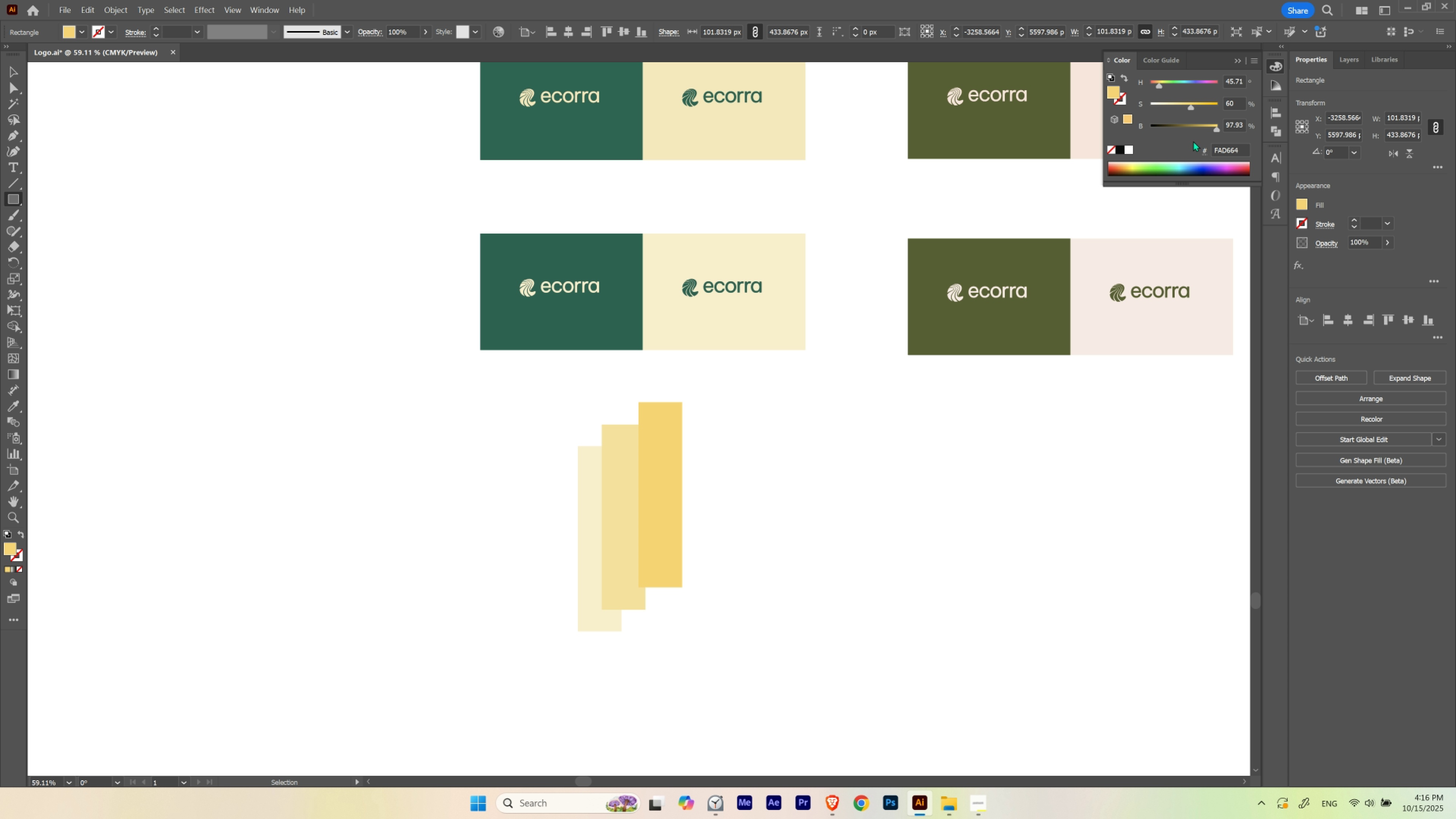 
key(Shift+ShiftLeft)
 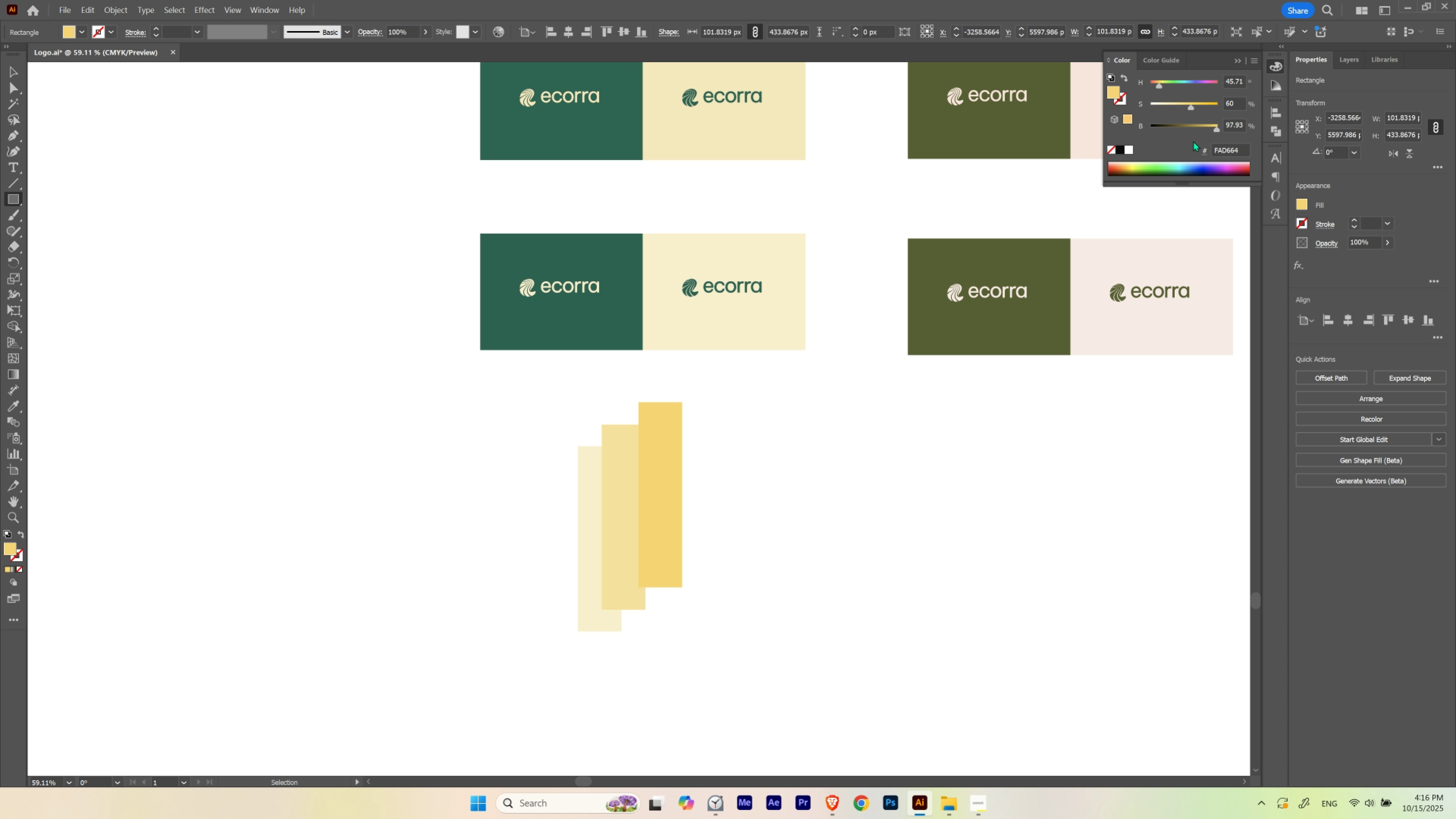 
key(Shift+ShiftLeft)
 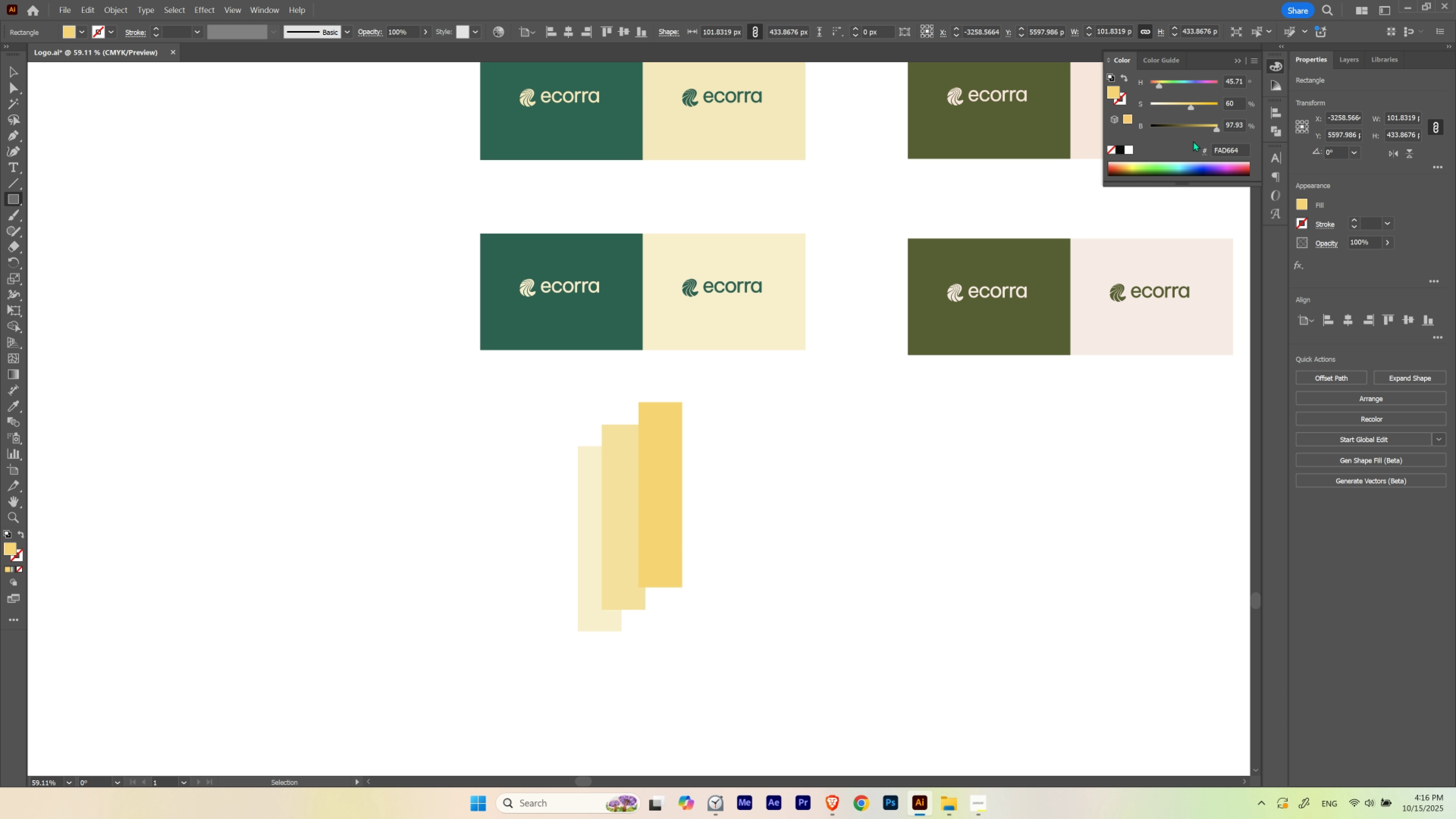 
key(Shift+ShiftLeft)
 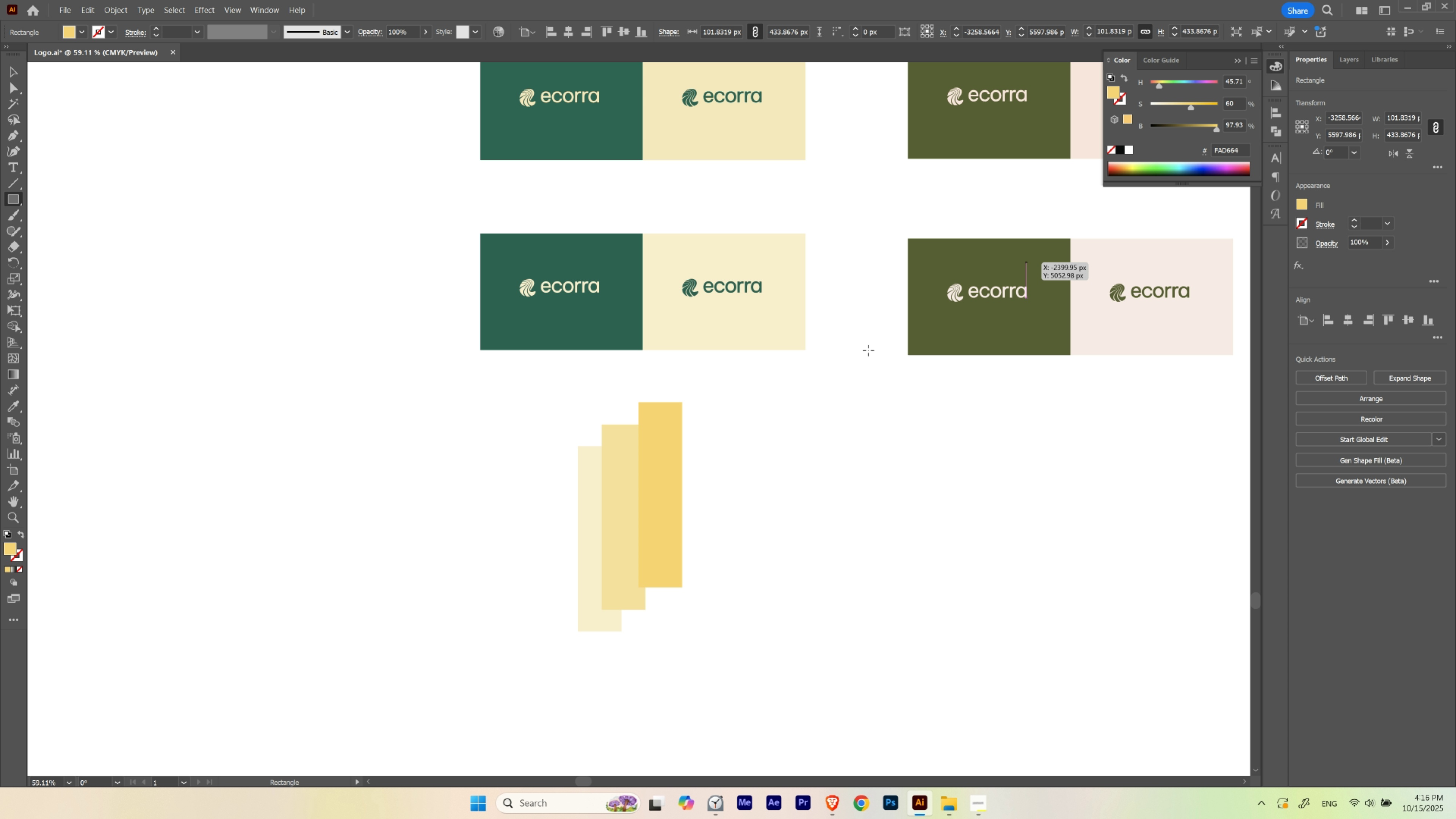 
key(Shift+ShiftLeft)
 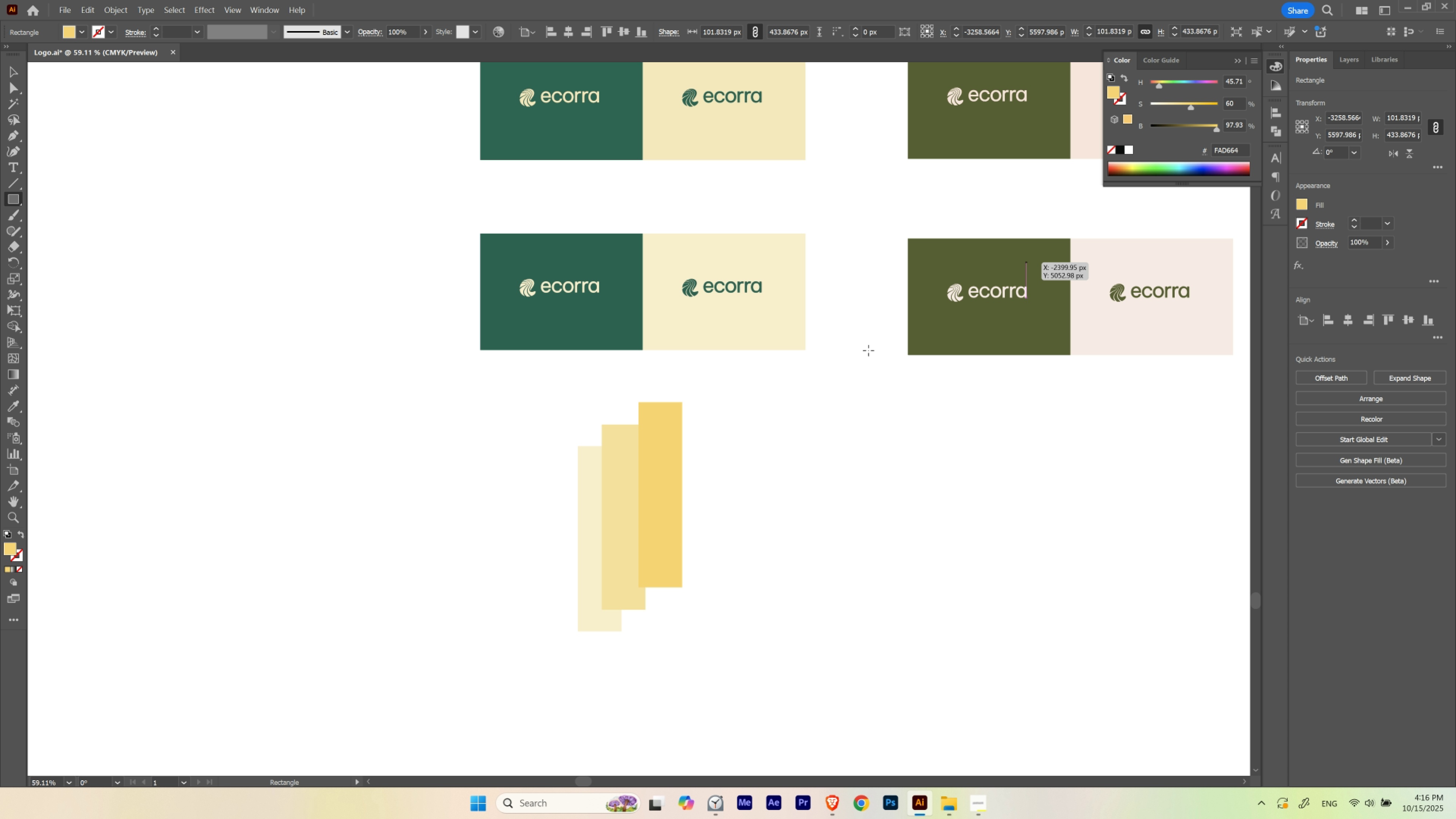 
key(Shift+ShiftLeft)
 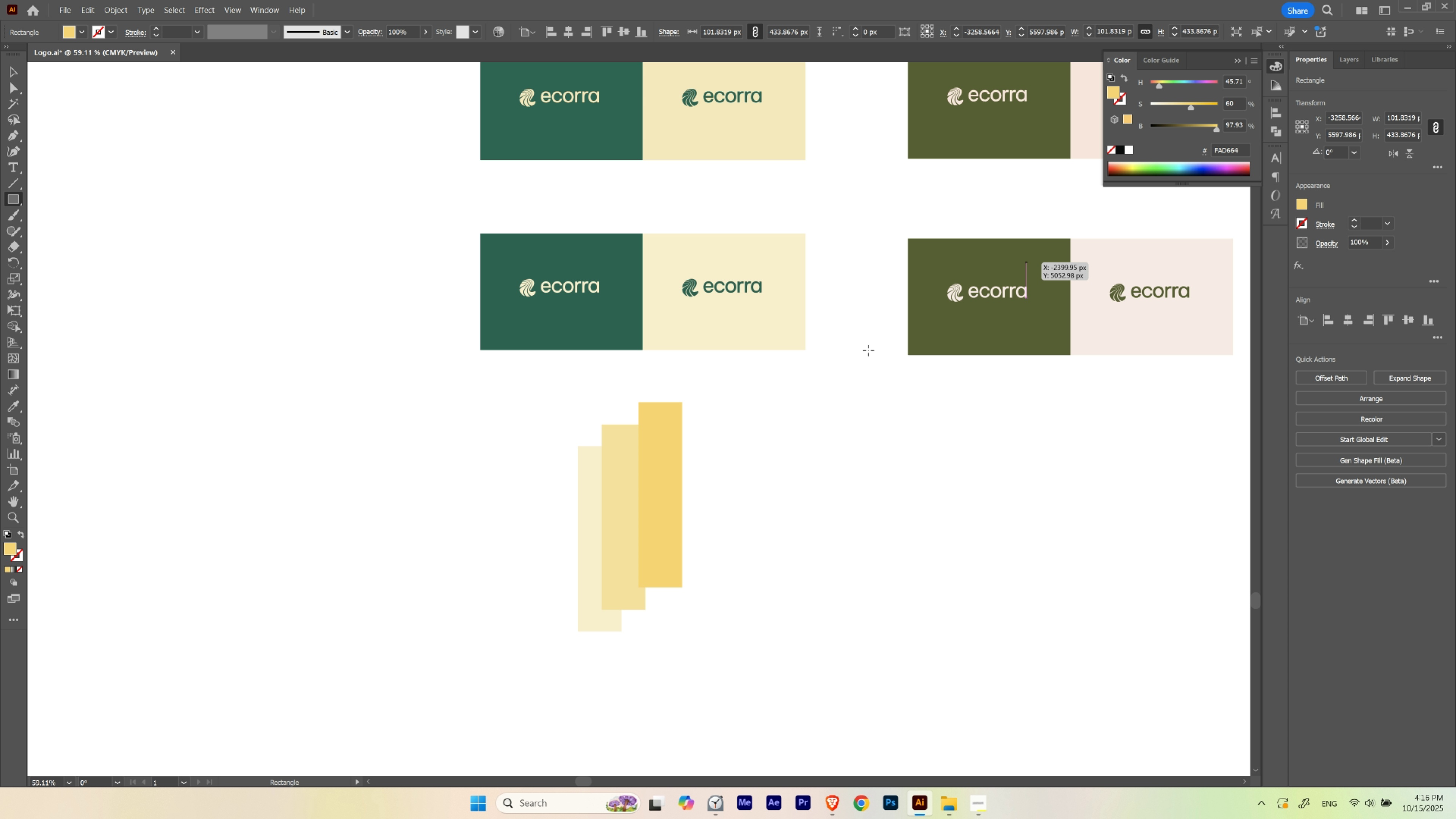 
key(Shift+ShiftLeft)
 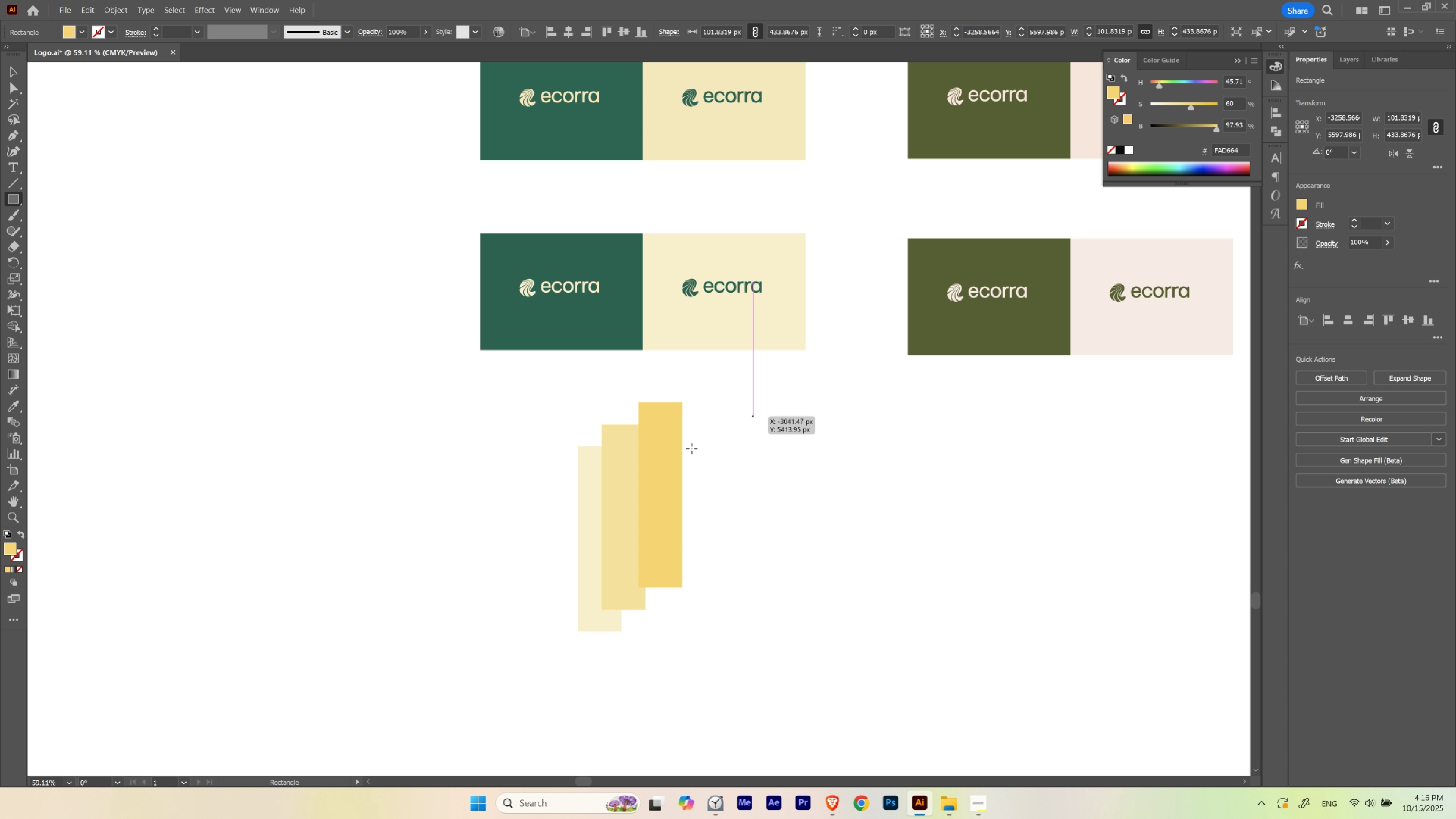 
key(Shift+ShiftLeft)
 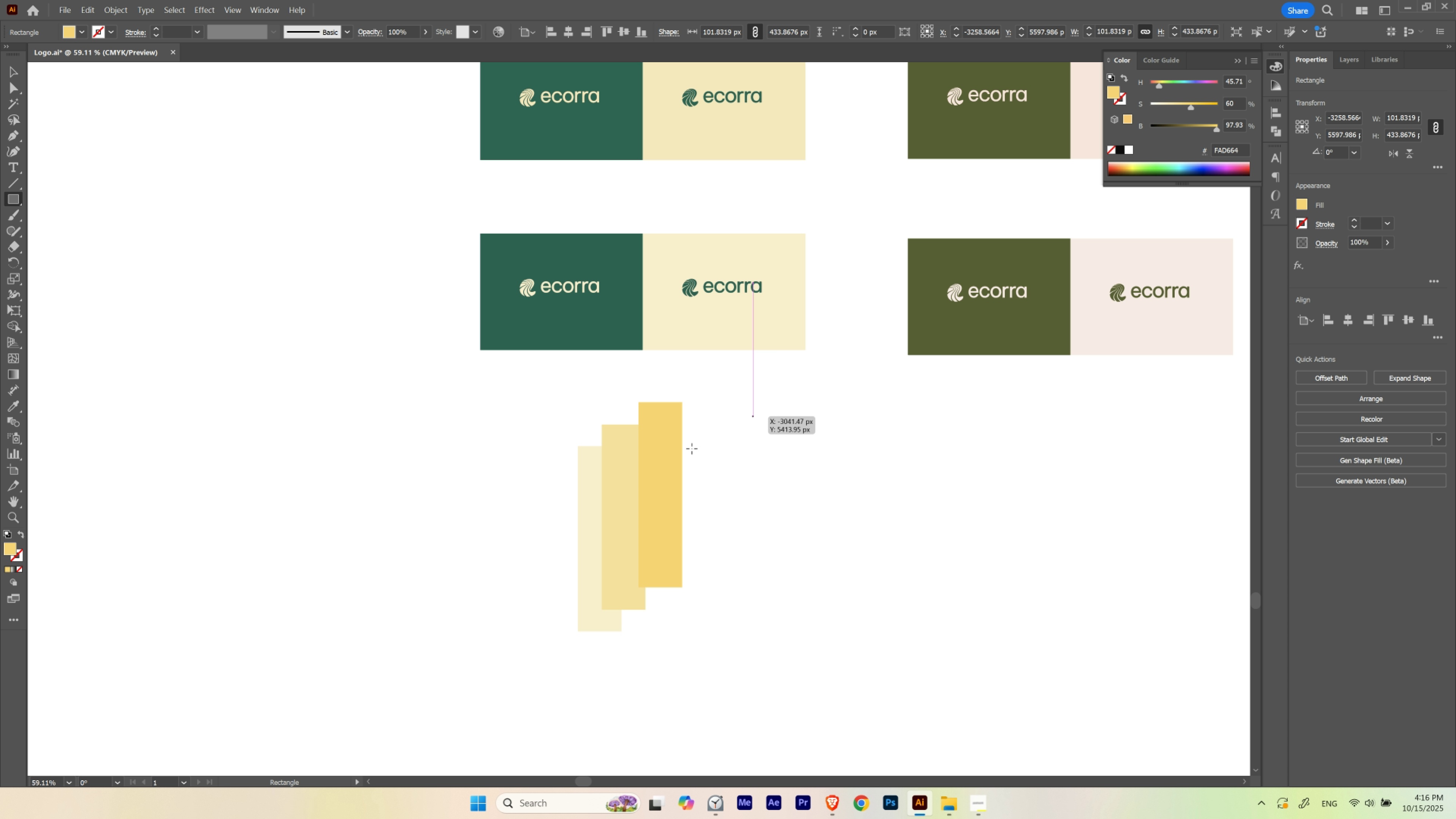 
key(Shift+ShiftLeft)
 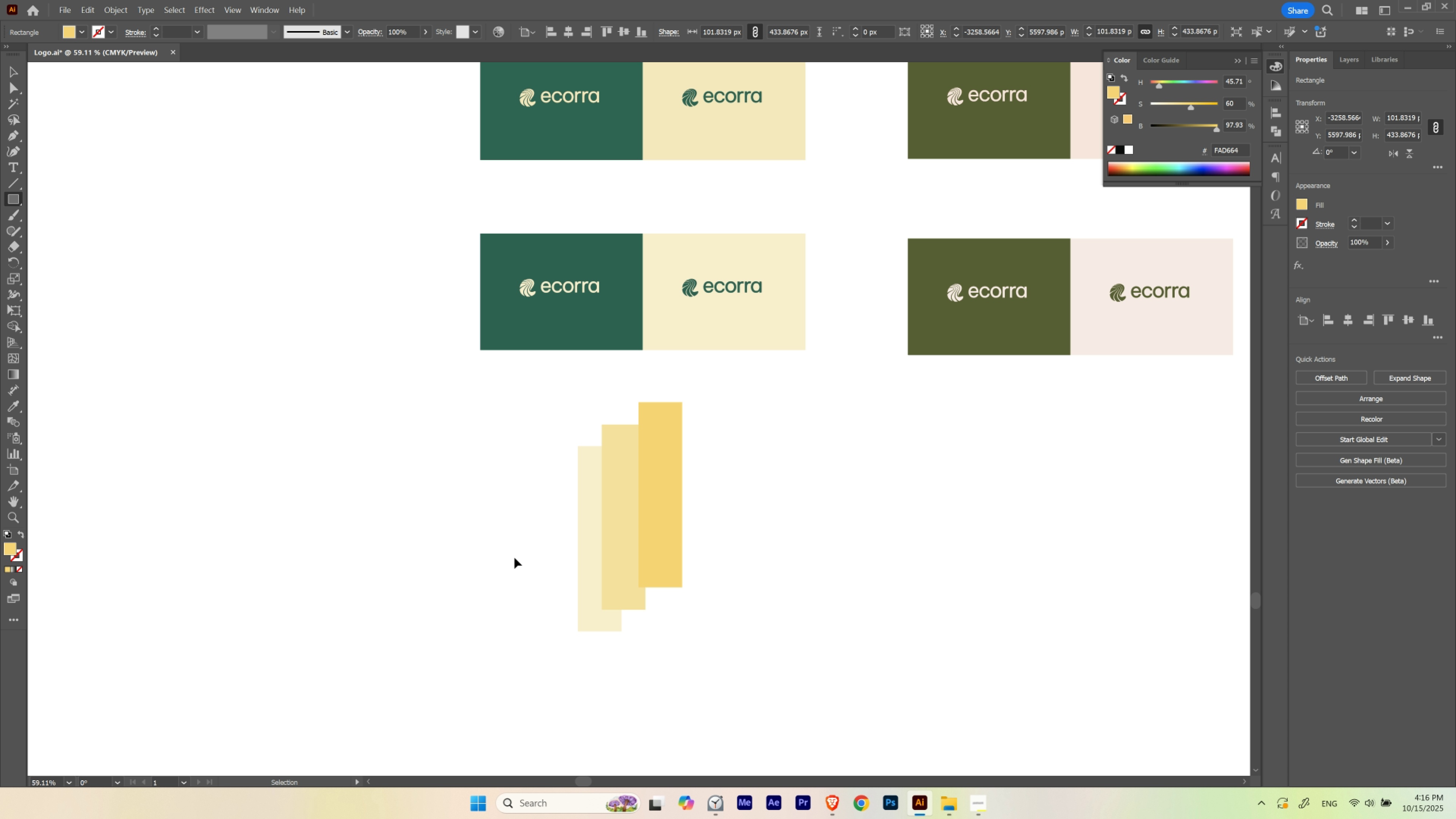 
hold_key(key=ControlLeft, duration=0.54)
 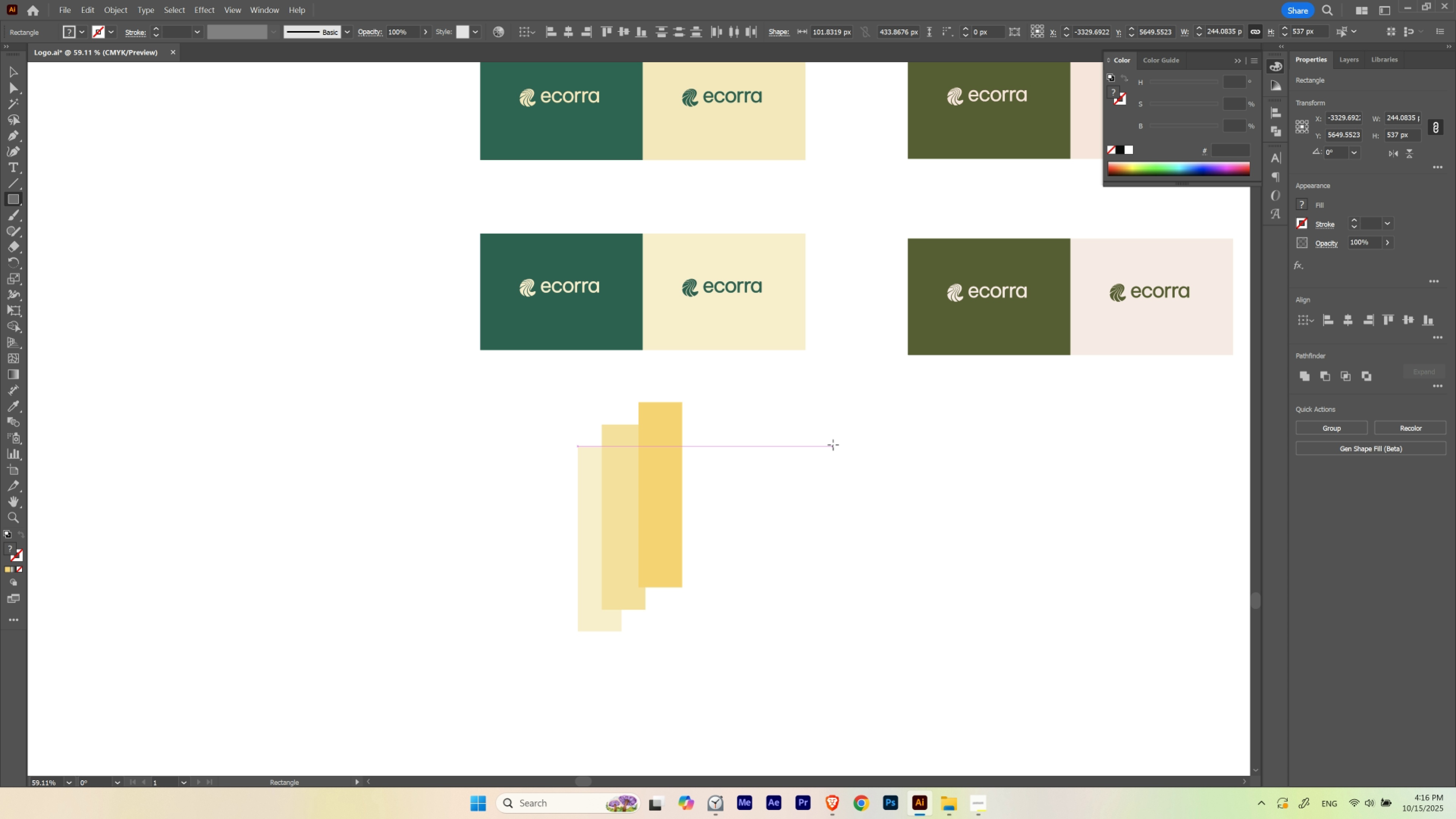 
key(Delete)
 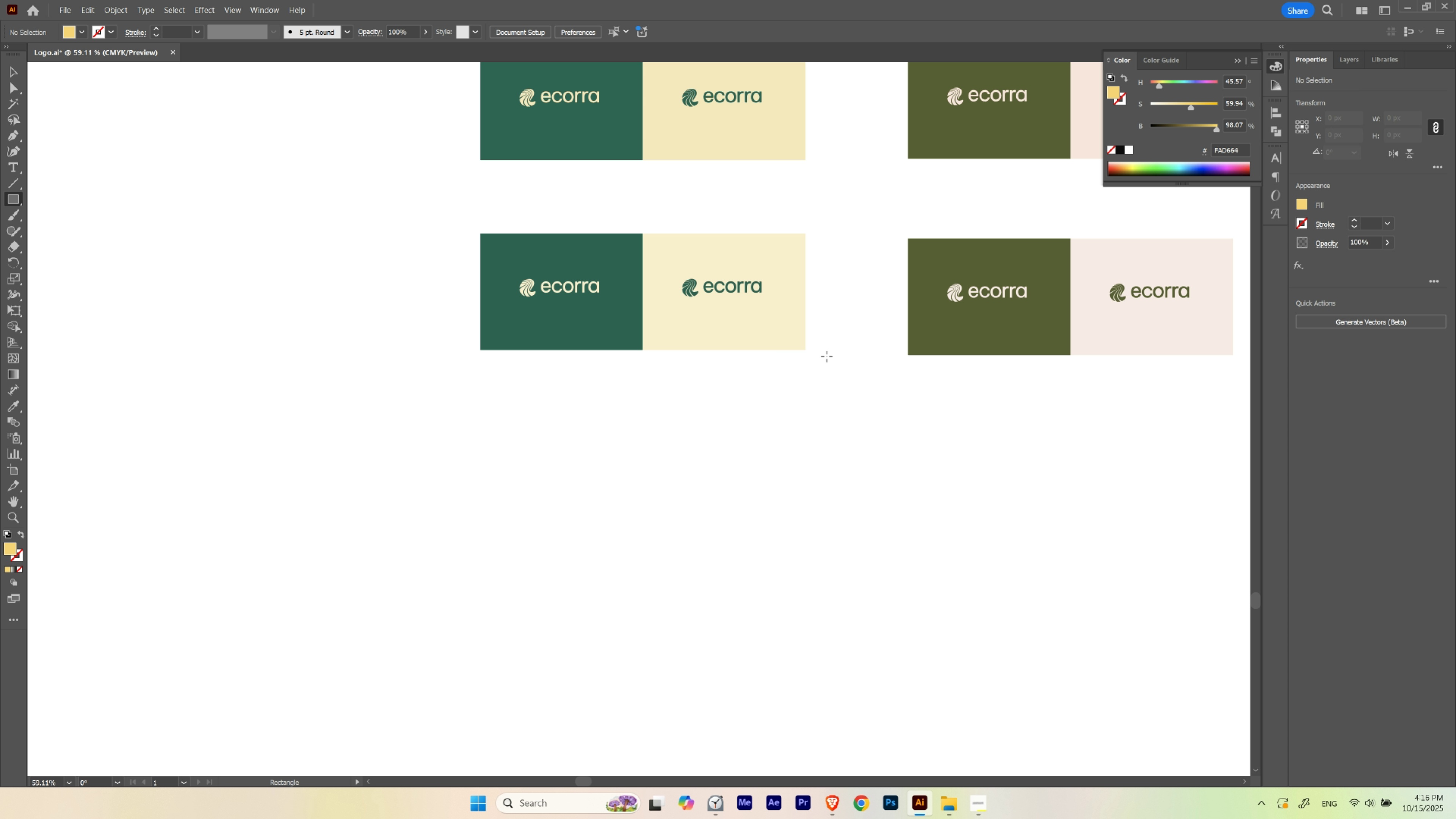 
hold_key(key=Space, duration=1.52)
 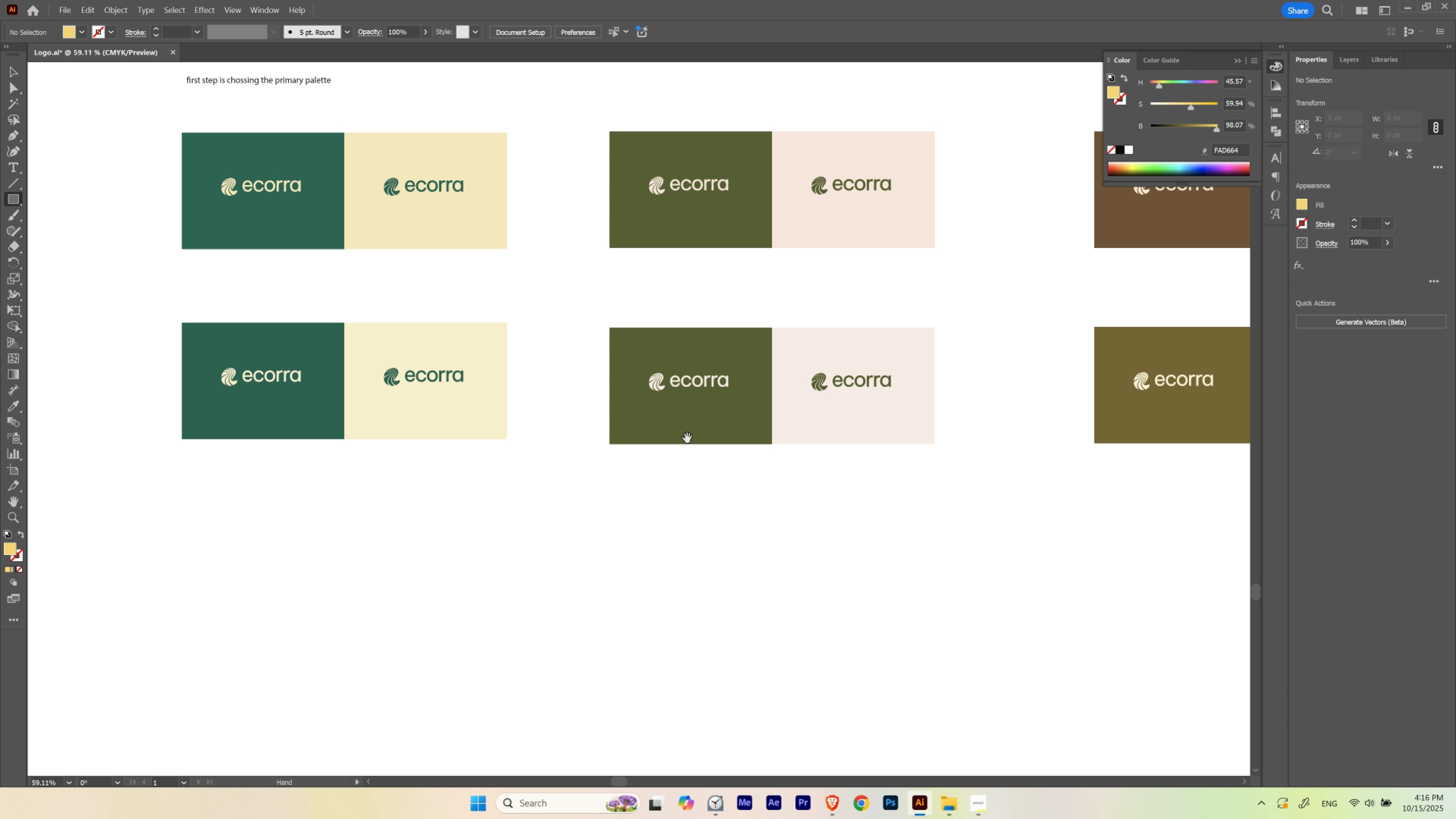 
hold_key(key=Space, duration=0.77)
 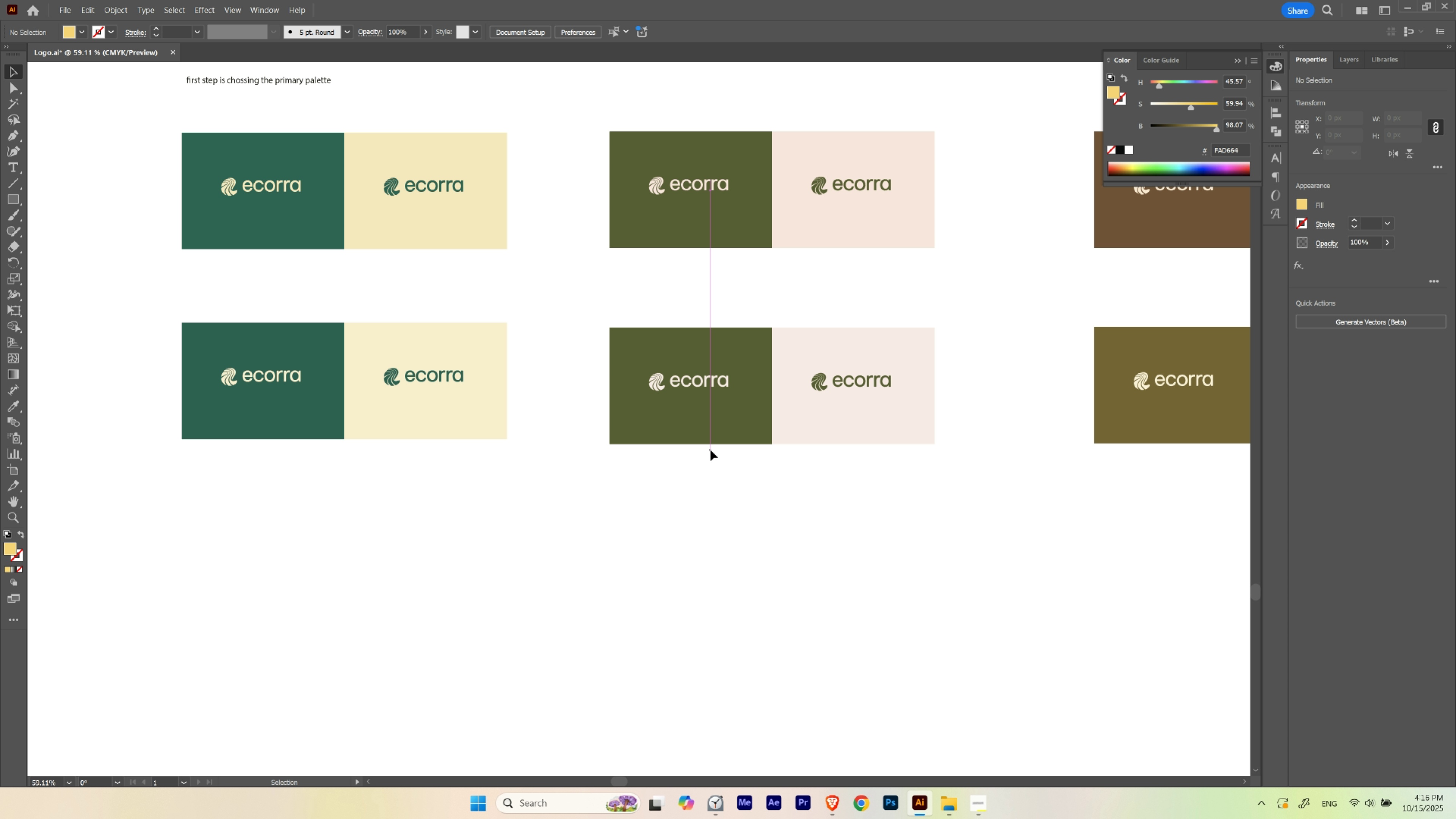 
key(V)
 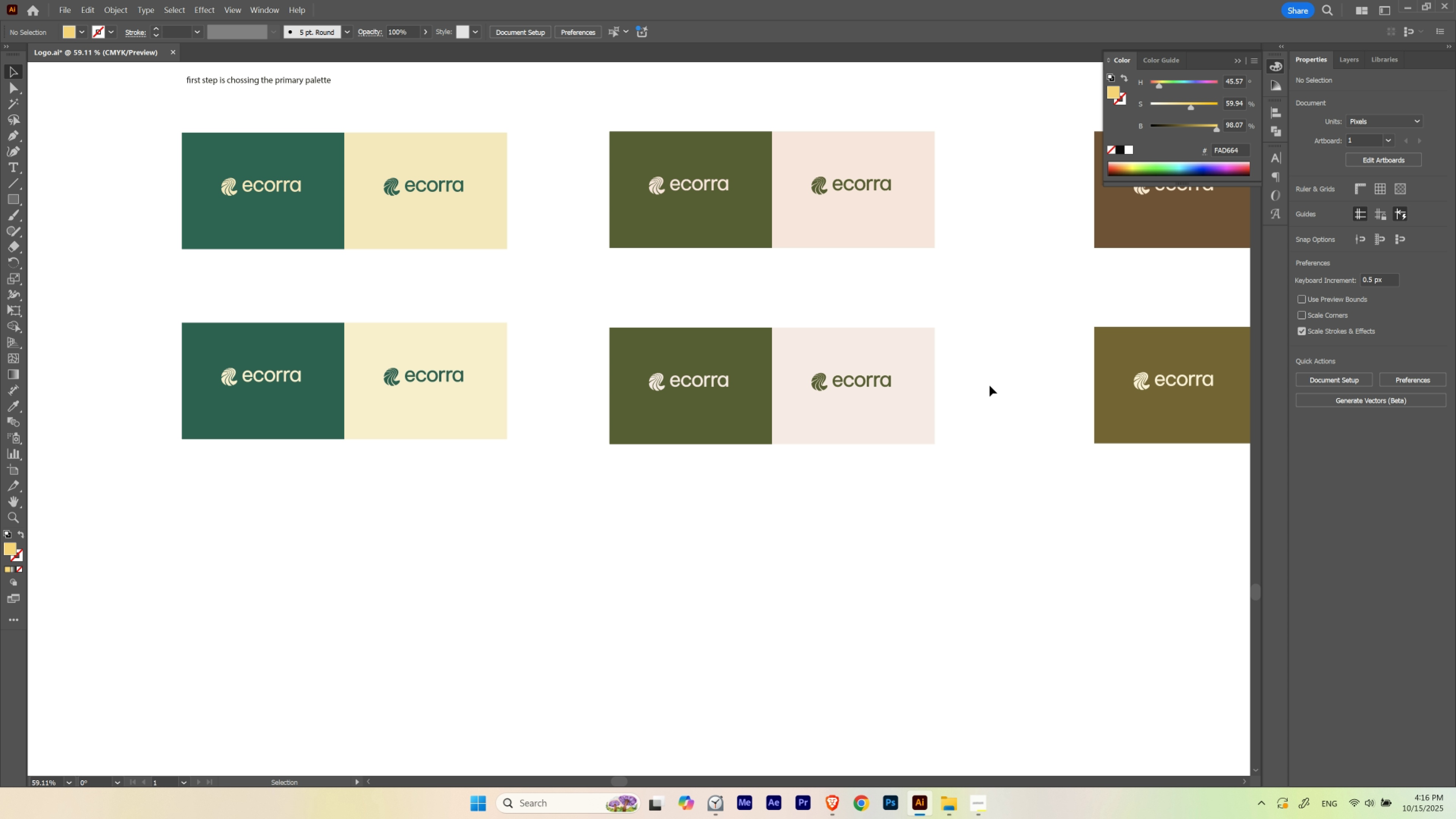 
hold_key(key=Space, duration=1.5)
 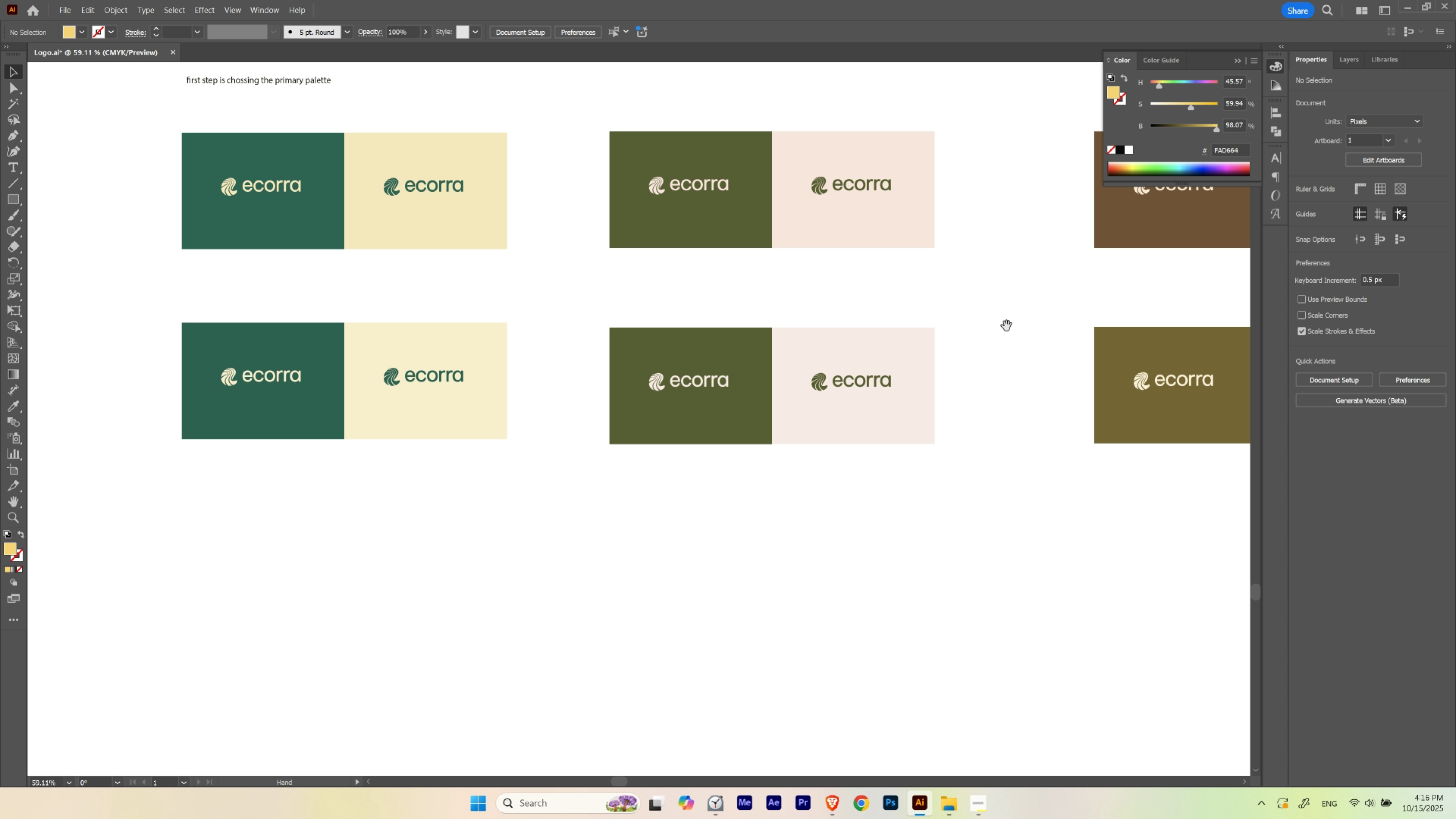 
hold_key(key=Space, duration=1.51)
 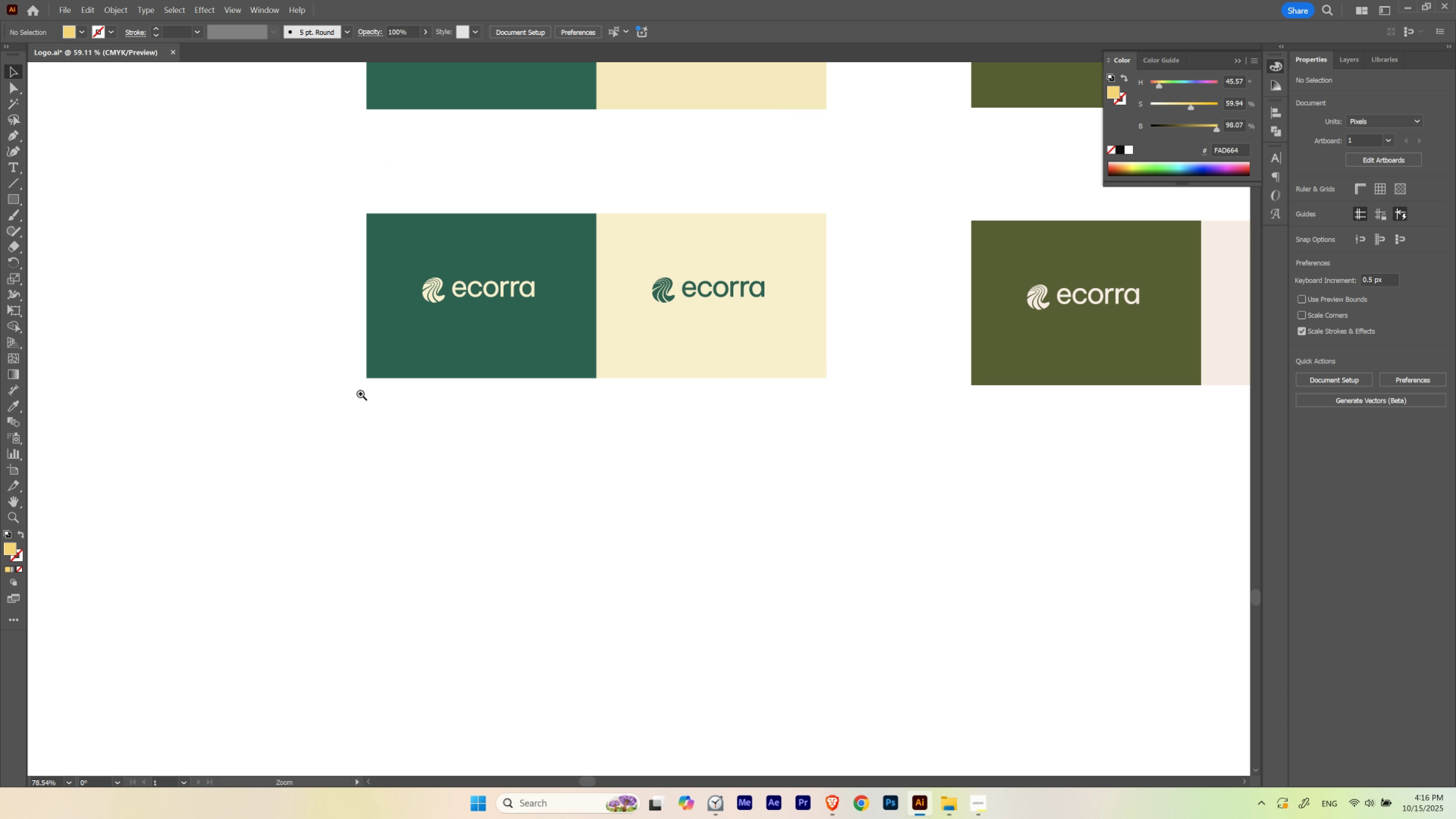 
hold_key(key=Space, duration=1.81)
 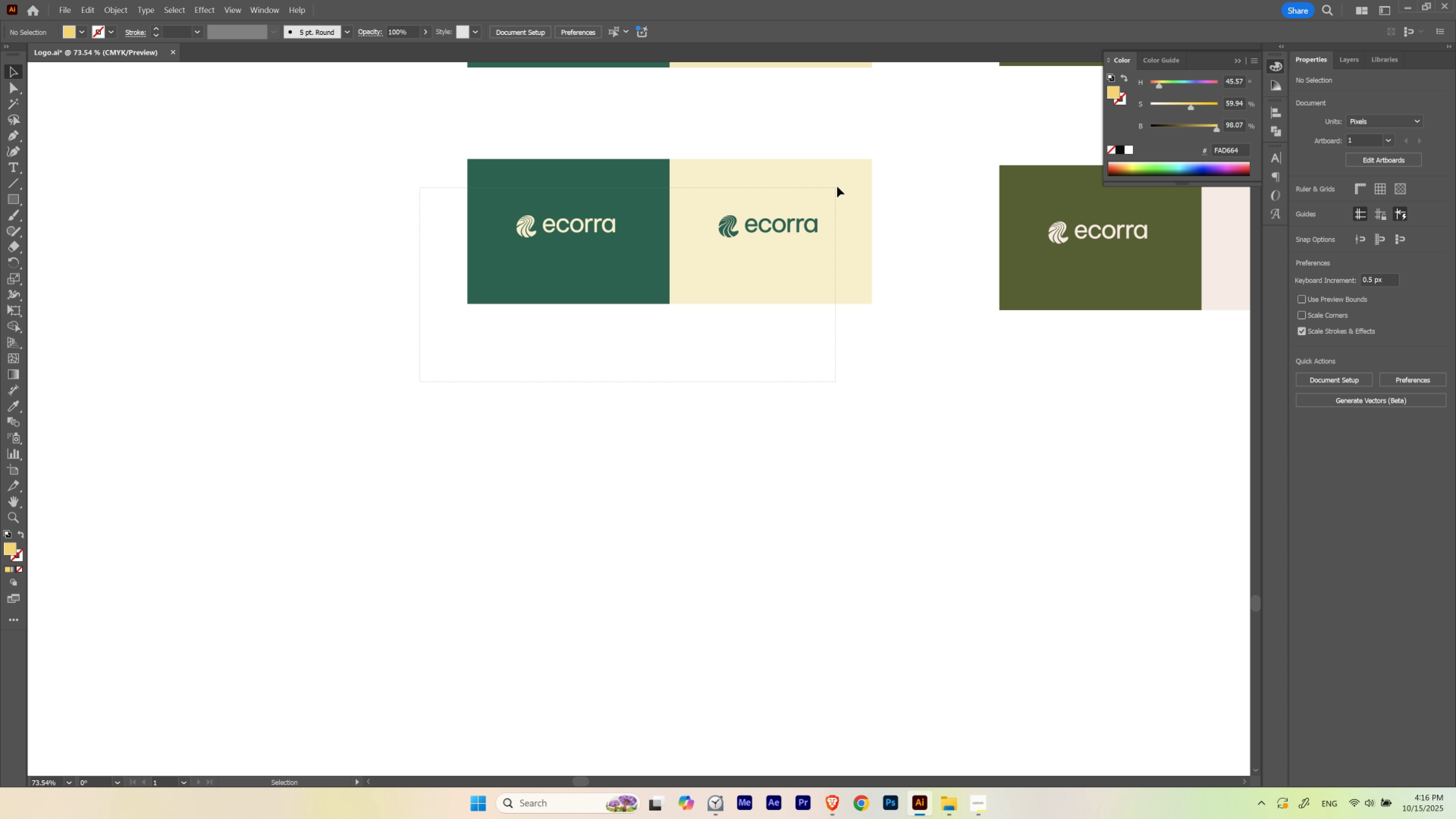 
hold_key(key=ControlLeft, duration=0.67)
 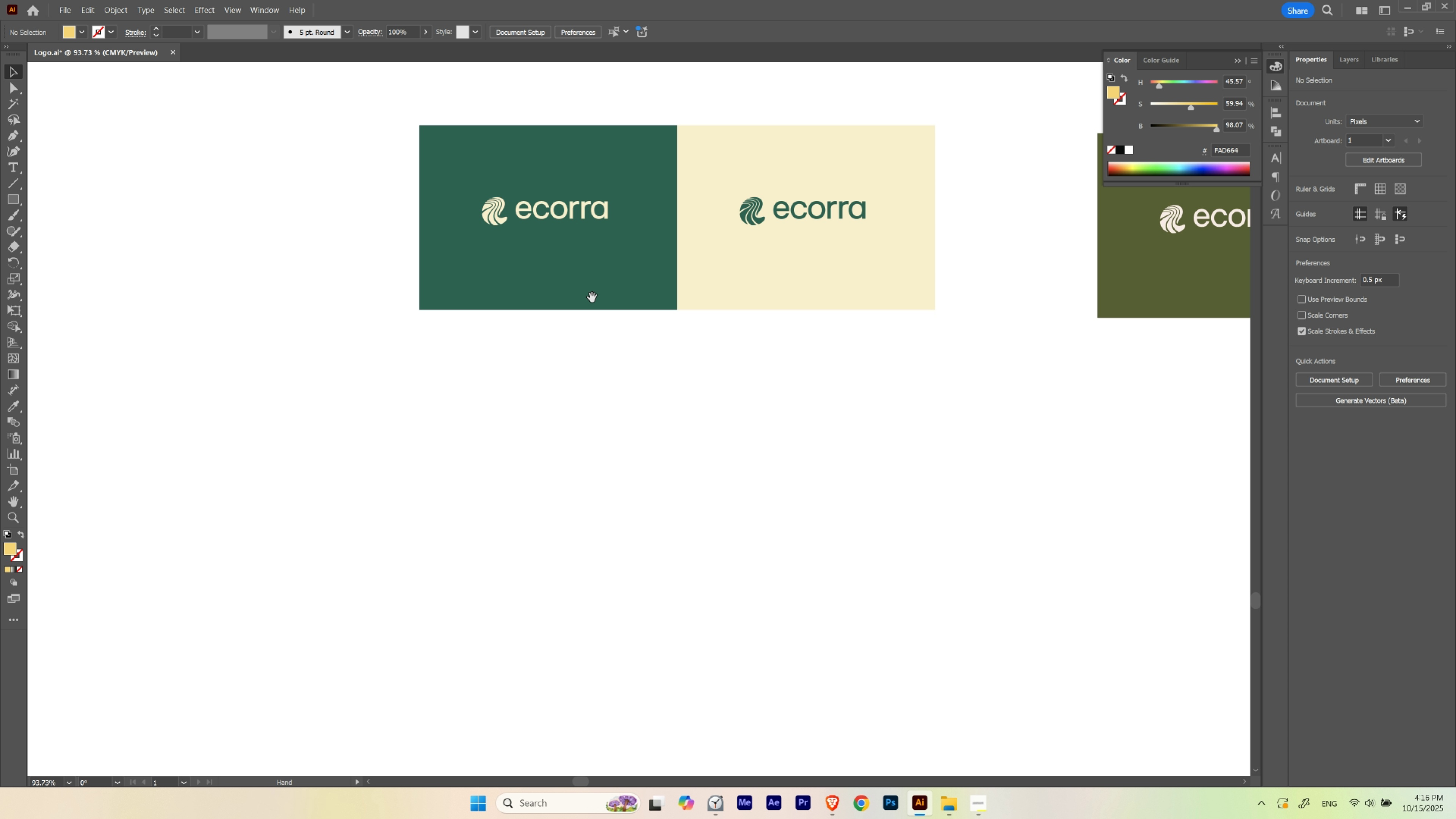 
hold_key(key=ControlLeft, duration=0.35)
 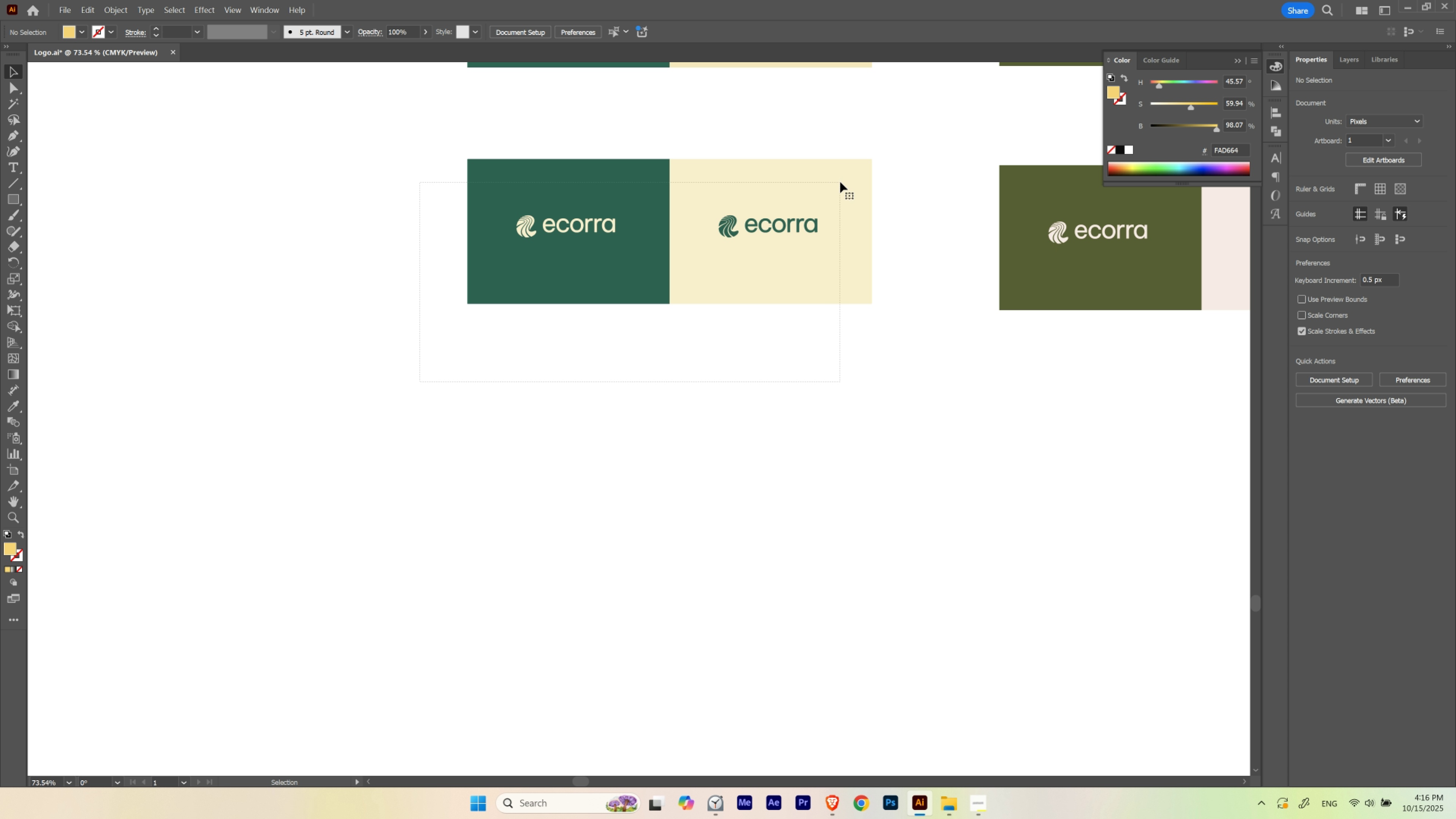 
hold_key(key=Space, duration=0.38)
 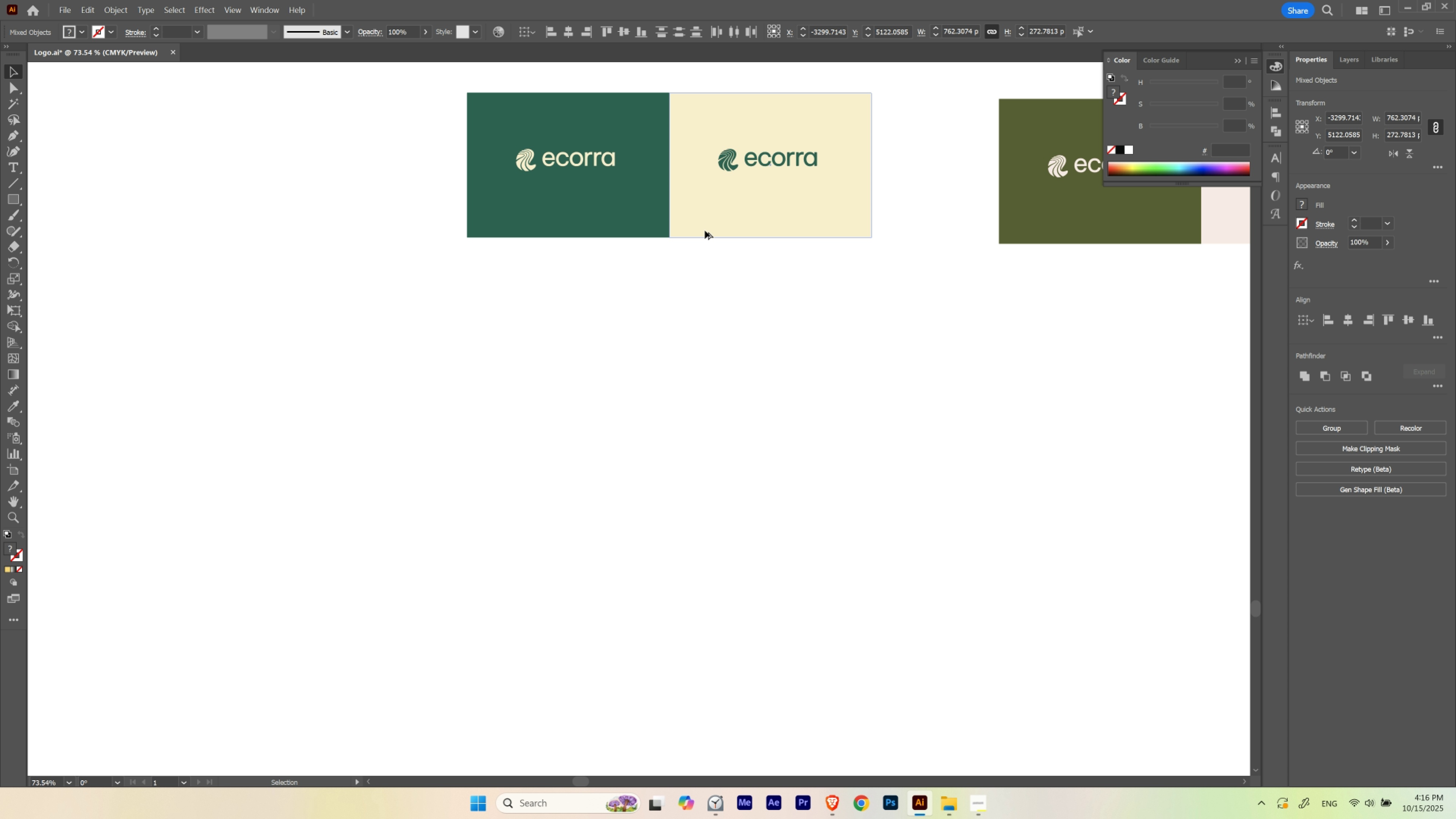 
hold_key(key=AltLeft, duration=0.66)
 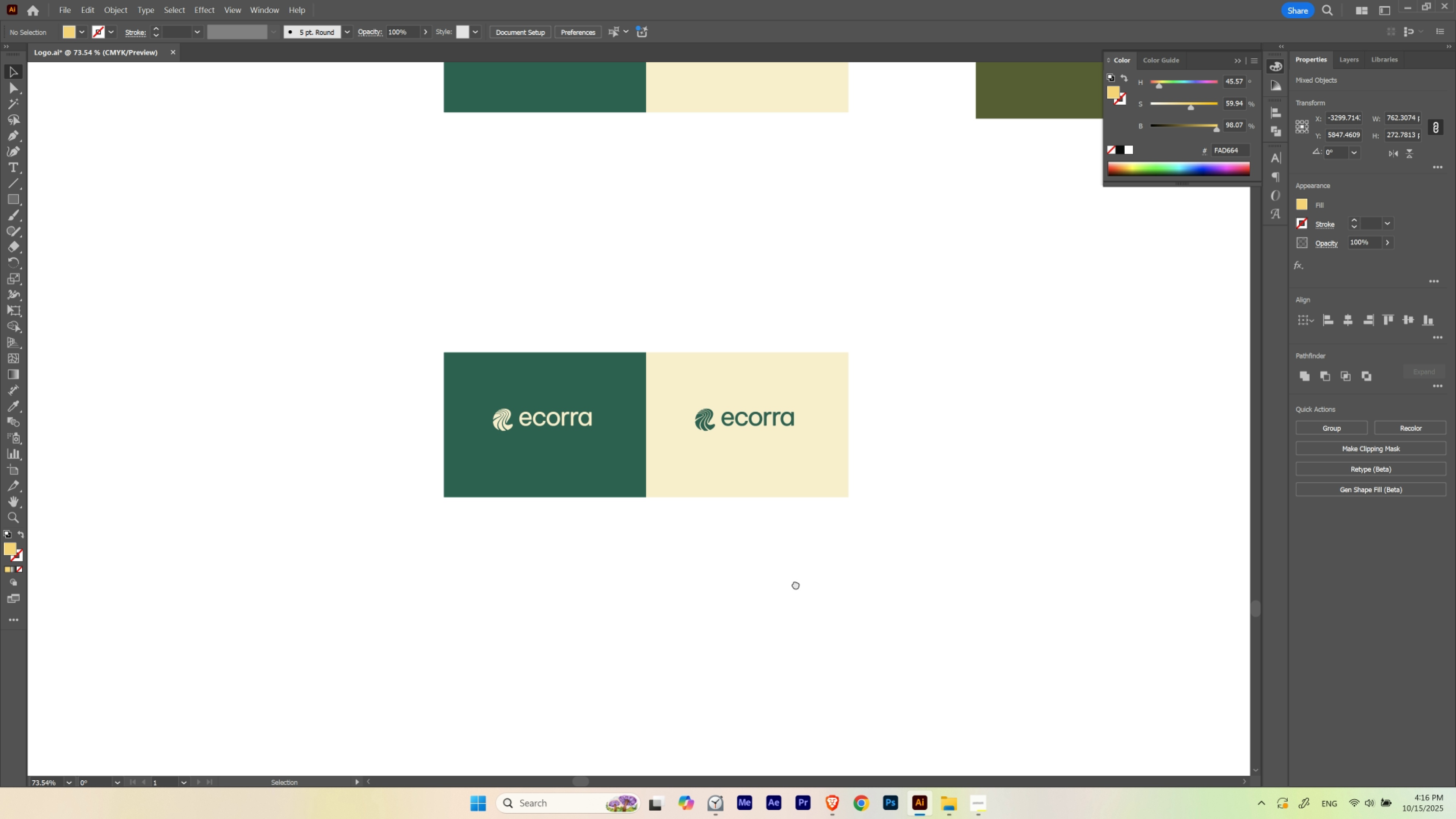 
hold_key(key=ShiftLeft, duration=0.52)
 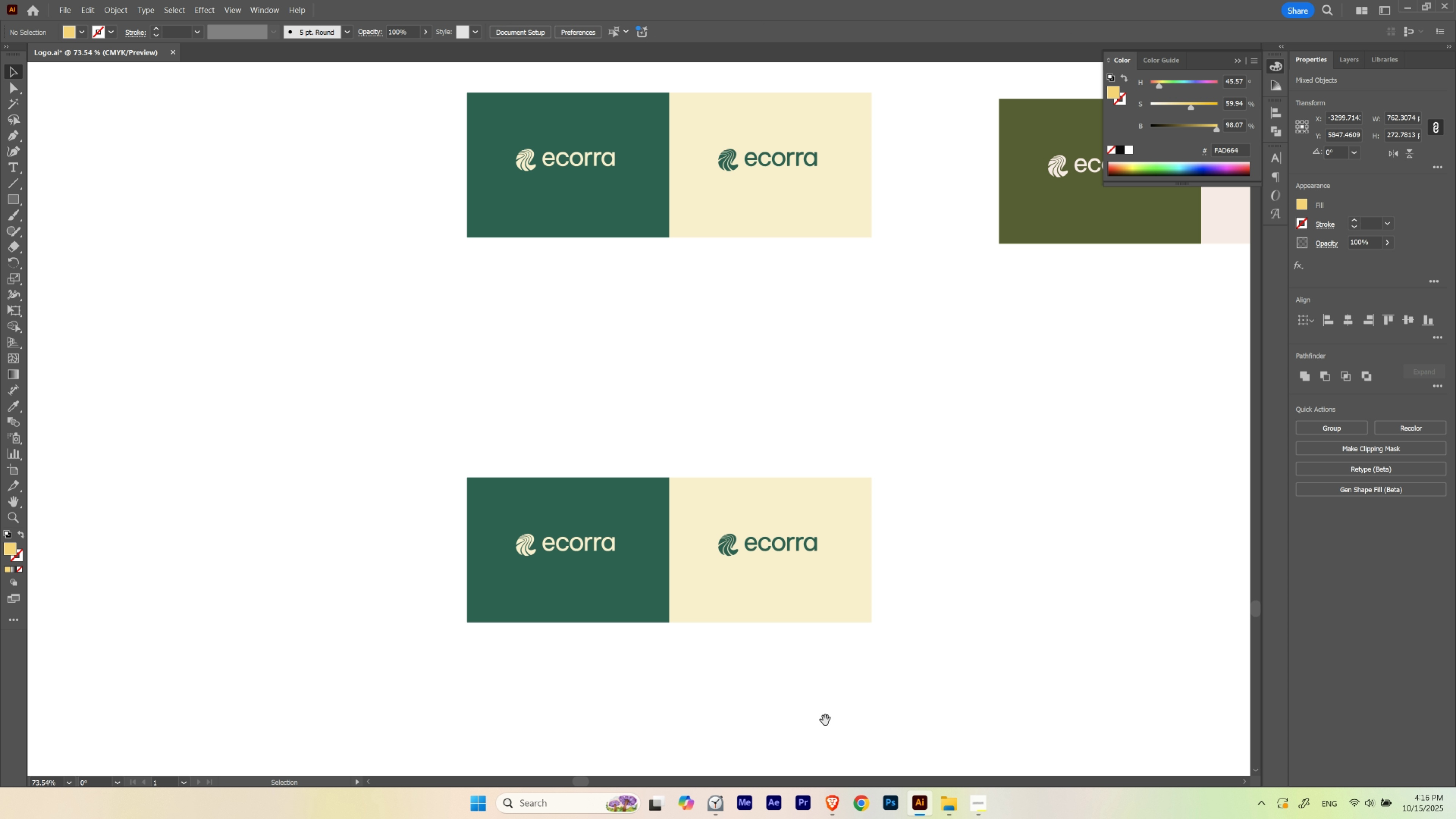 
hold_key(key=Space, duration=1.3)
 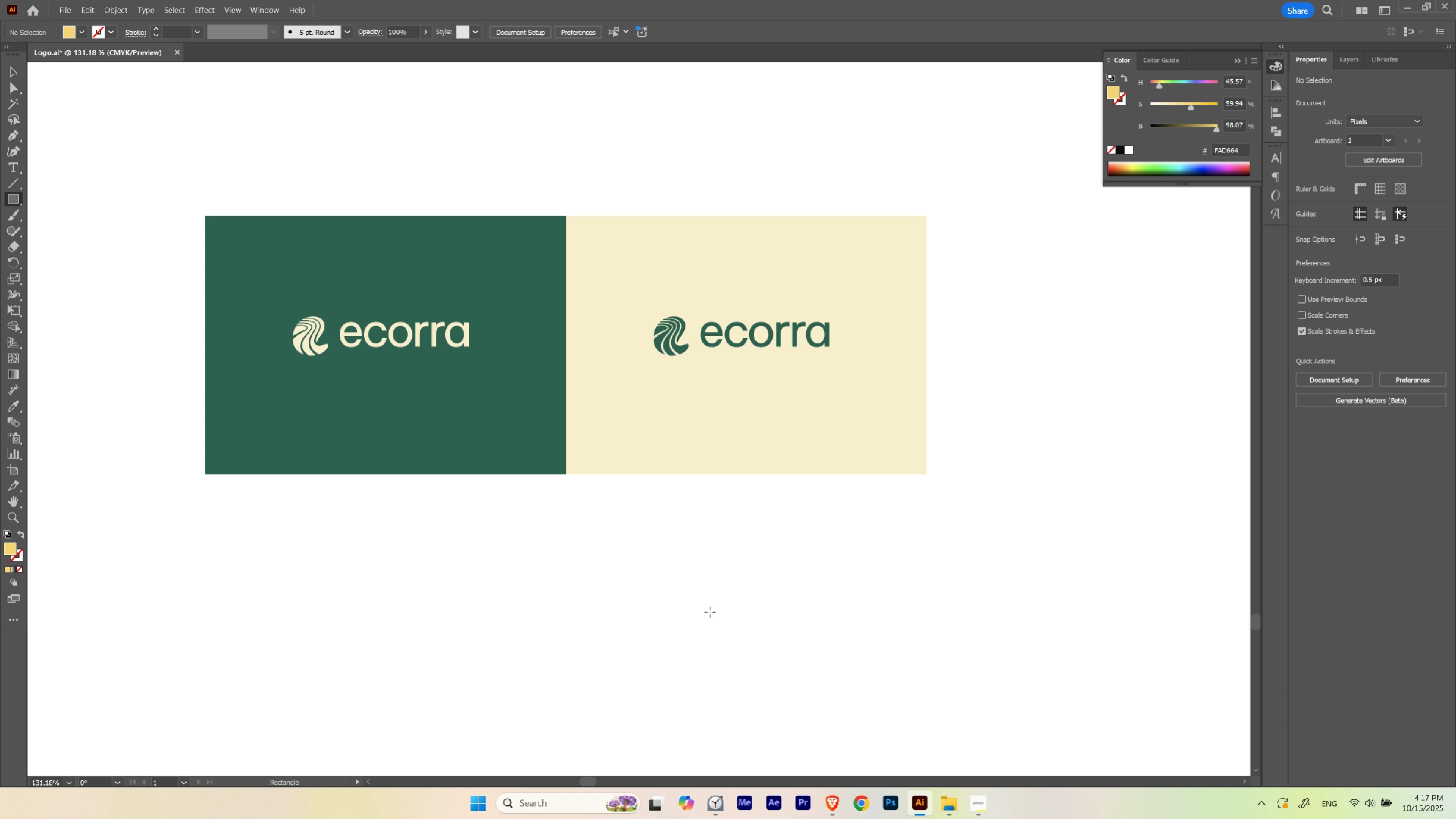 
hold_key(key=ControlLeft, duration=0.57)
 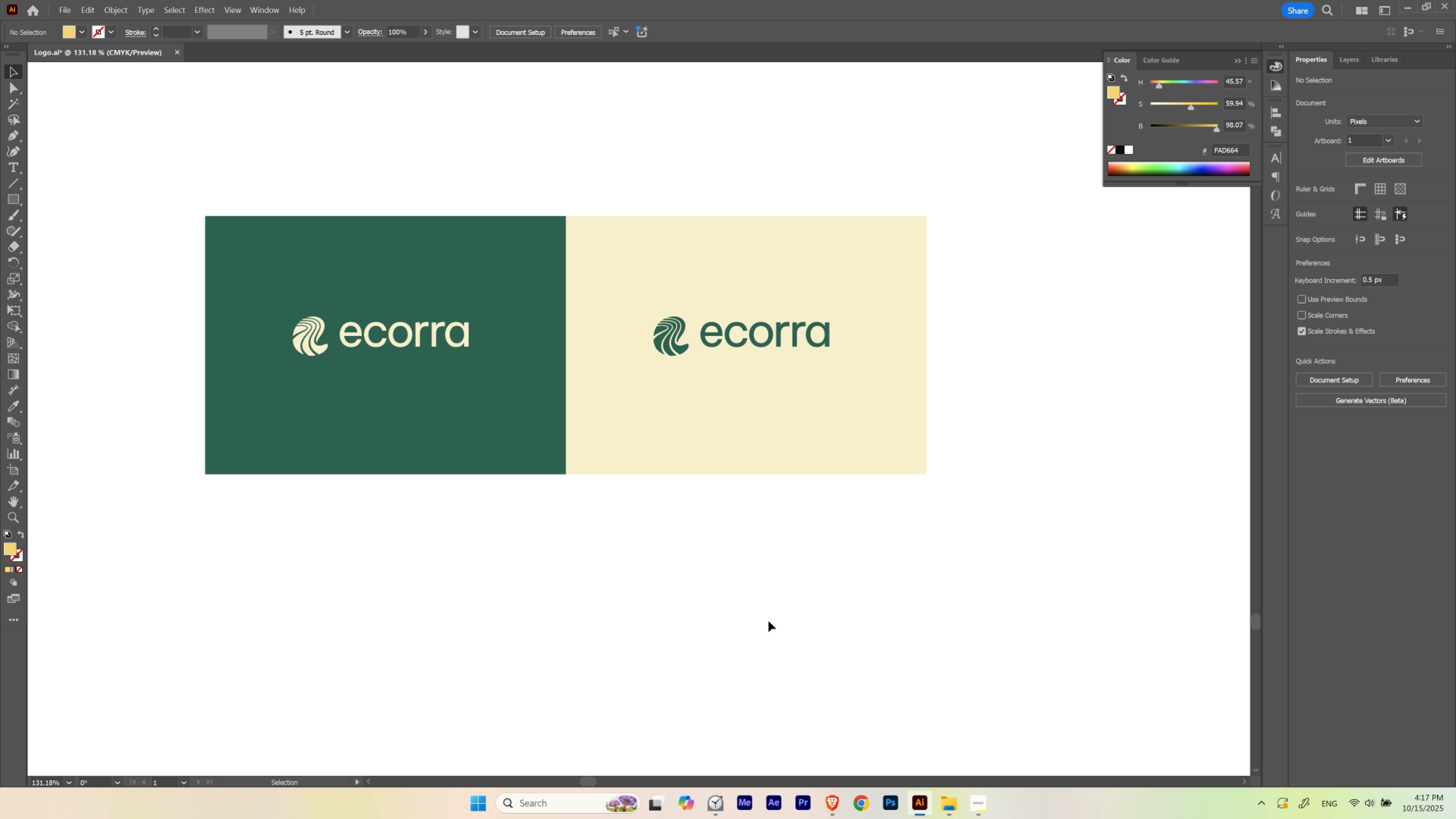 
key(M)
 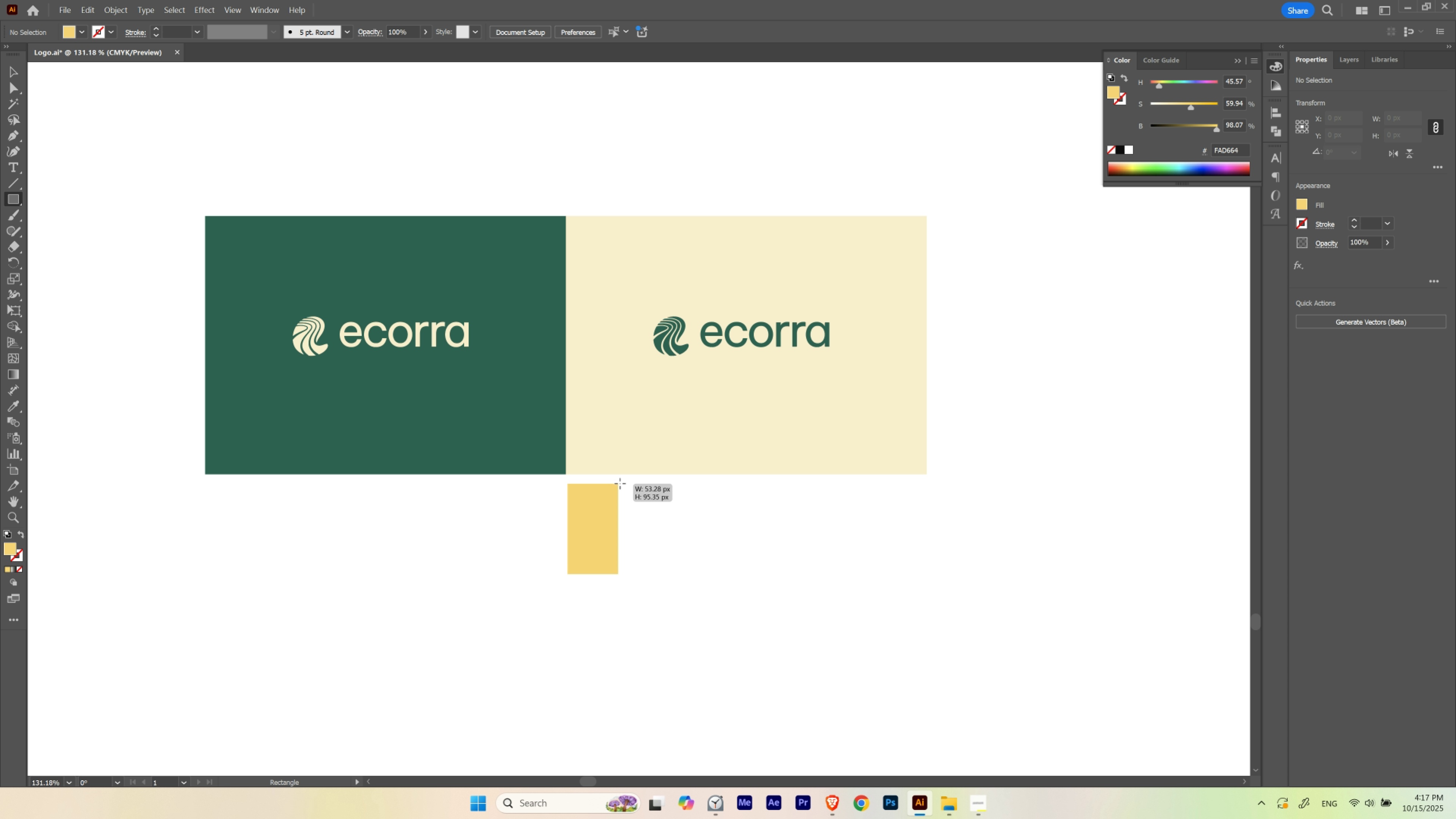 
hold_key(key=ShiftLeft, duration=1.53)
 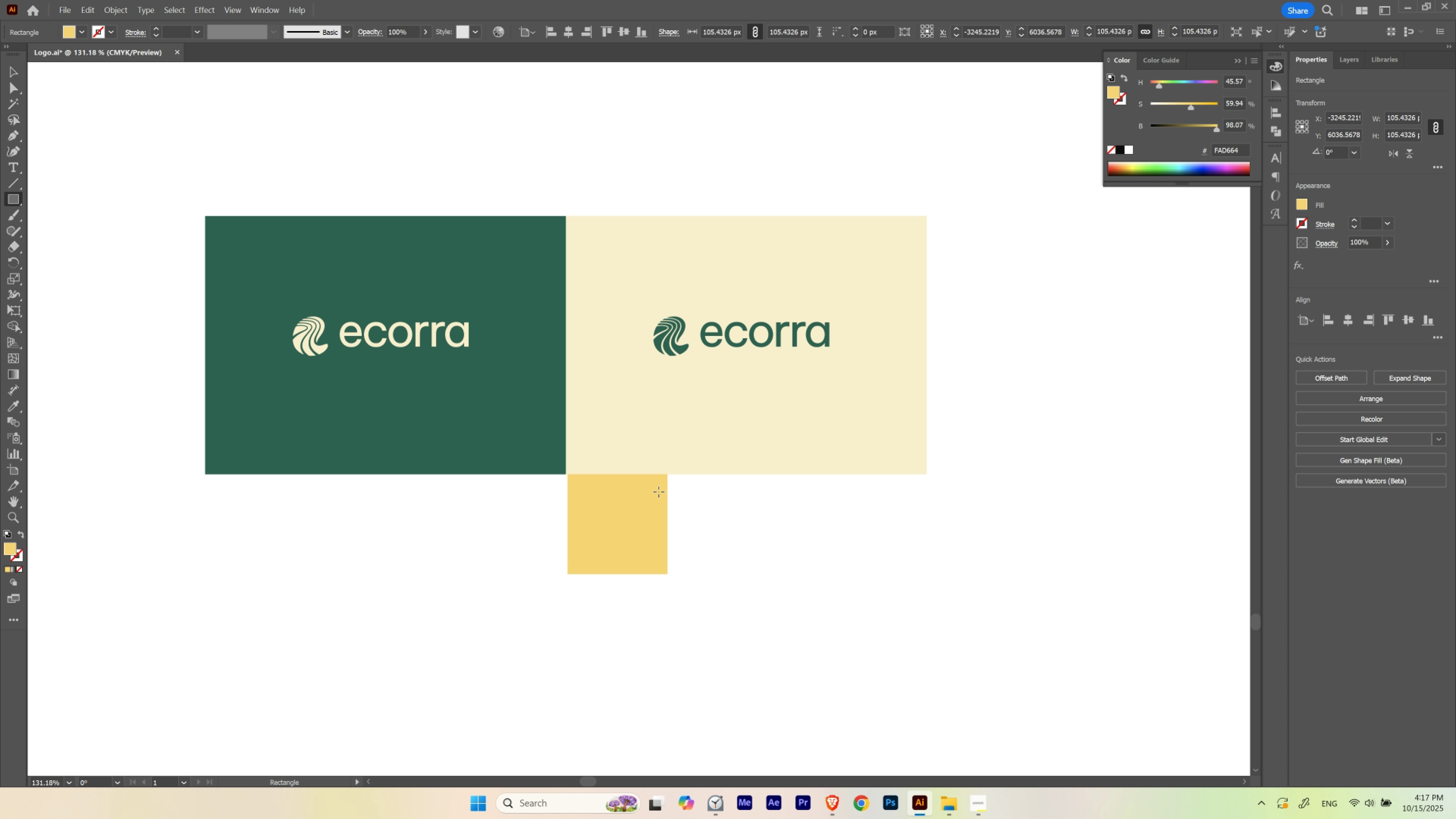 
hold_key(key=ShiftLeft, duration=0.37)
 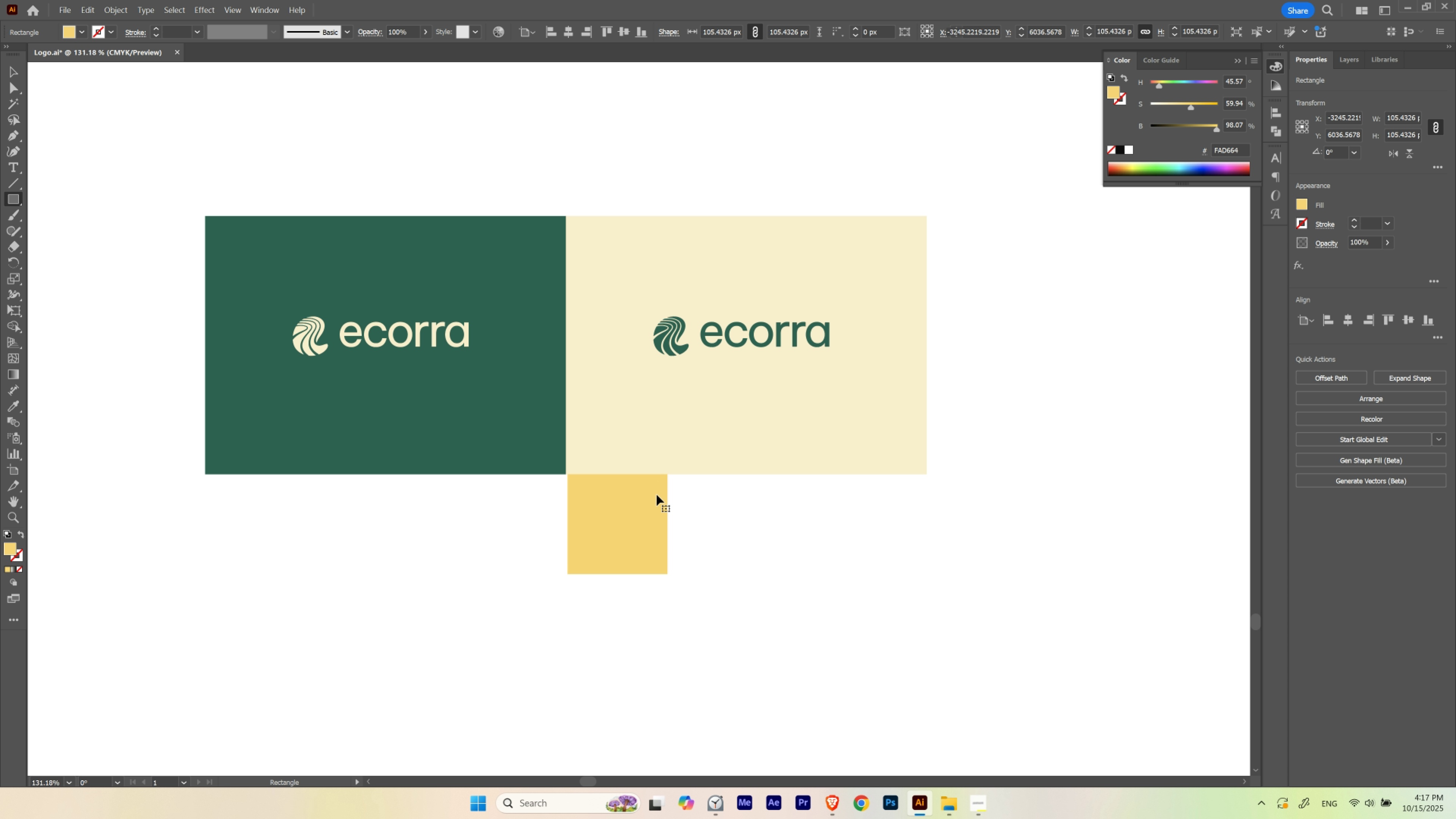 
key(V)
 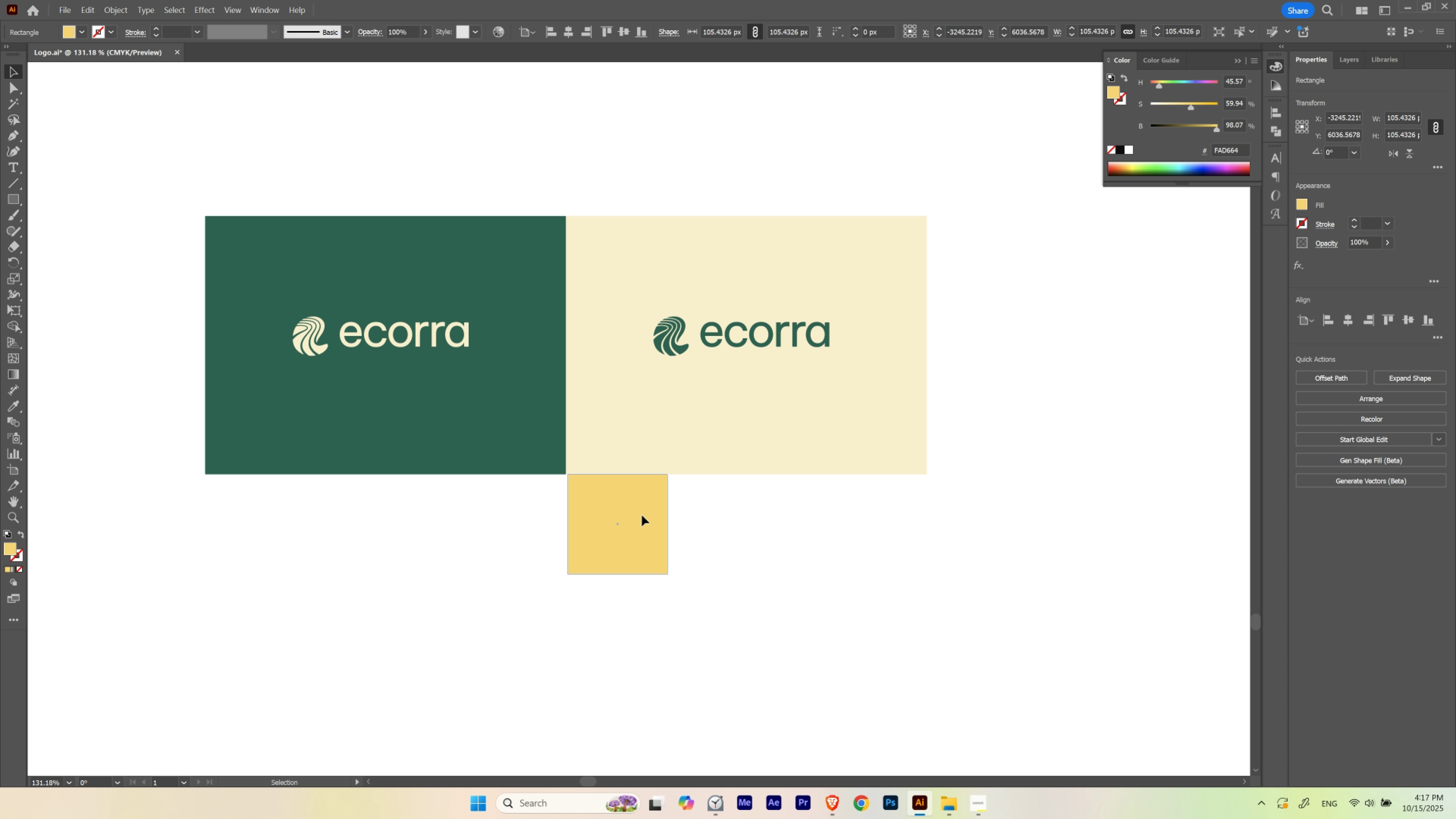 
hold_key(key=ShiftLeft, duration=1.39)
 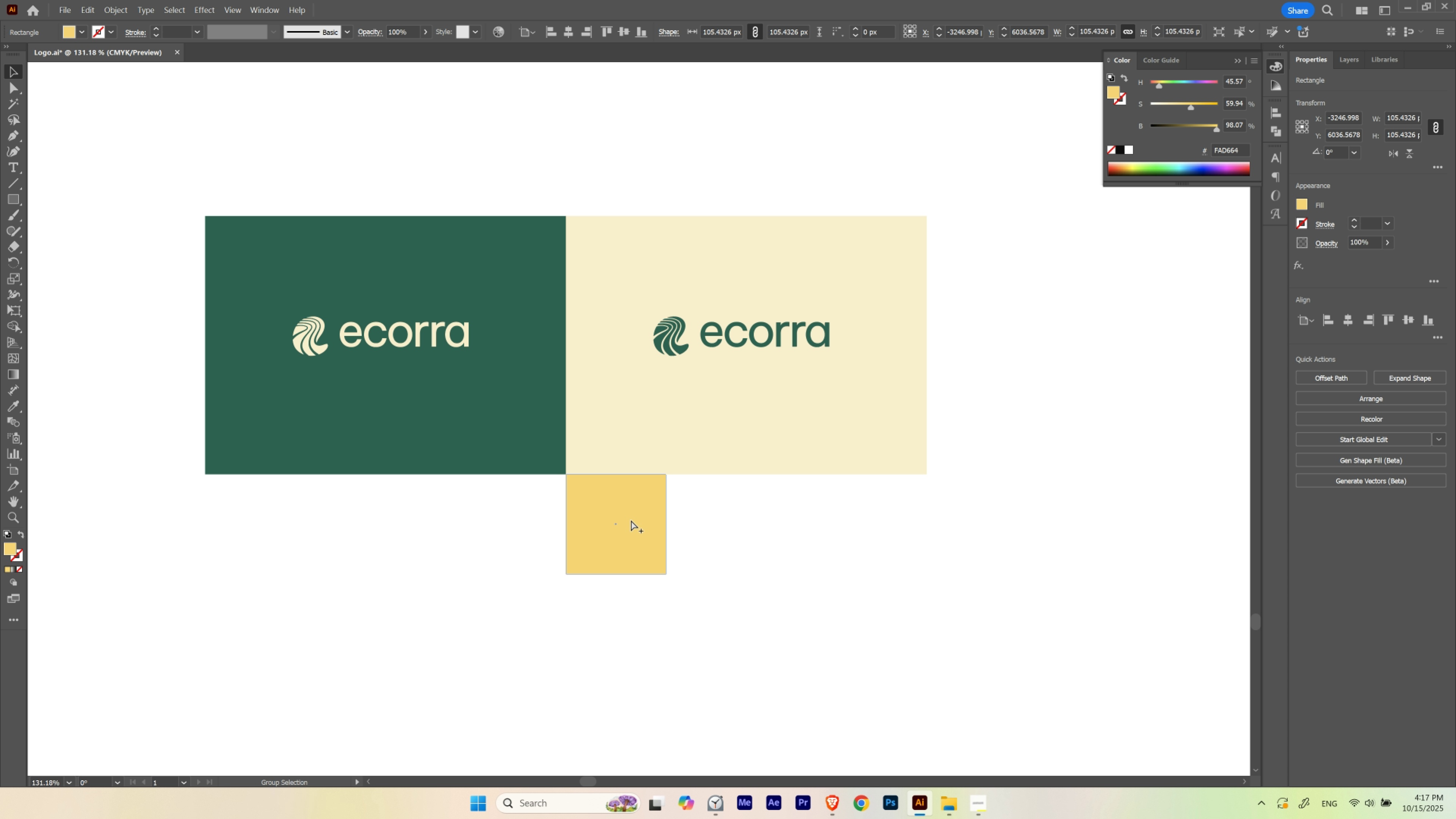 
hold_key(key=AltLeft, duration=2.91)
 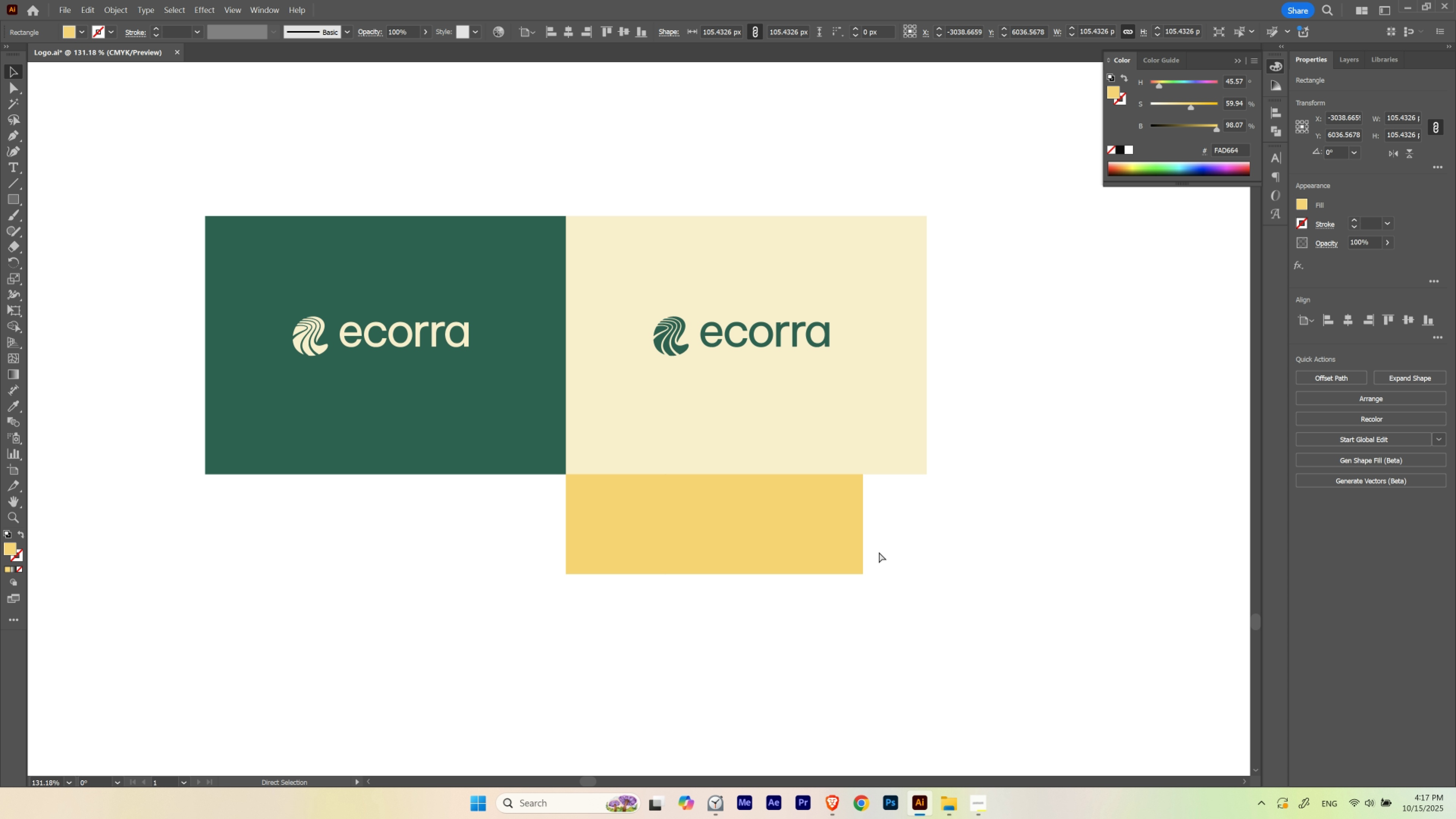 
hold_key(key=ShiftLeft, duration=1.53)
 